 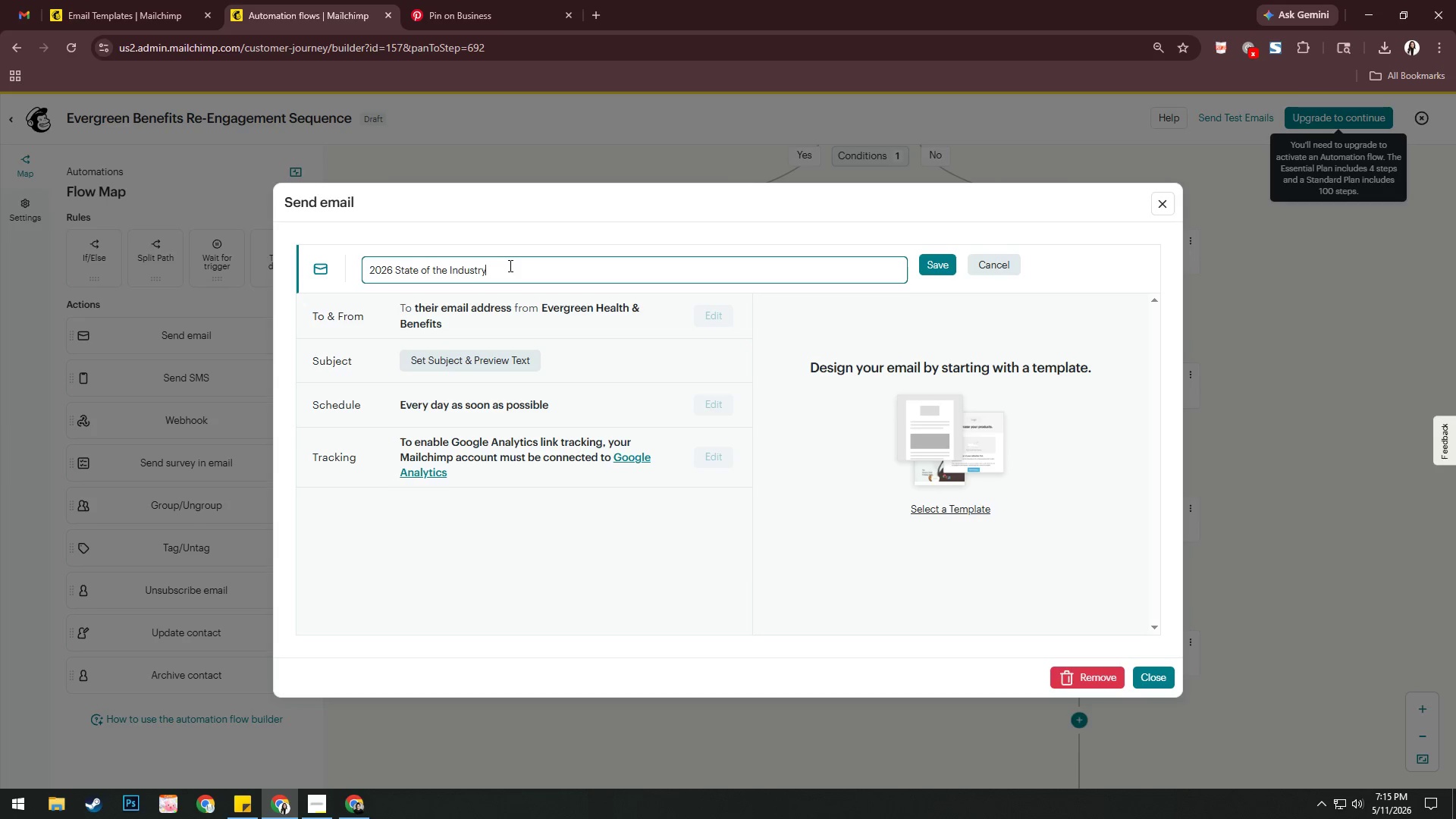 
type( report)
 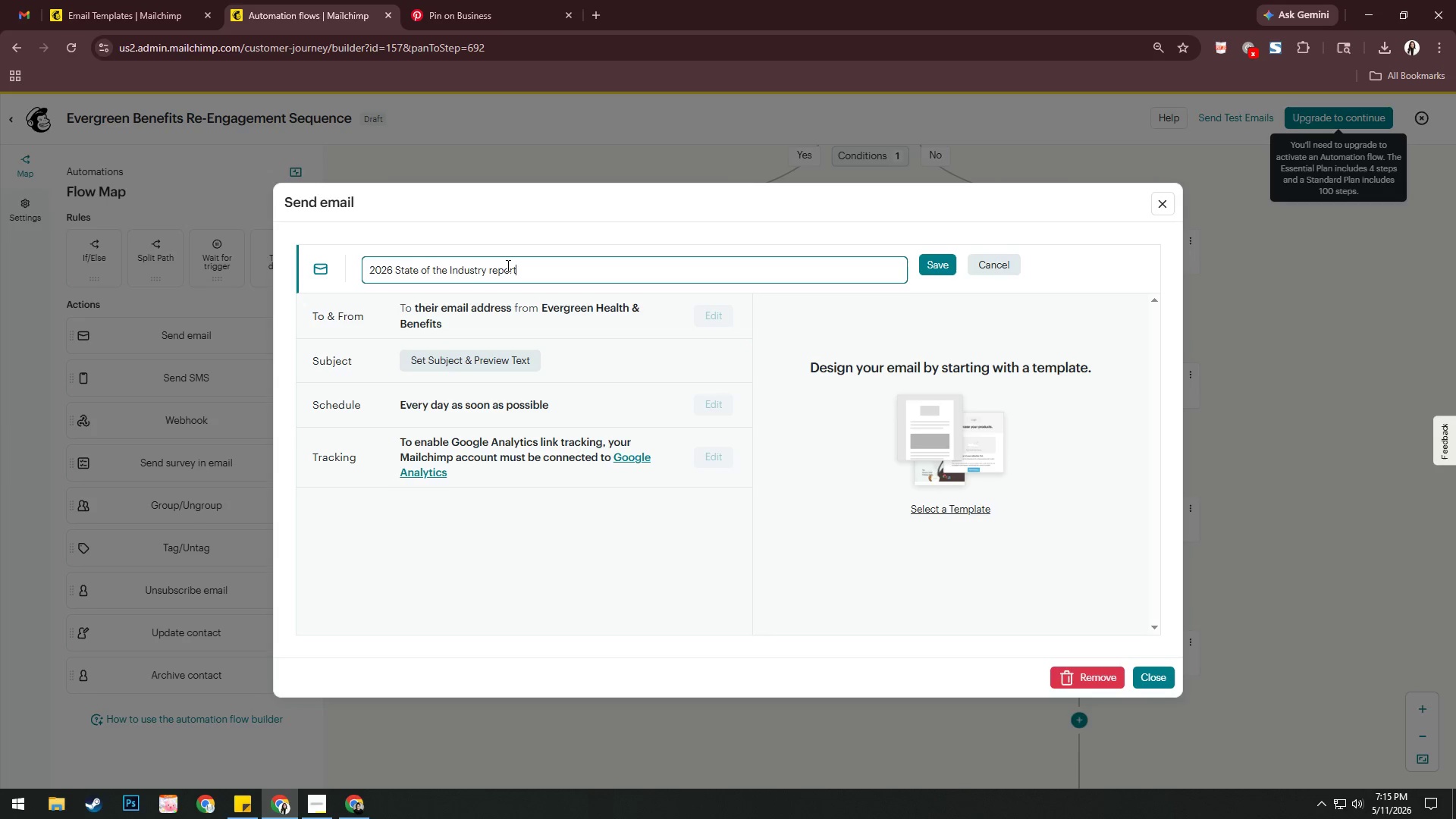 
key(Enter)
 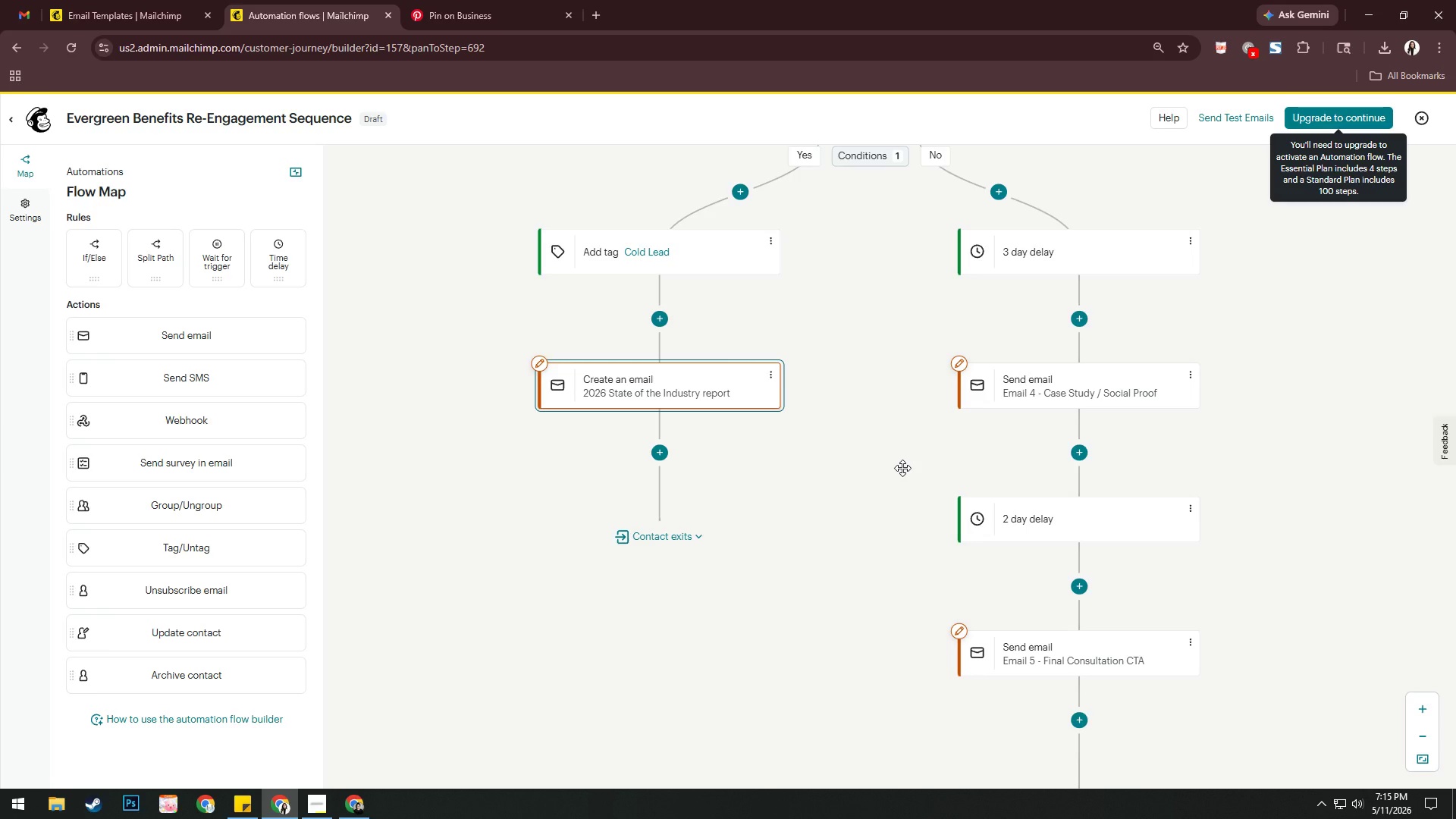 
wait(10.14)
 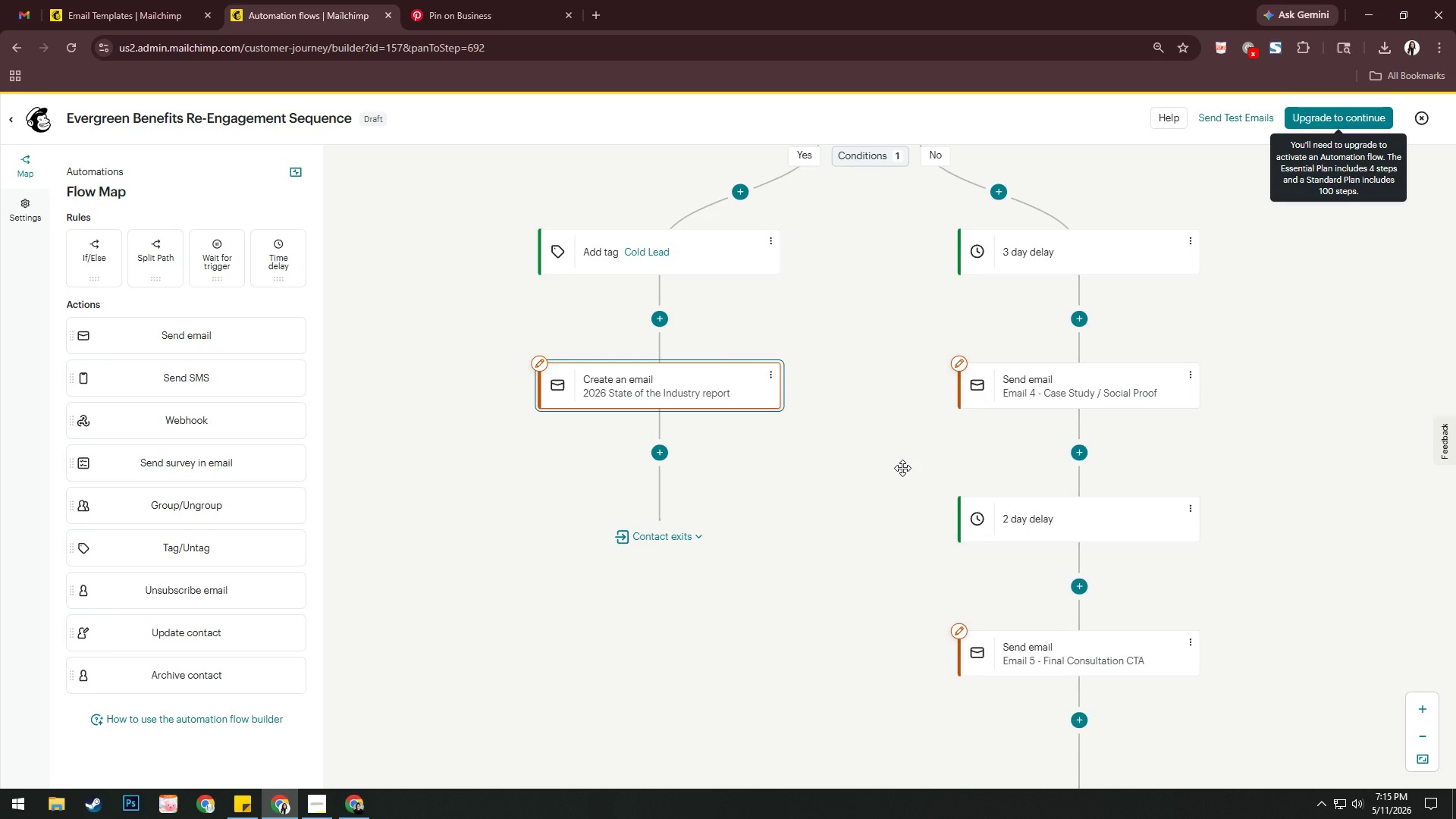 
left_click_drag(start_coordinate=[899, 513], to_coordinate=[842, 271])
 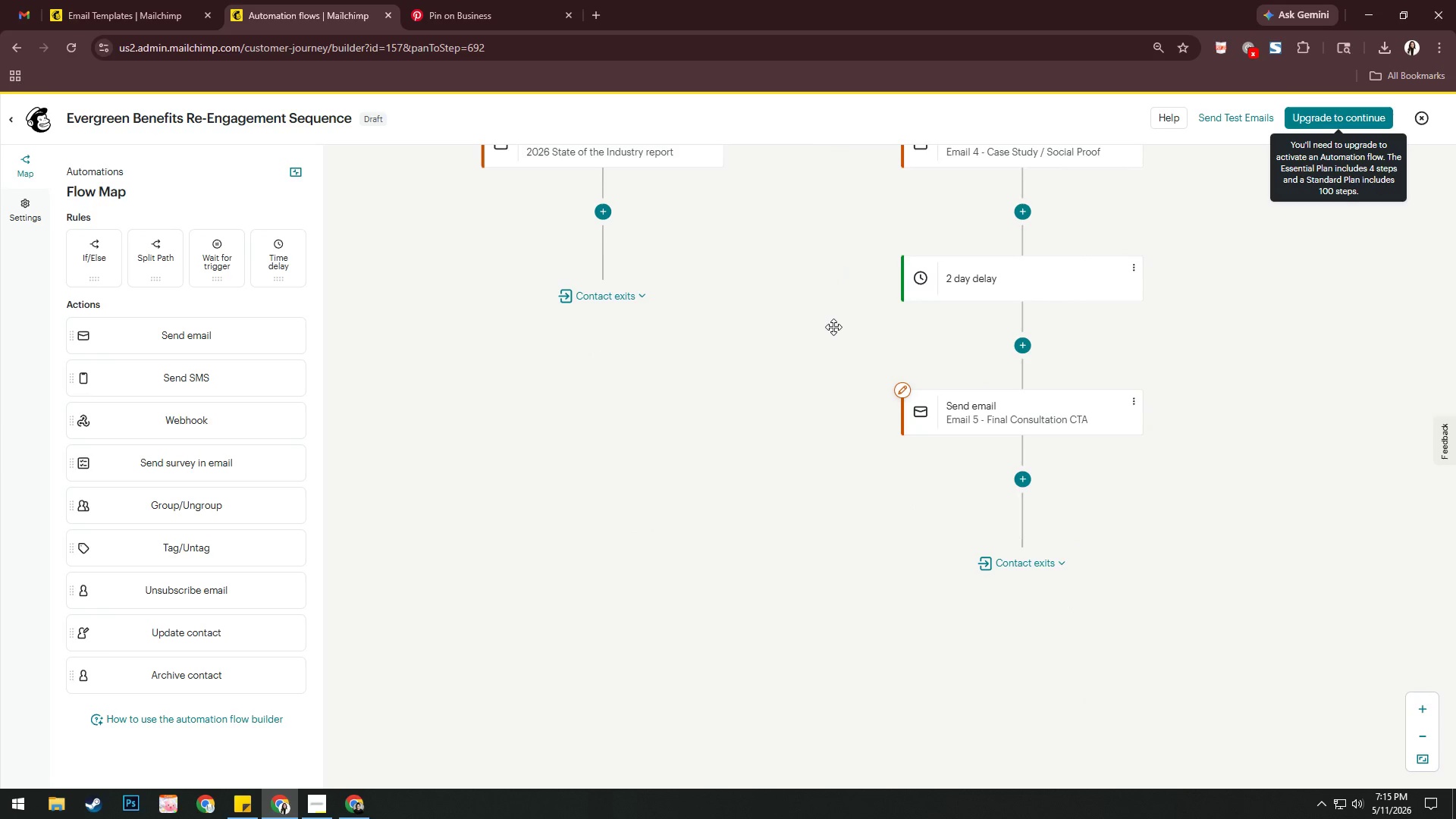 
key(Alt+AltLeft)
 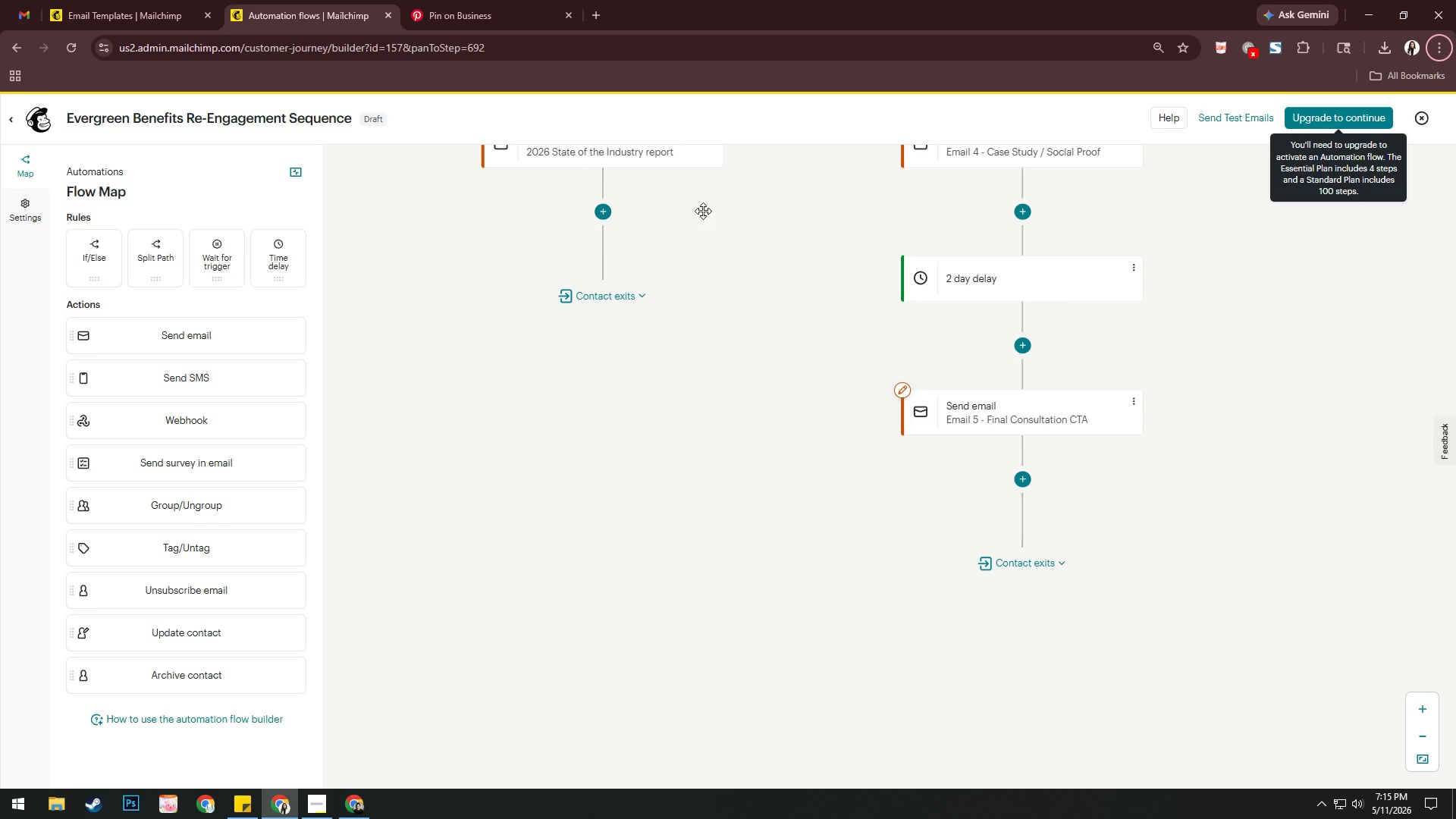 
wait(36.25)
 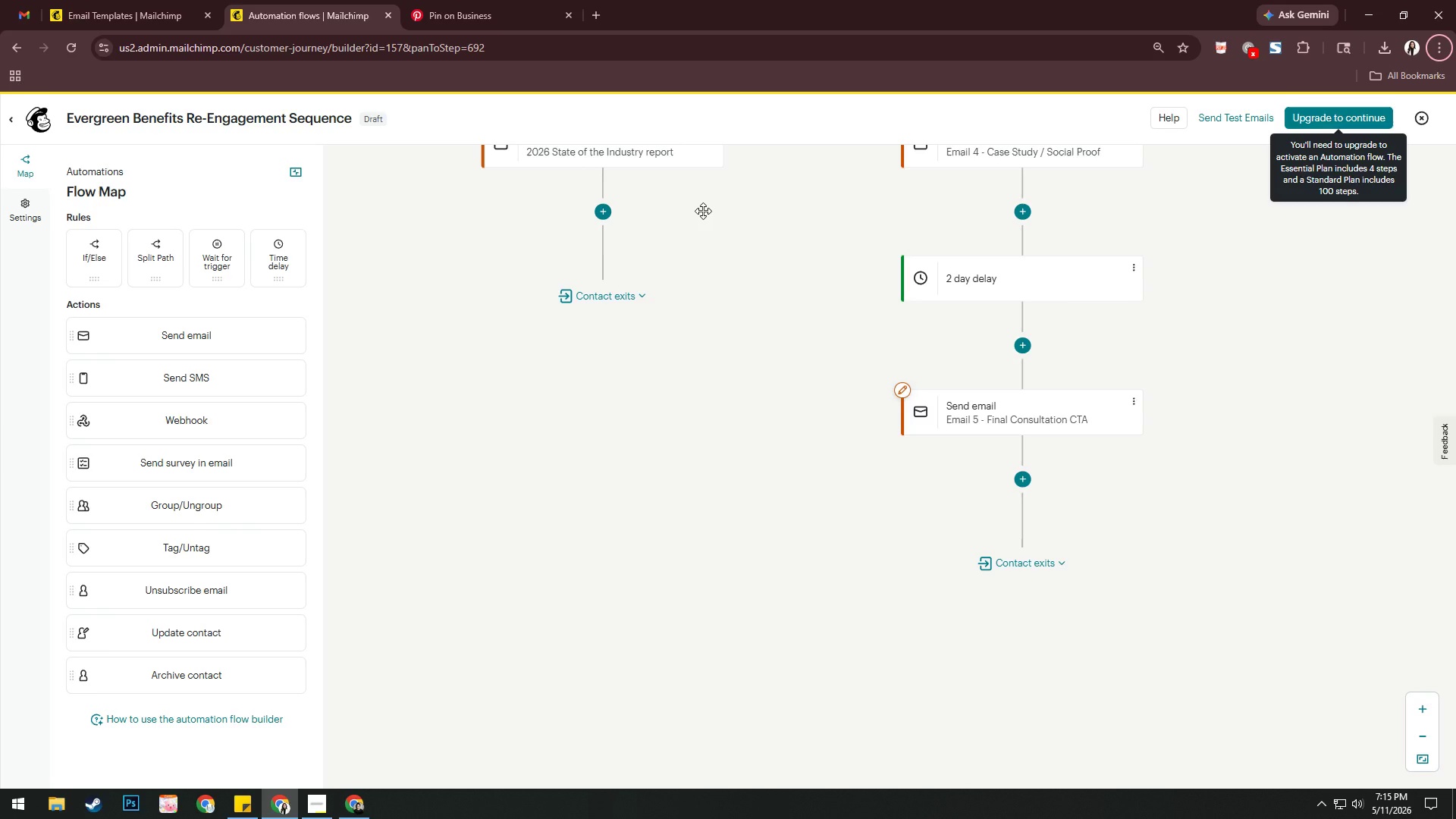 
left_click_drag(start_coordinate=[715, 229], to_coordinate=[792, 586])
 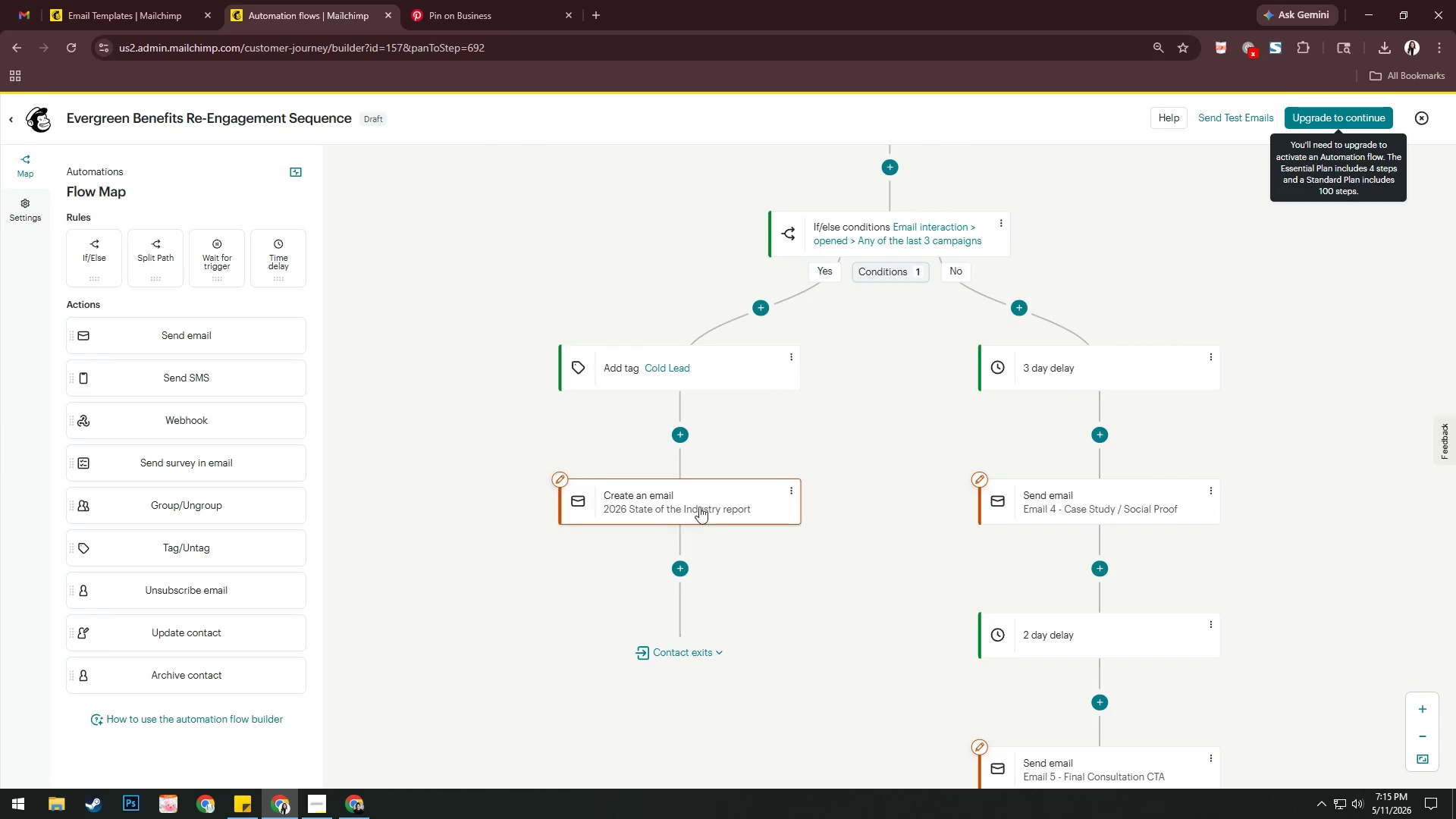 
left_click([700, 507])
 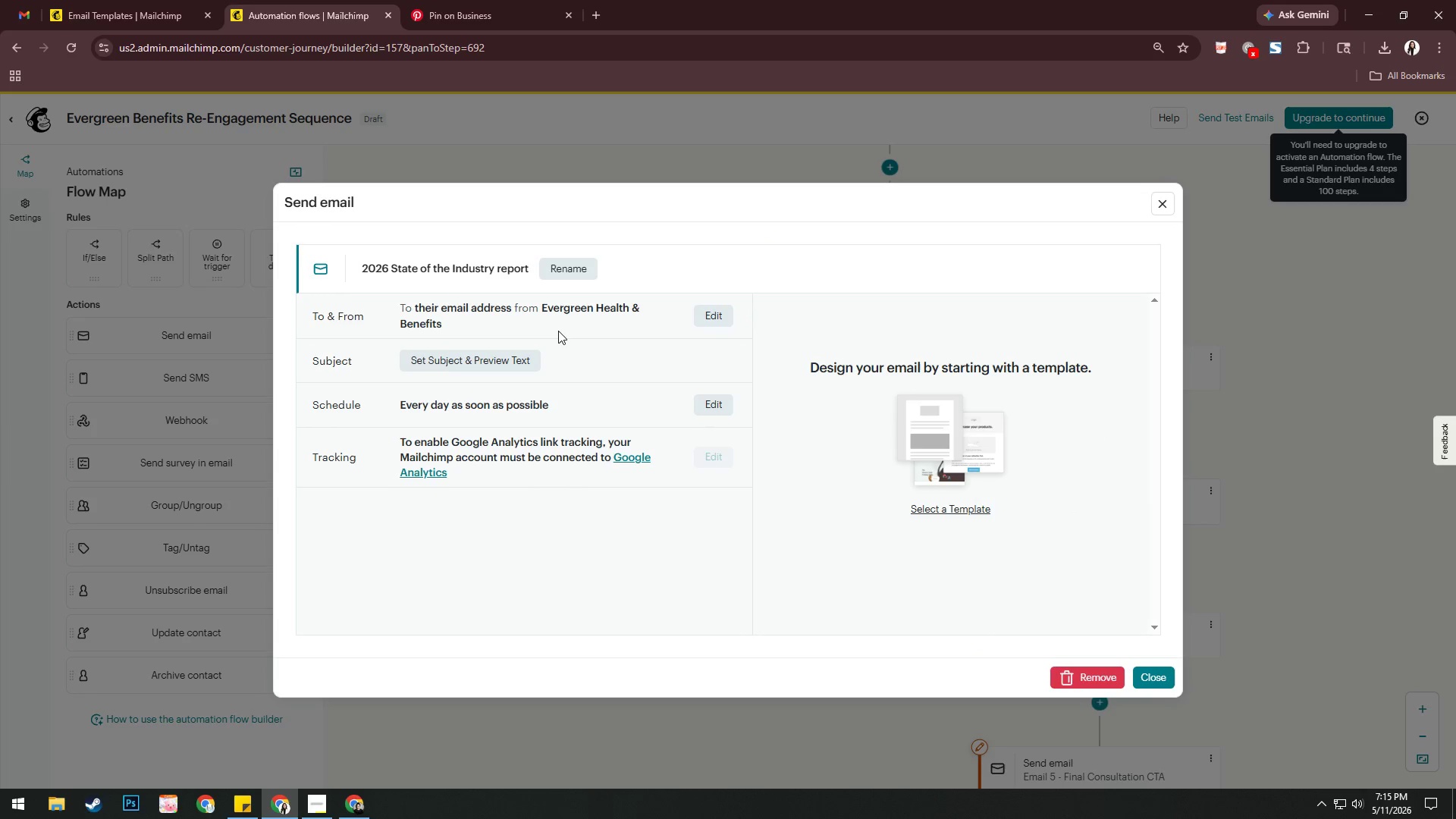 
wait(7.81)
 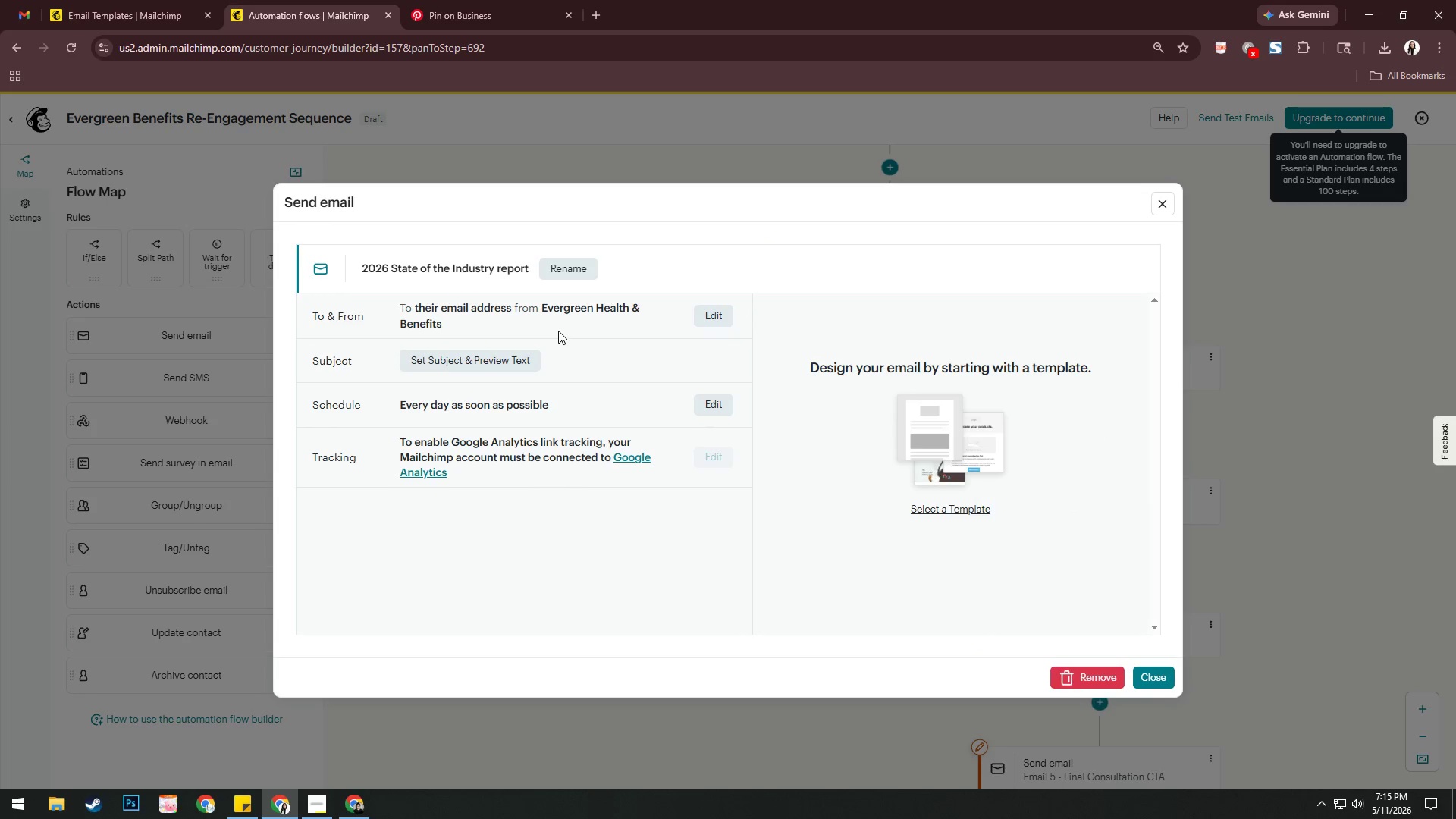 
left_click([522, 355])
 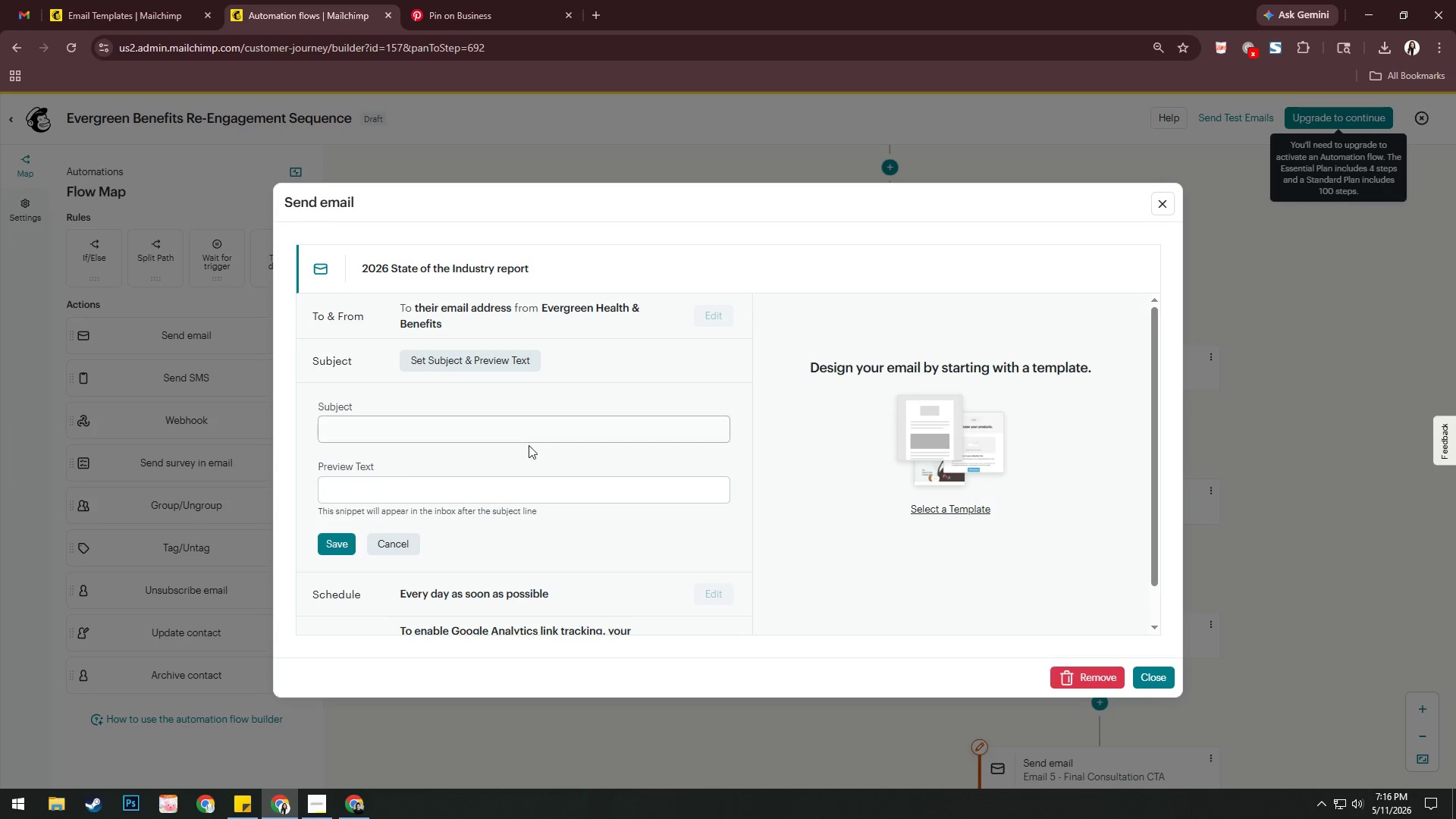 
left_click([532, 434])
 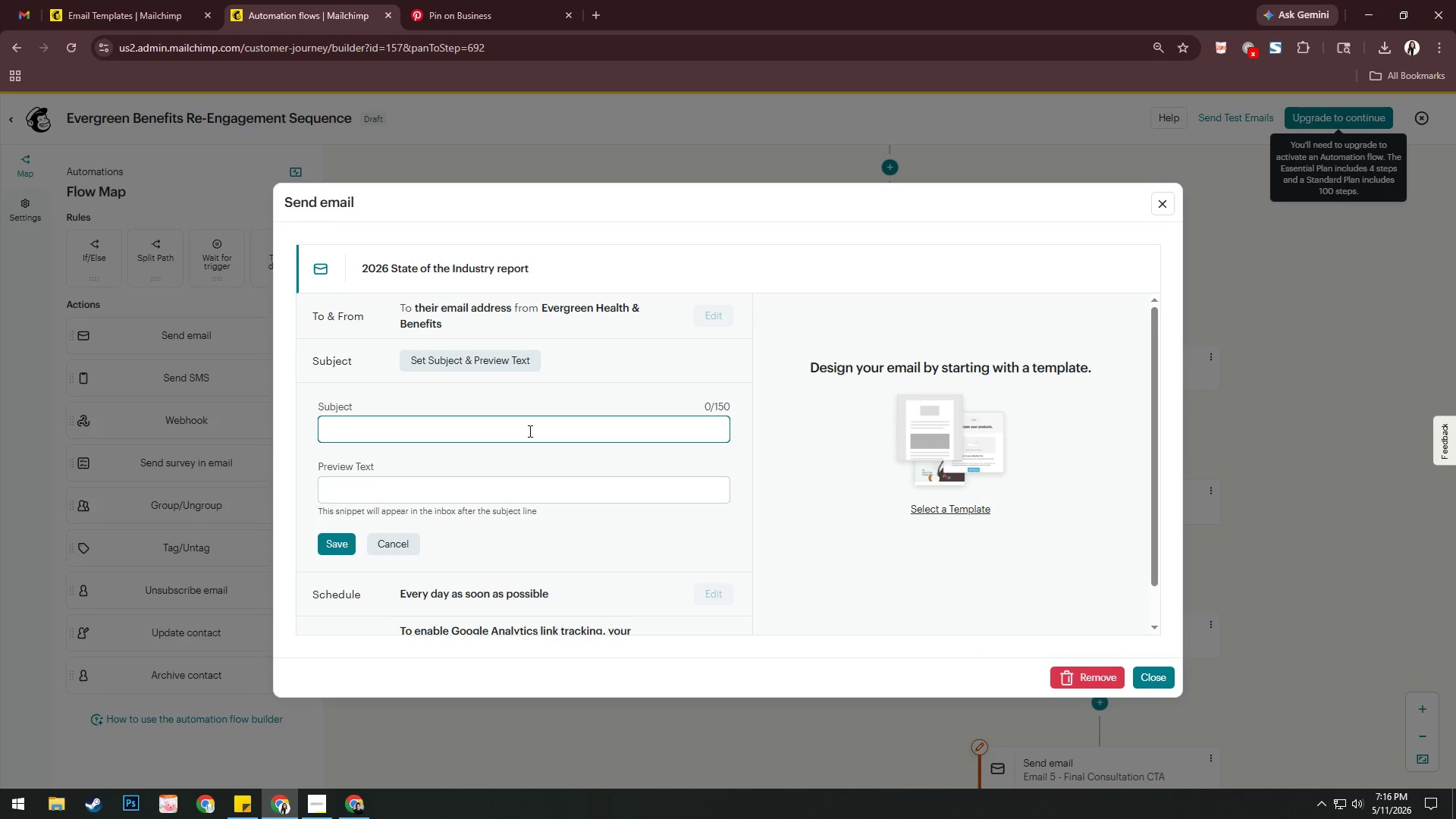 
type(2026 Emplot)
key(Backspace)
type(yee Benefo)
key(Backspace)
type(its Industry Oul)
key(Backspace)
type(tlook Repos)
key(Backspace)
type(rt)
 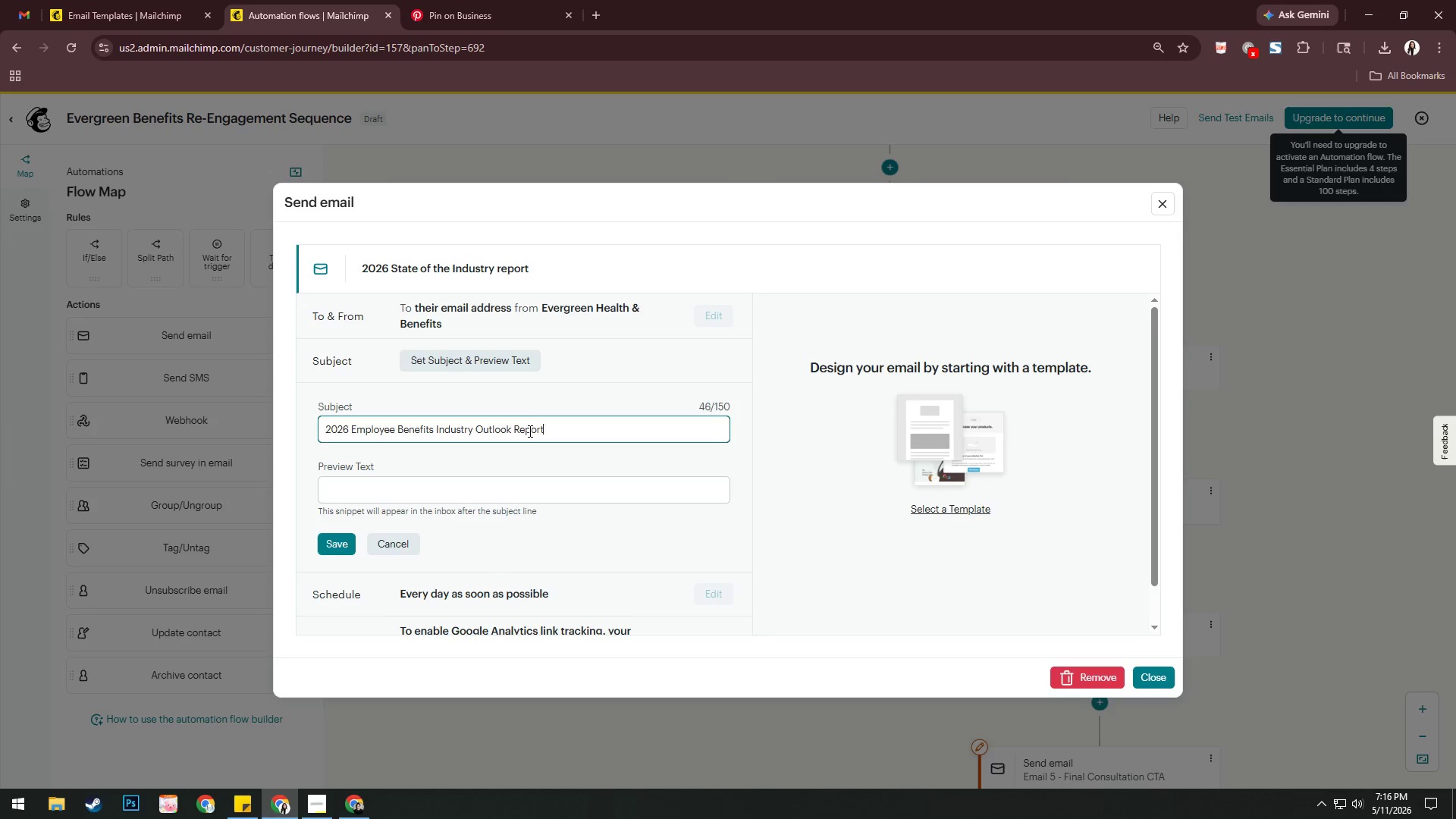 
left_click([527, 487])
 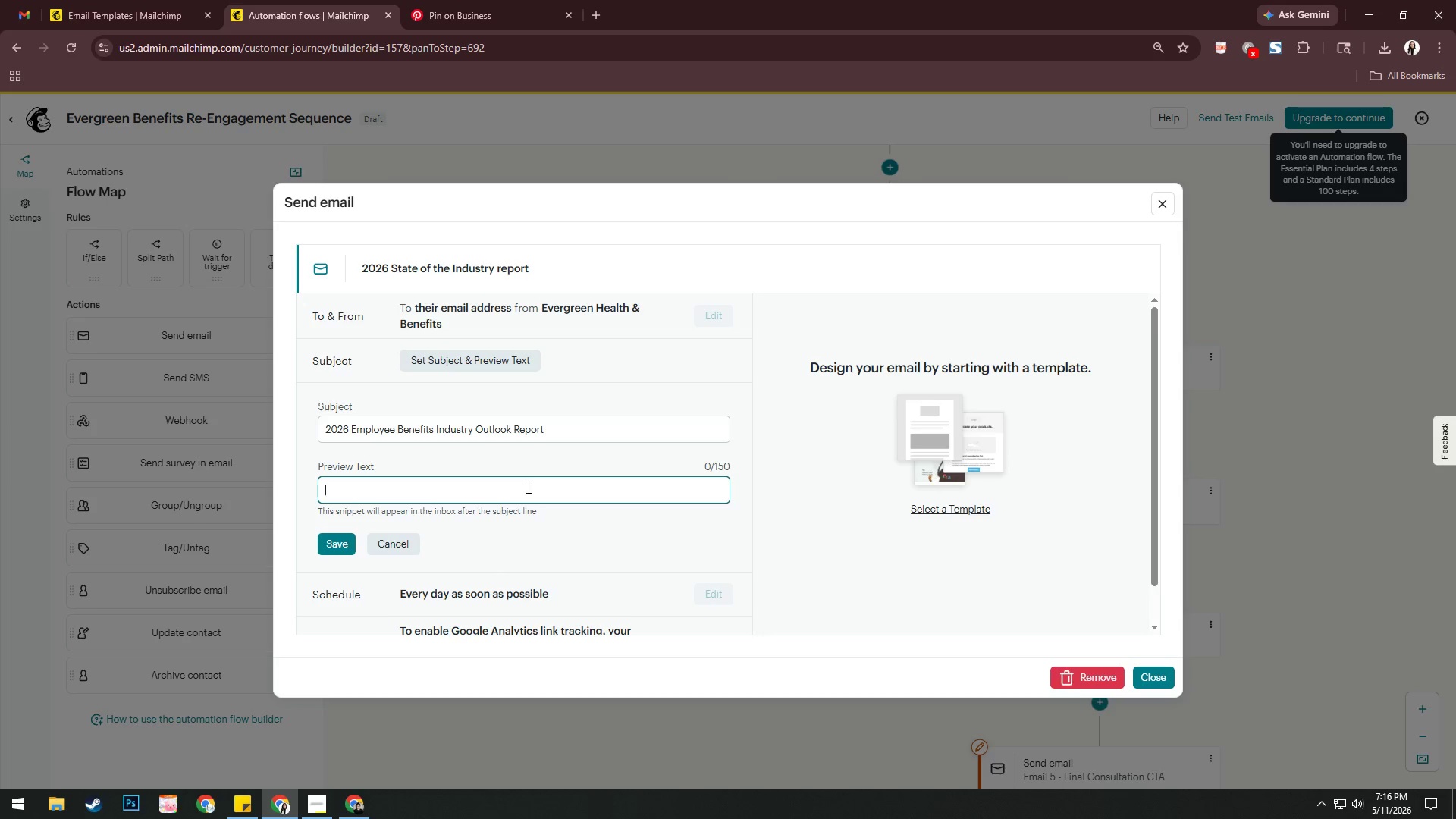 
type(How co)
key(Backspace)
type(ompliance and healthcre trends every employer should r)
key(Backspace)
type(knm)
key(Backspace)
type(ow)
 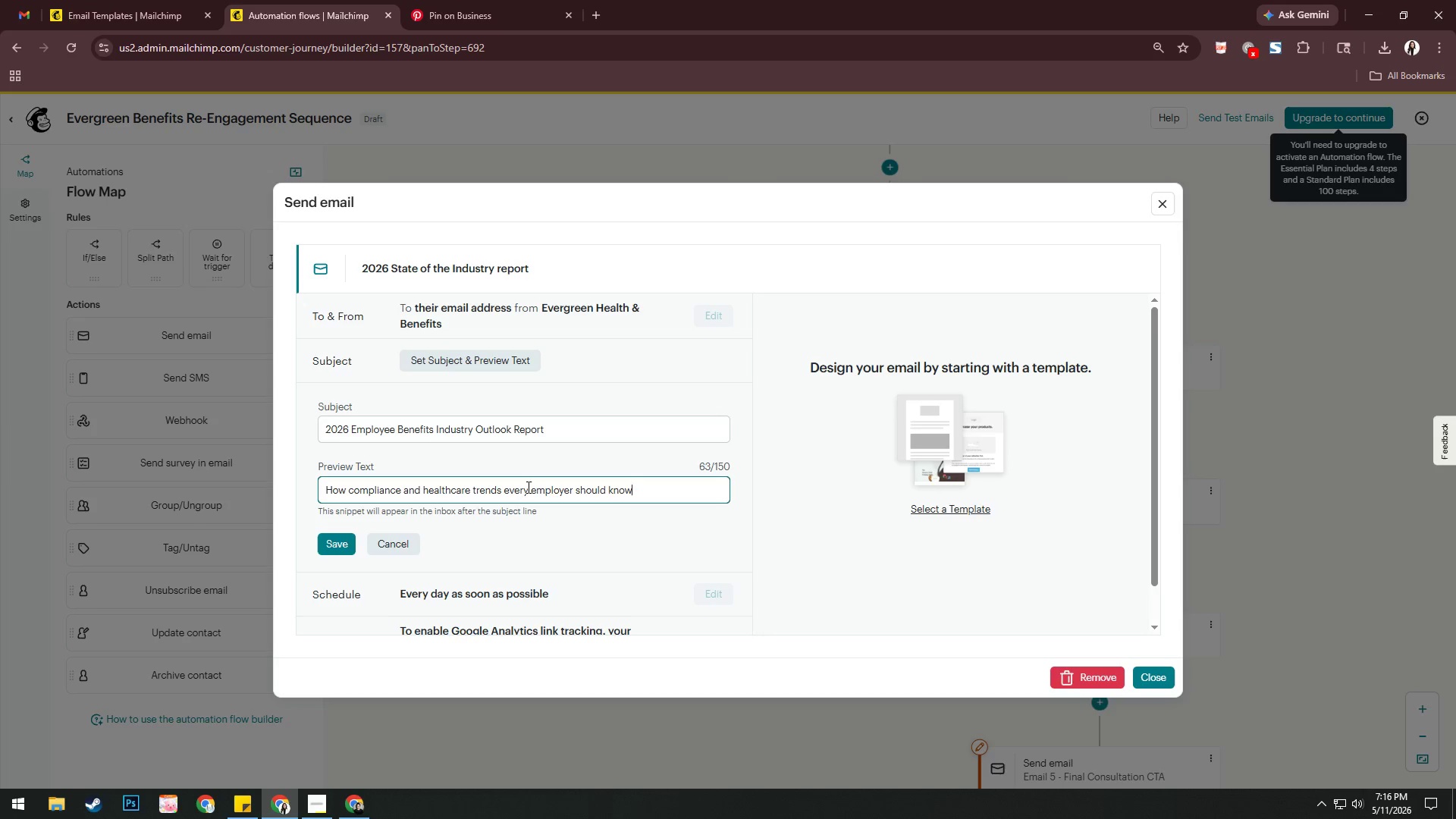 
left_click([334, 544])
 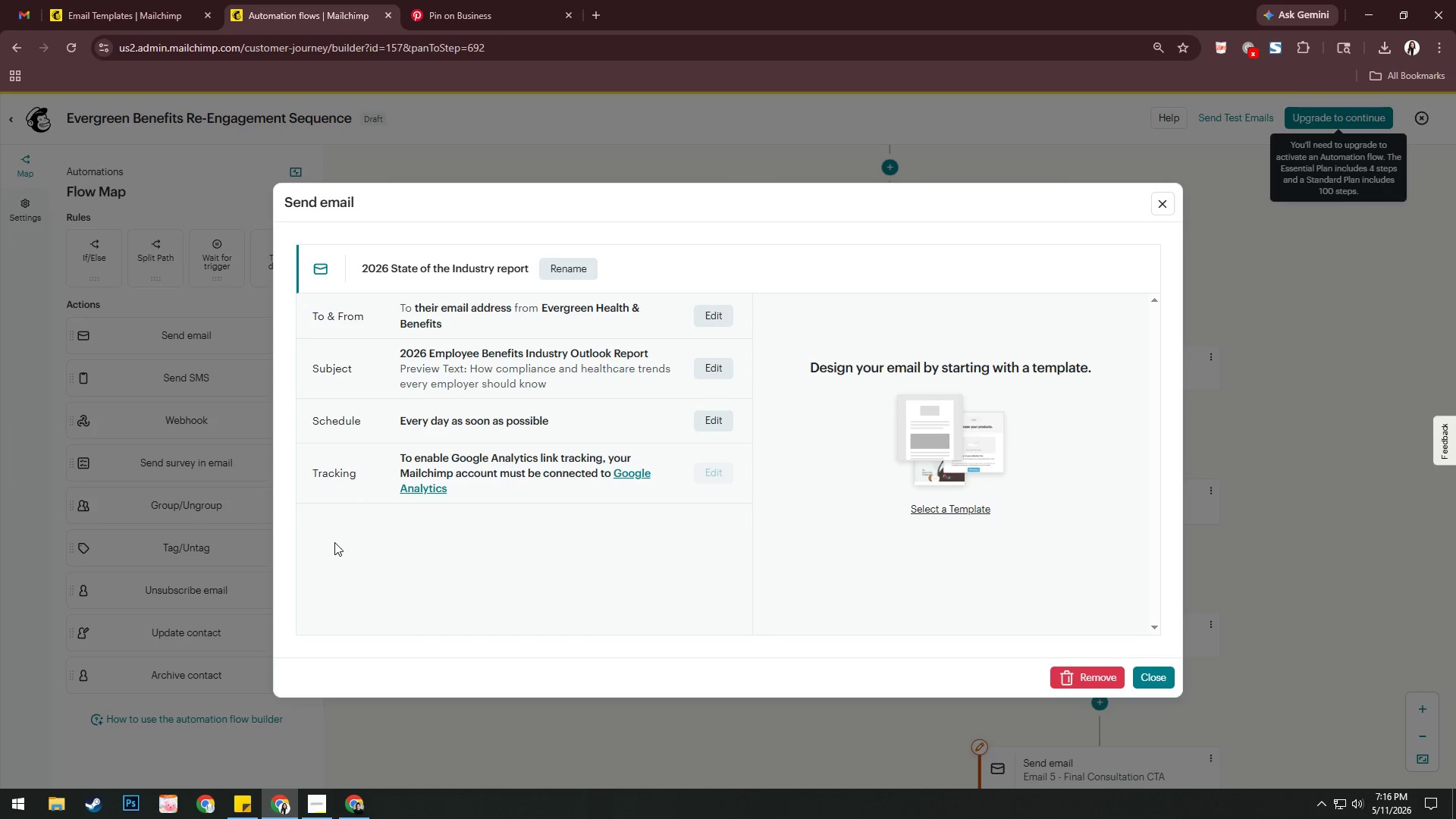 
left_click([957, 508])
 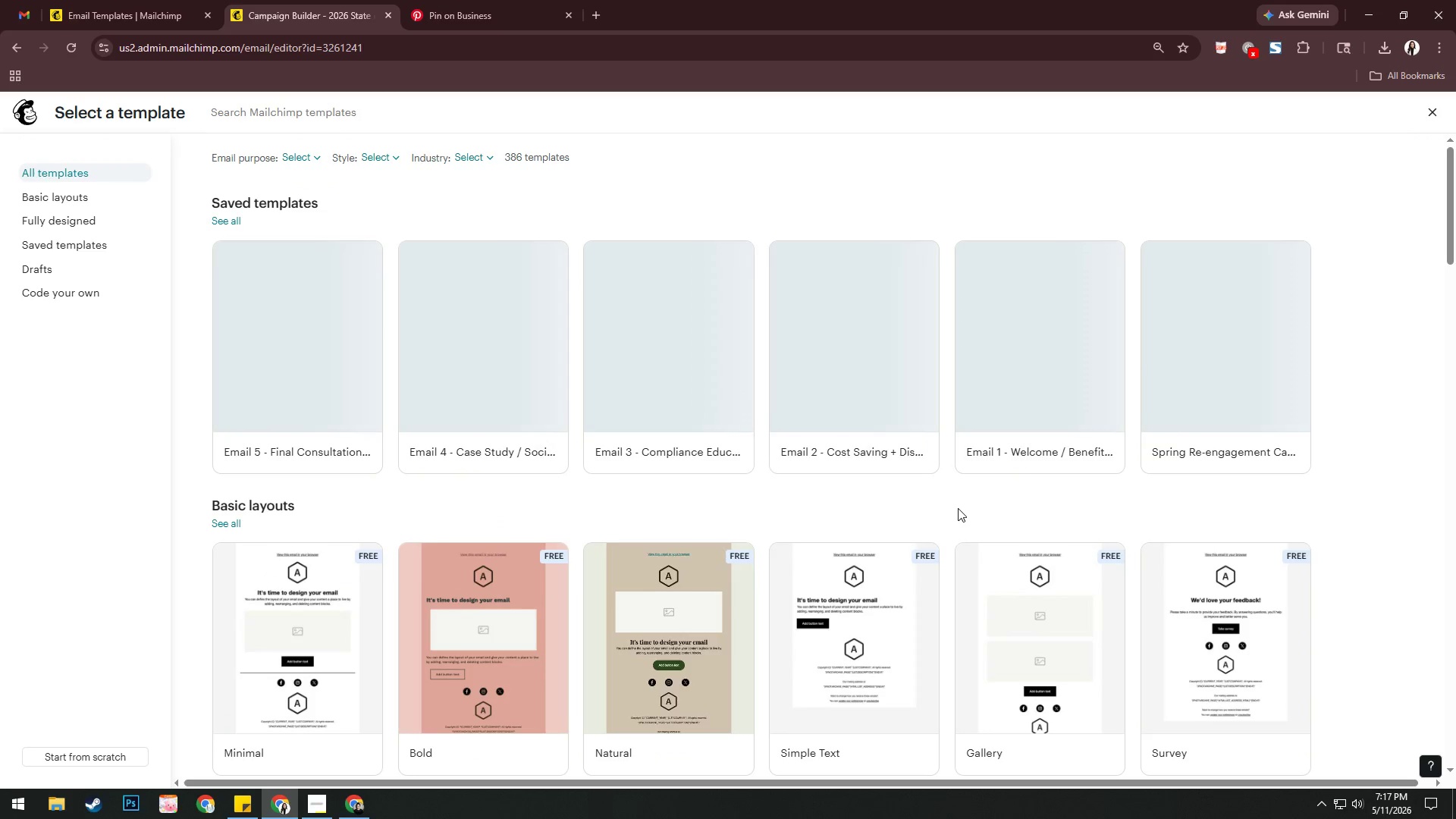 
wait(5.27)
 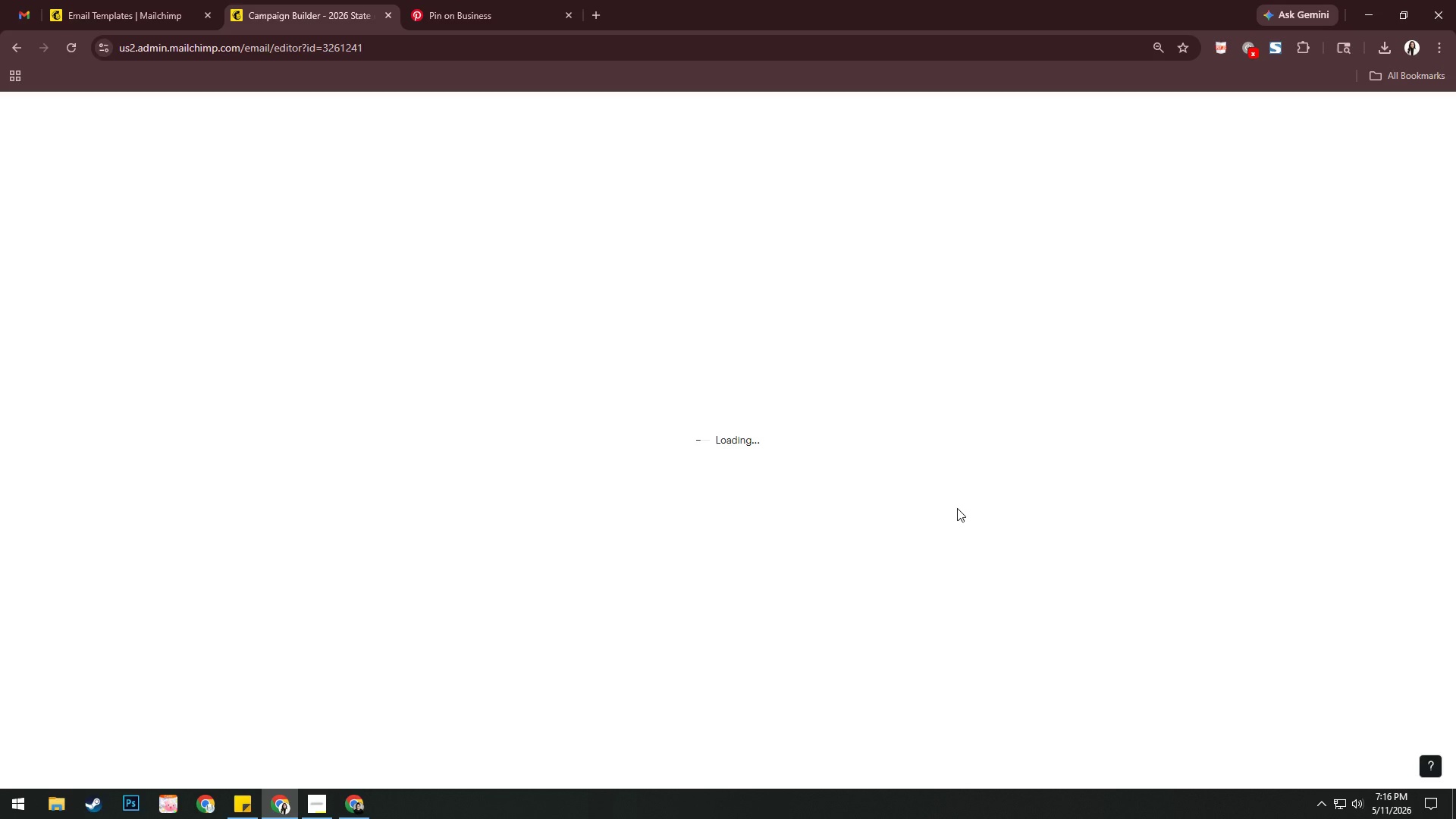 
left_click([311, 335])
 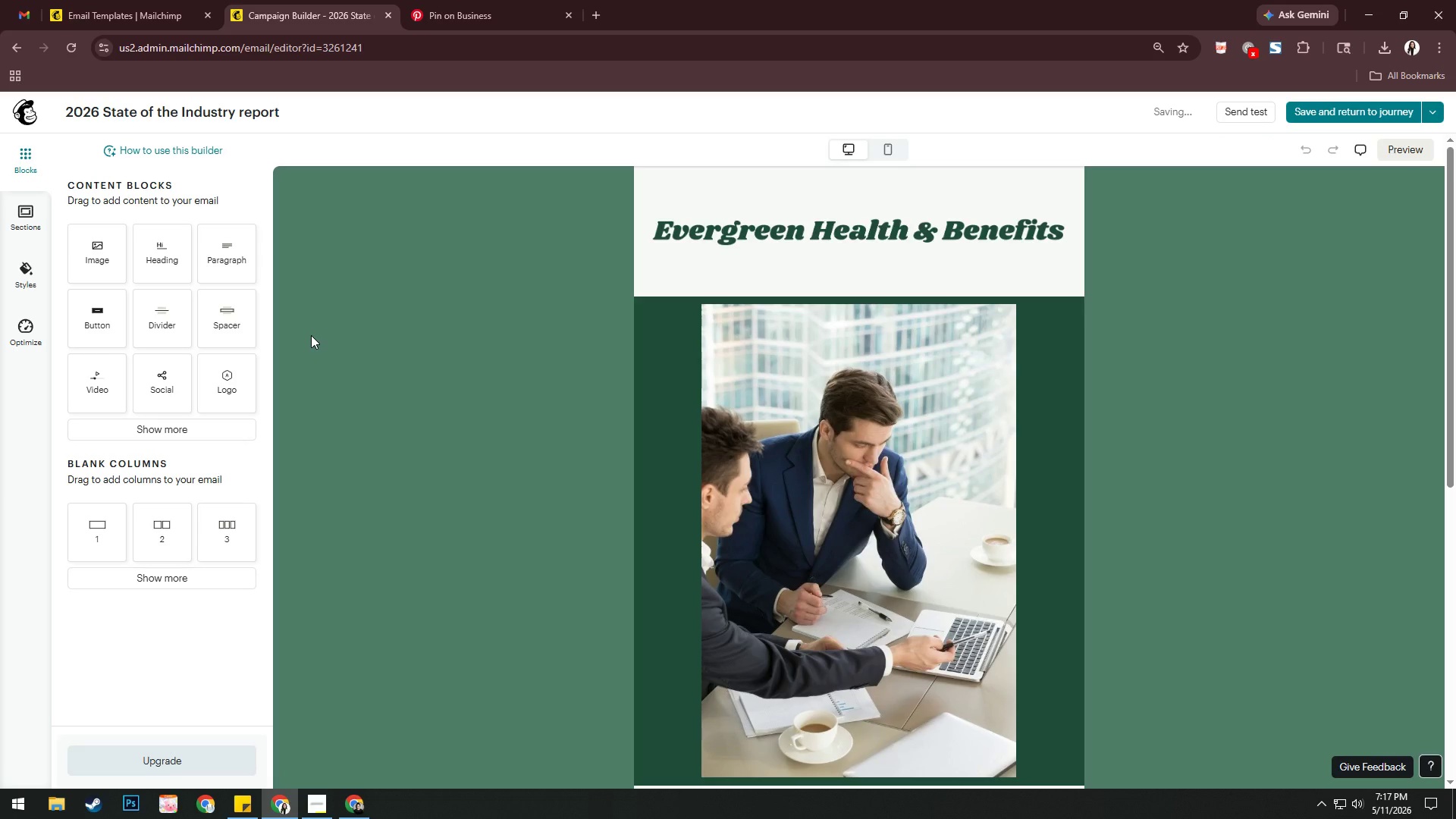 
wait(9.09)
 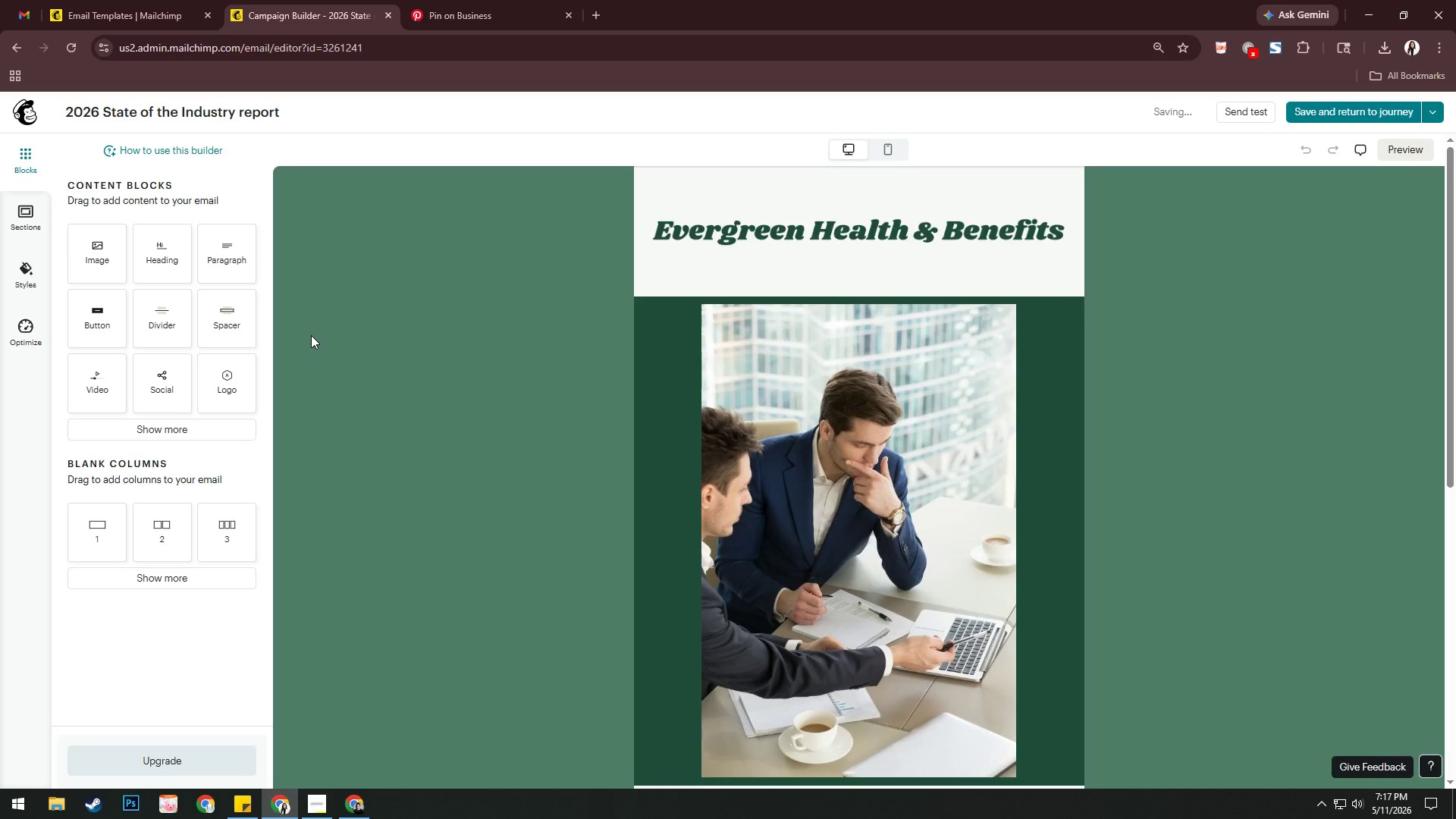 
left_click([455, 0])
 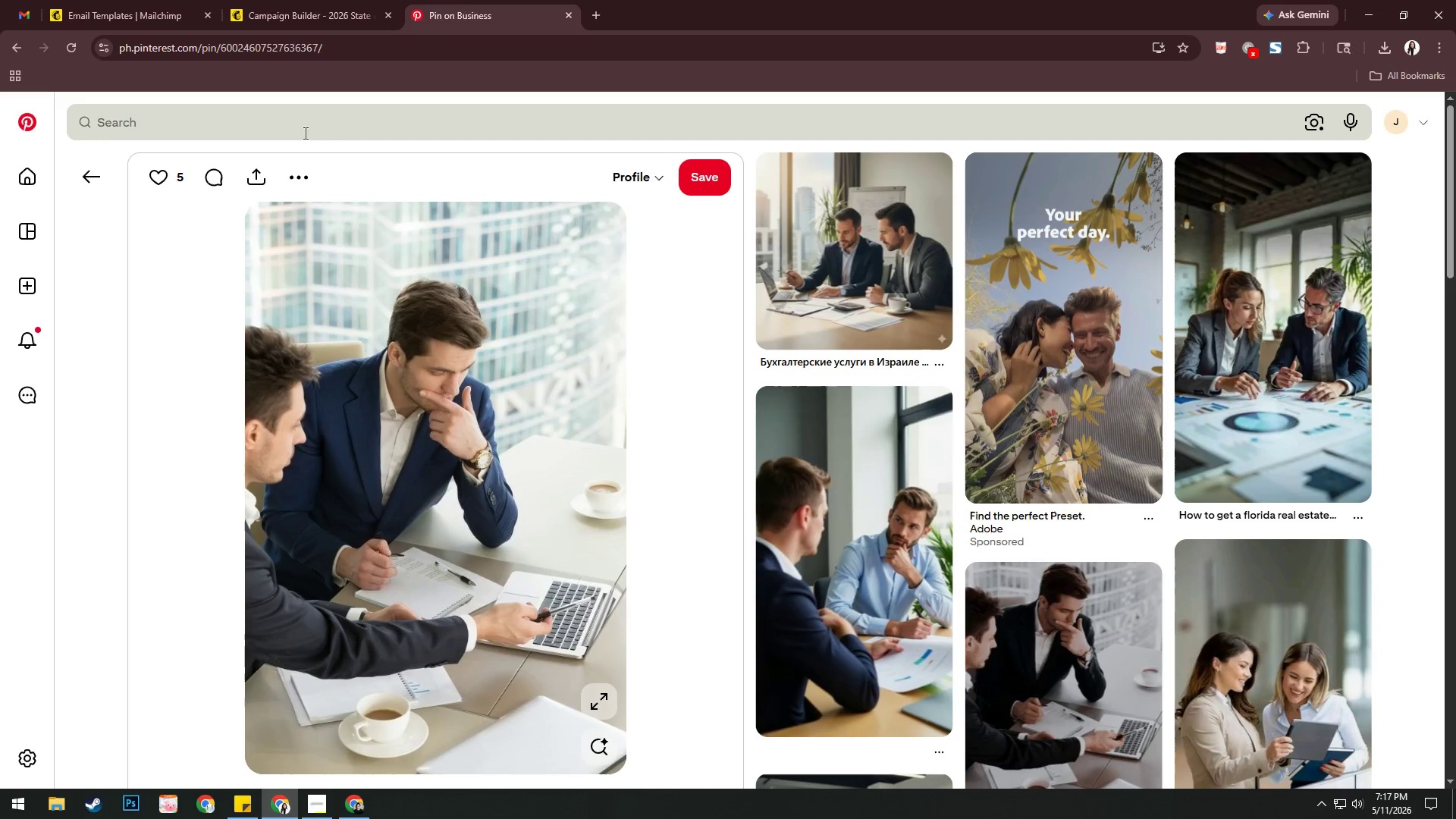 
mouse_move([211, 183])
 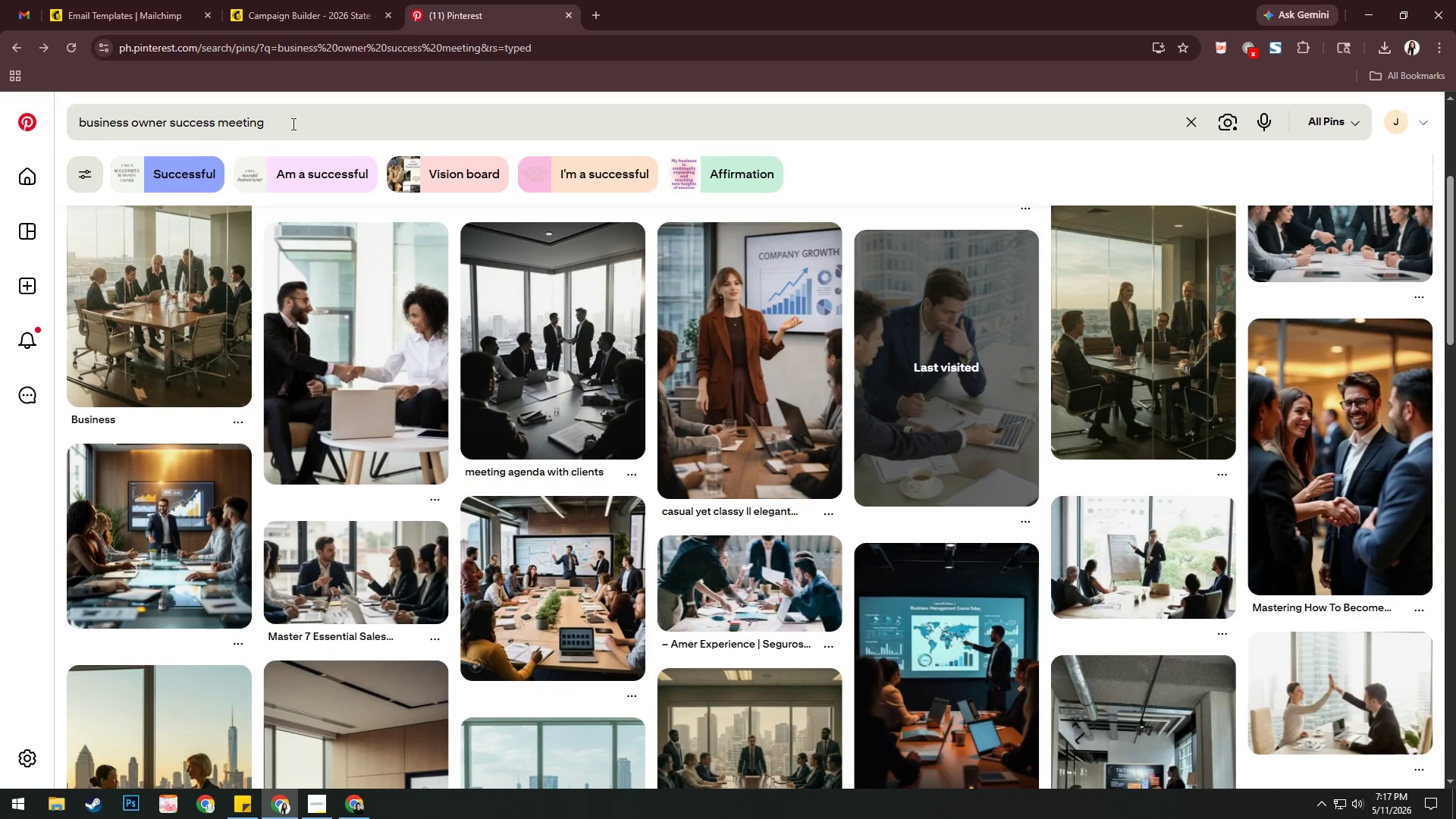 
left_click([309, 119])
 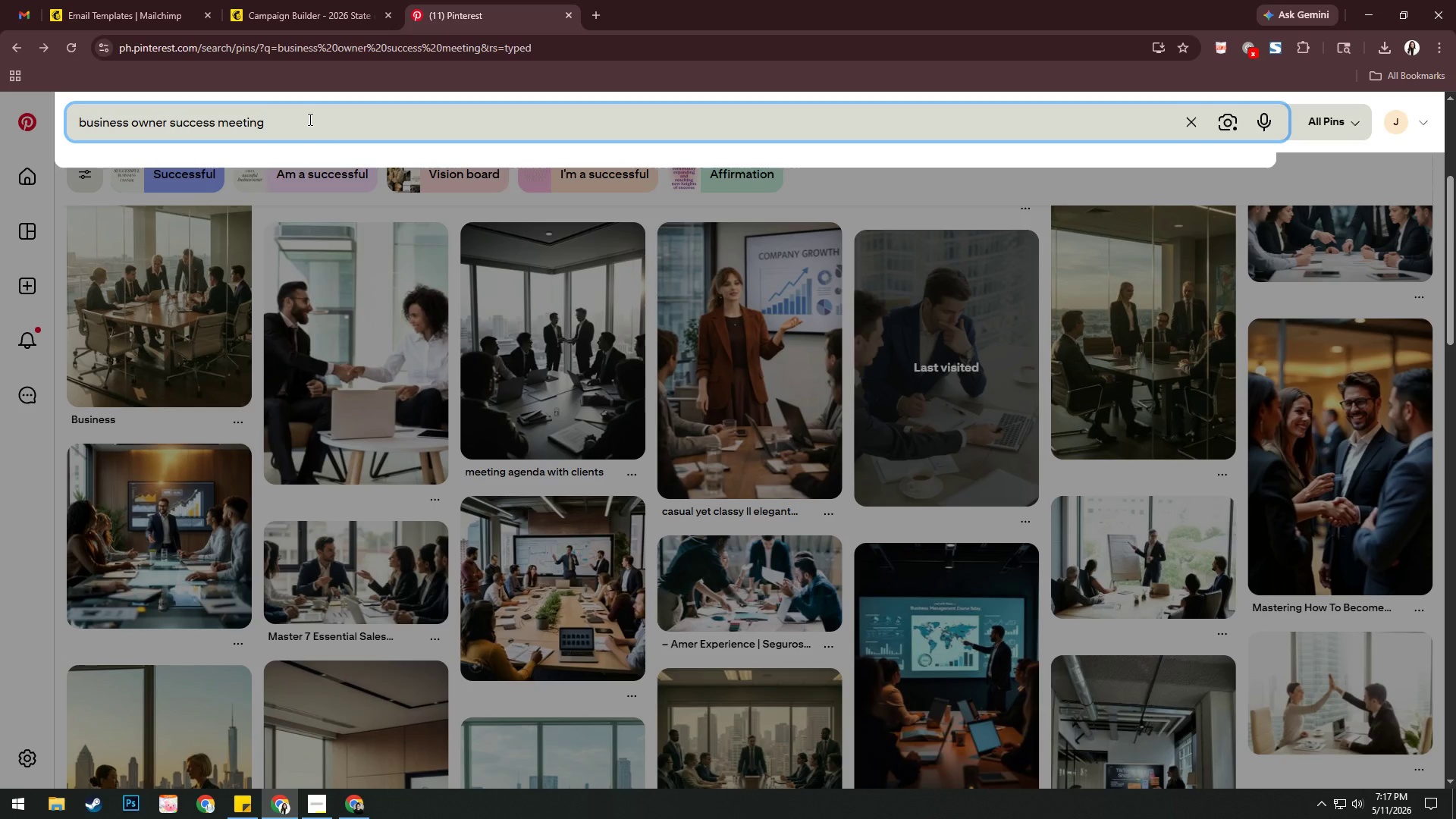 
left_click_drag(start_coordinate=[309, 119], to_coordinate=[176, 124])
 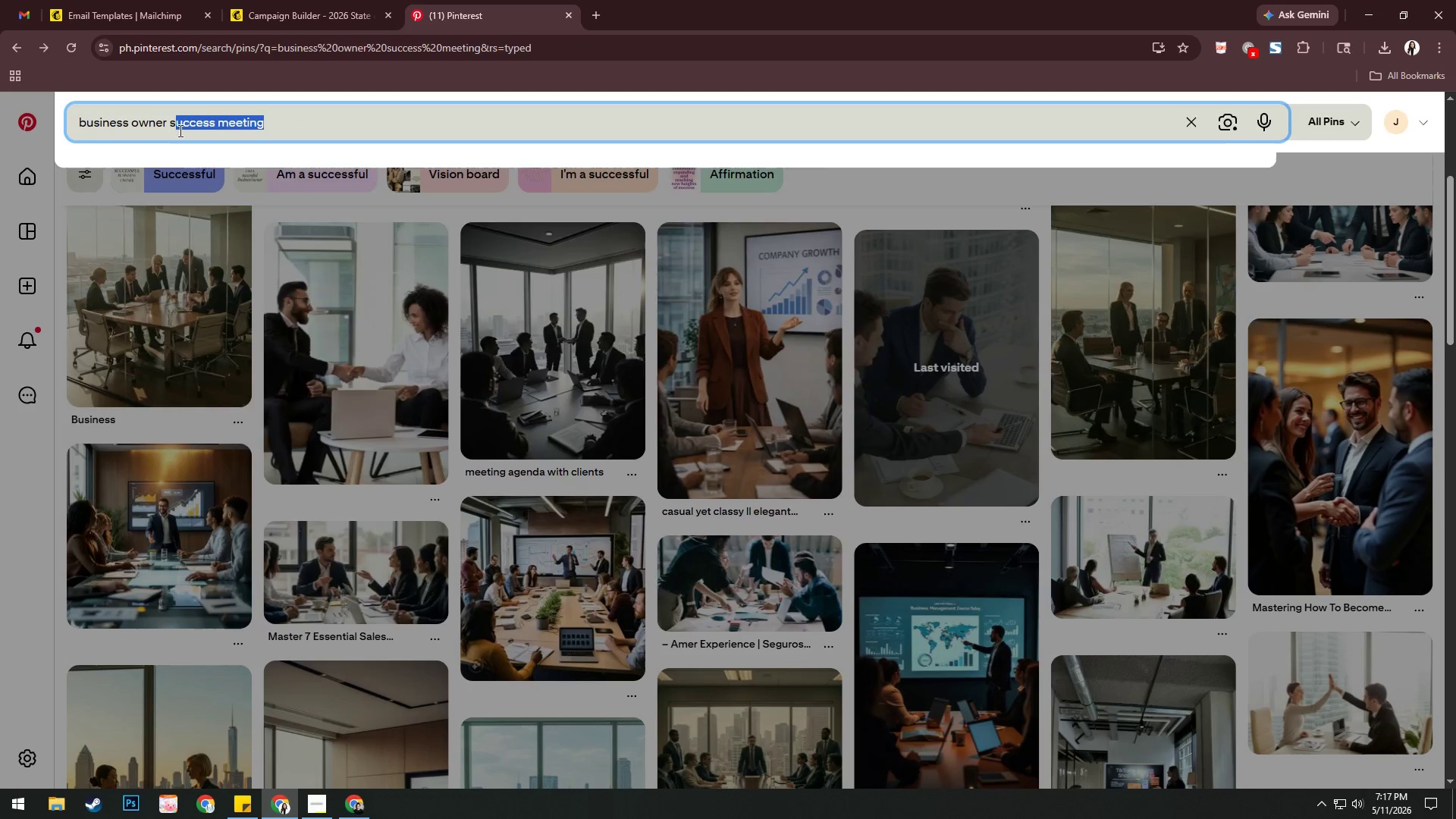 
key(Backspace)
key(Backspace)
type(meeting dahboard)
 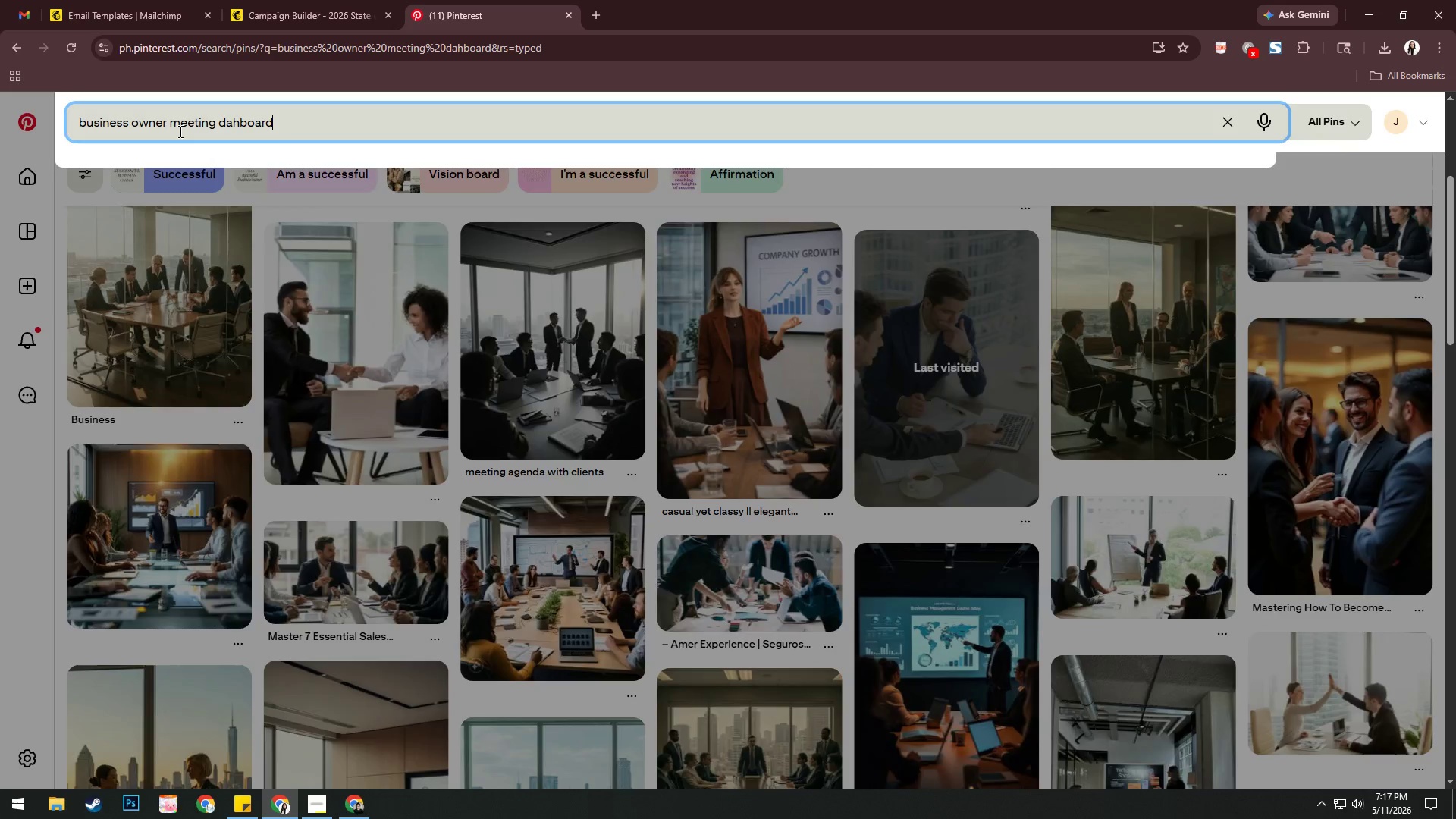 
key(Enter)
 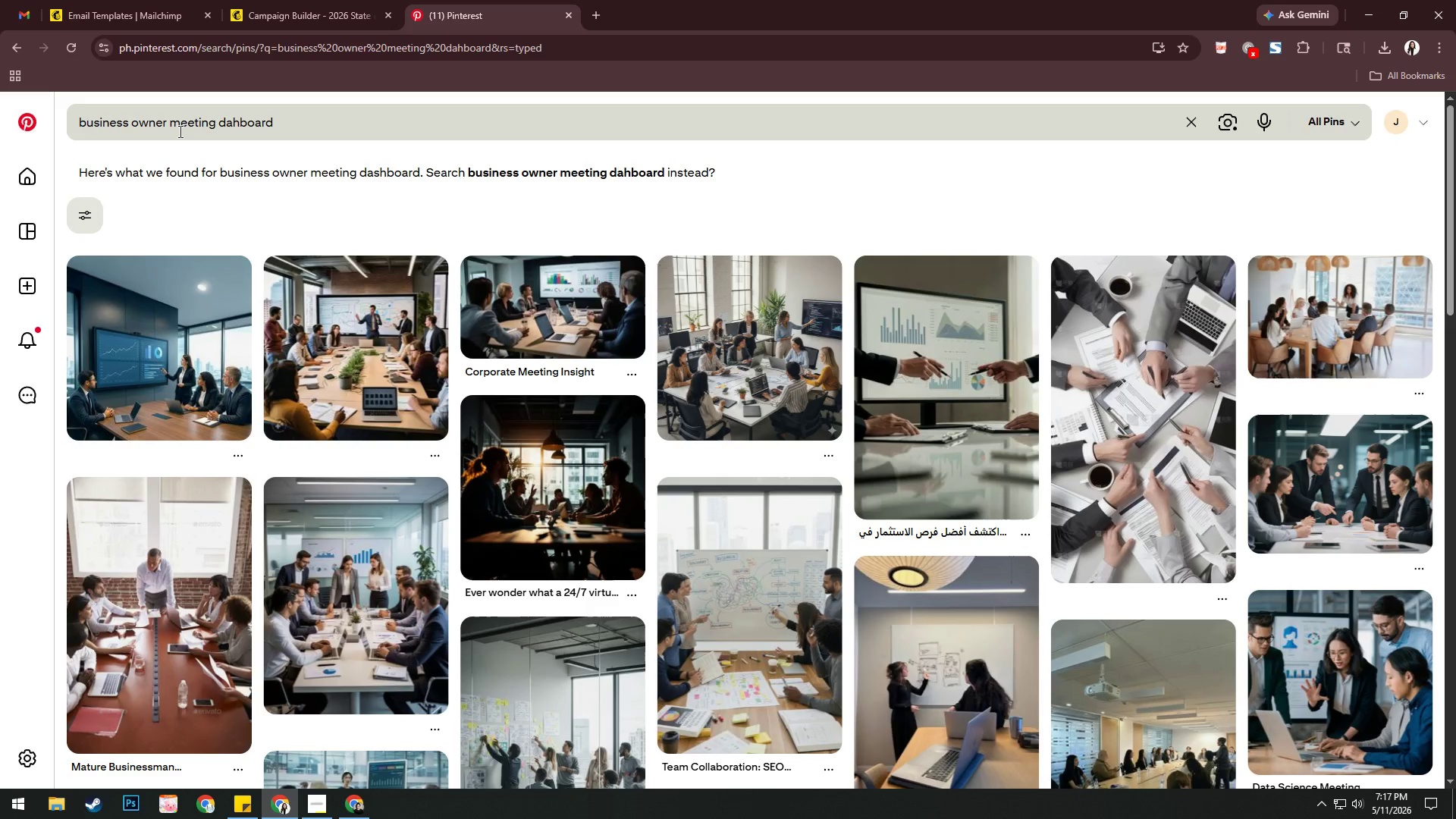 
wait(9.52)
 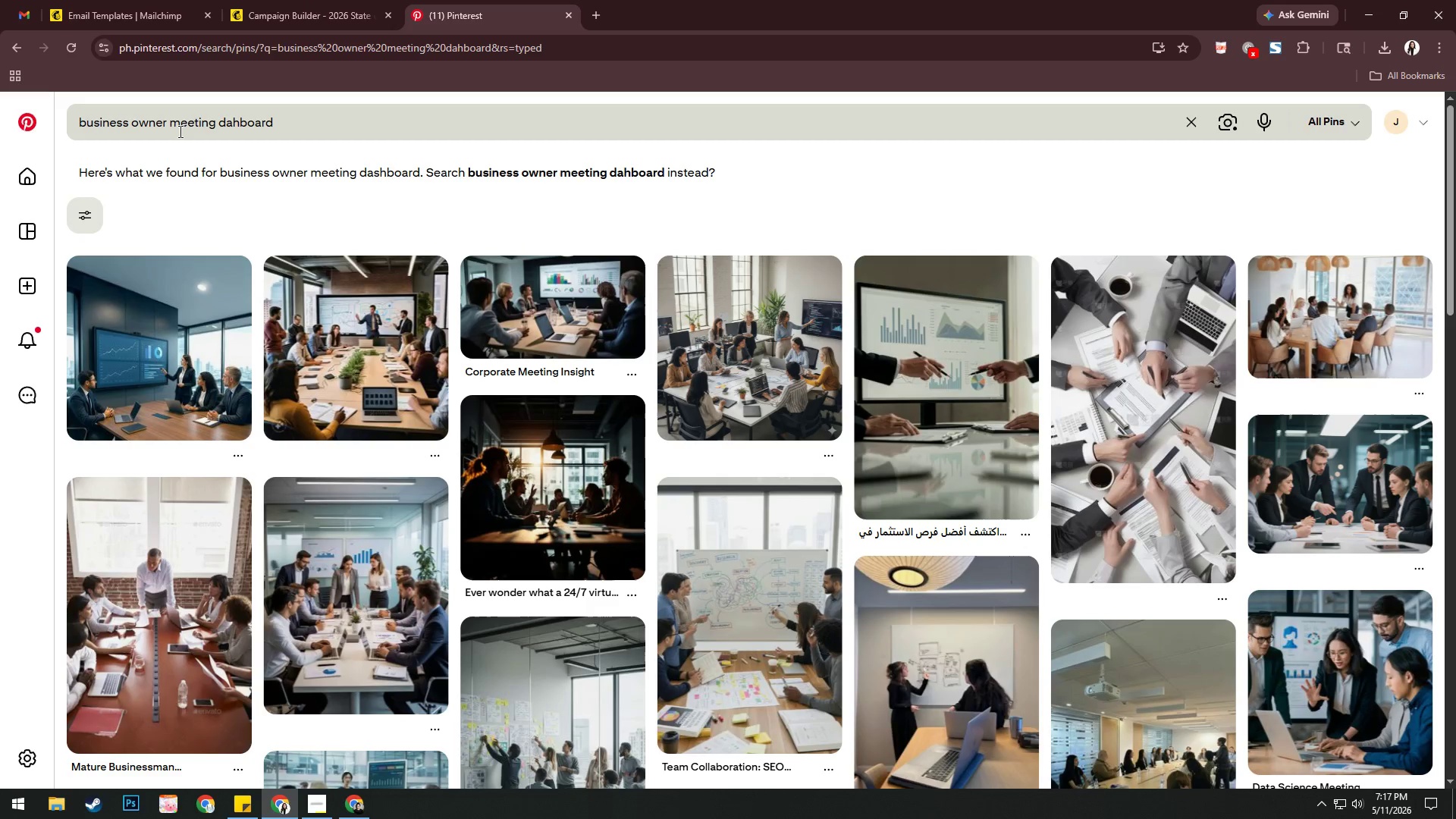 
scroll: coordinate [653, 632], scroll_direction: down, amount: 11.0
 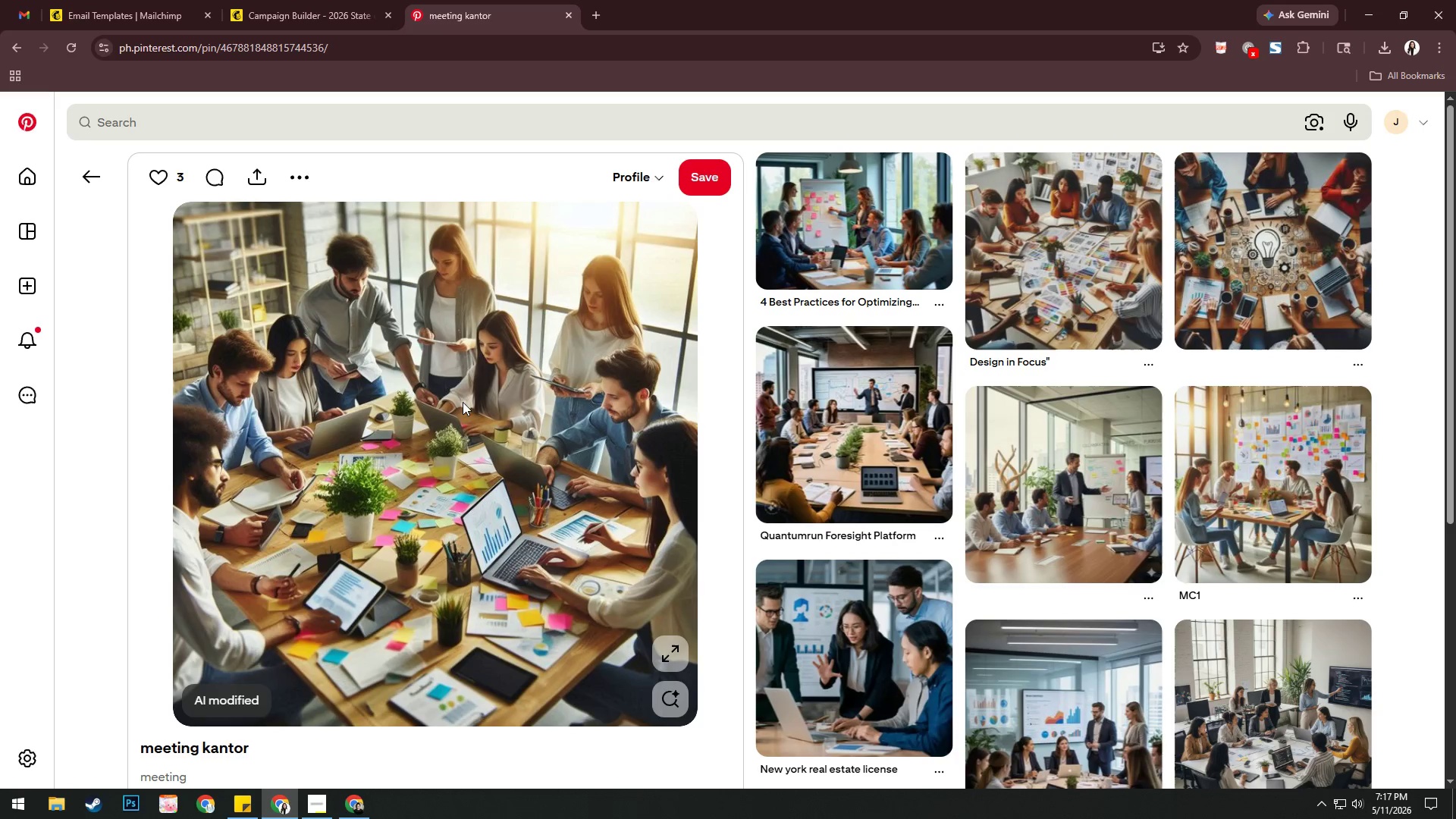 
wait(11.37)
 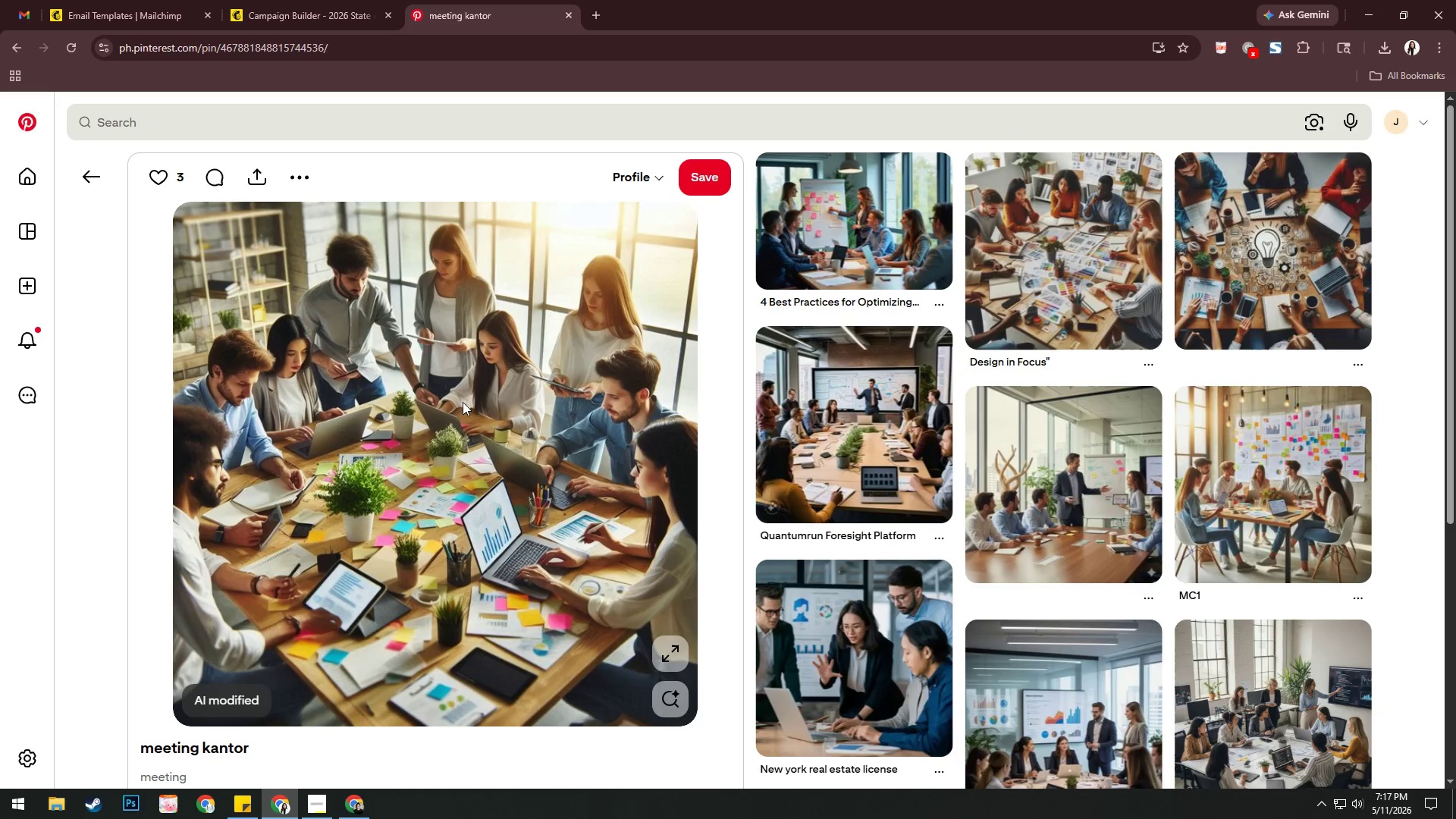 
scroll: coordinate [582, 505], scroll_direction: down, amount: 2.0
 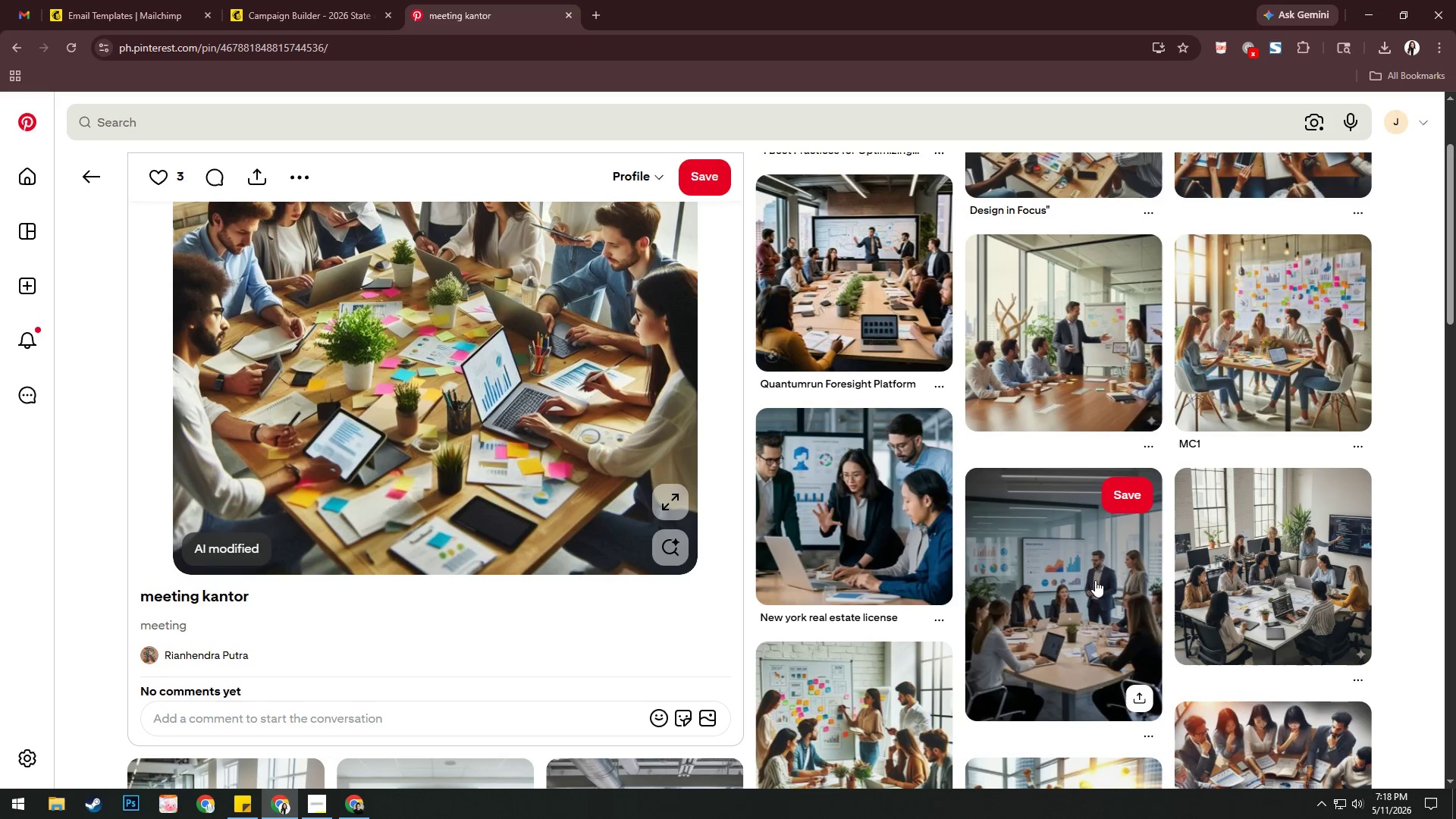 
left_click([1079, 579])
 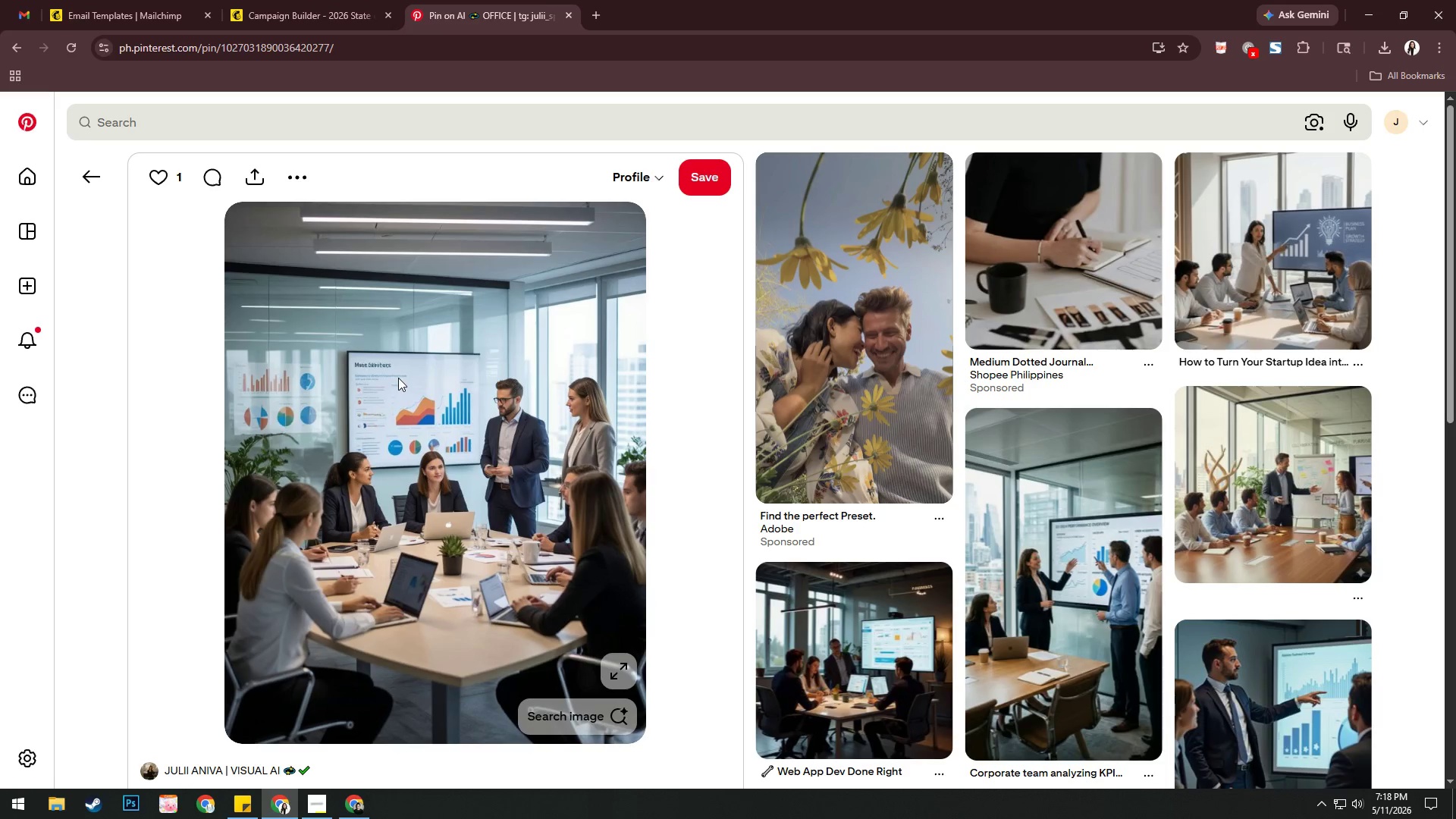 
left_click([80, 175])
 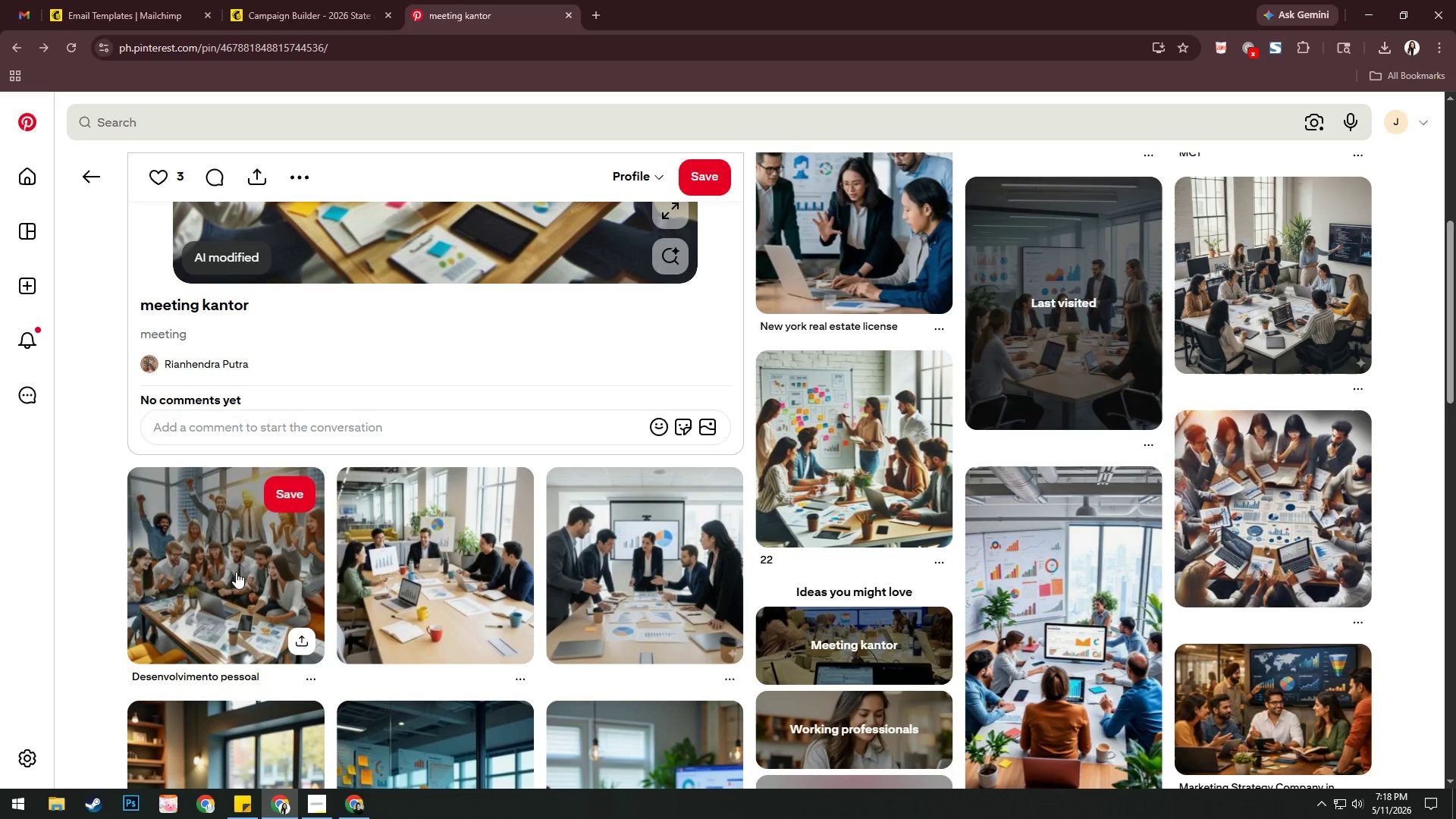 
right_click([441, 385])
 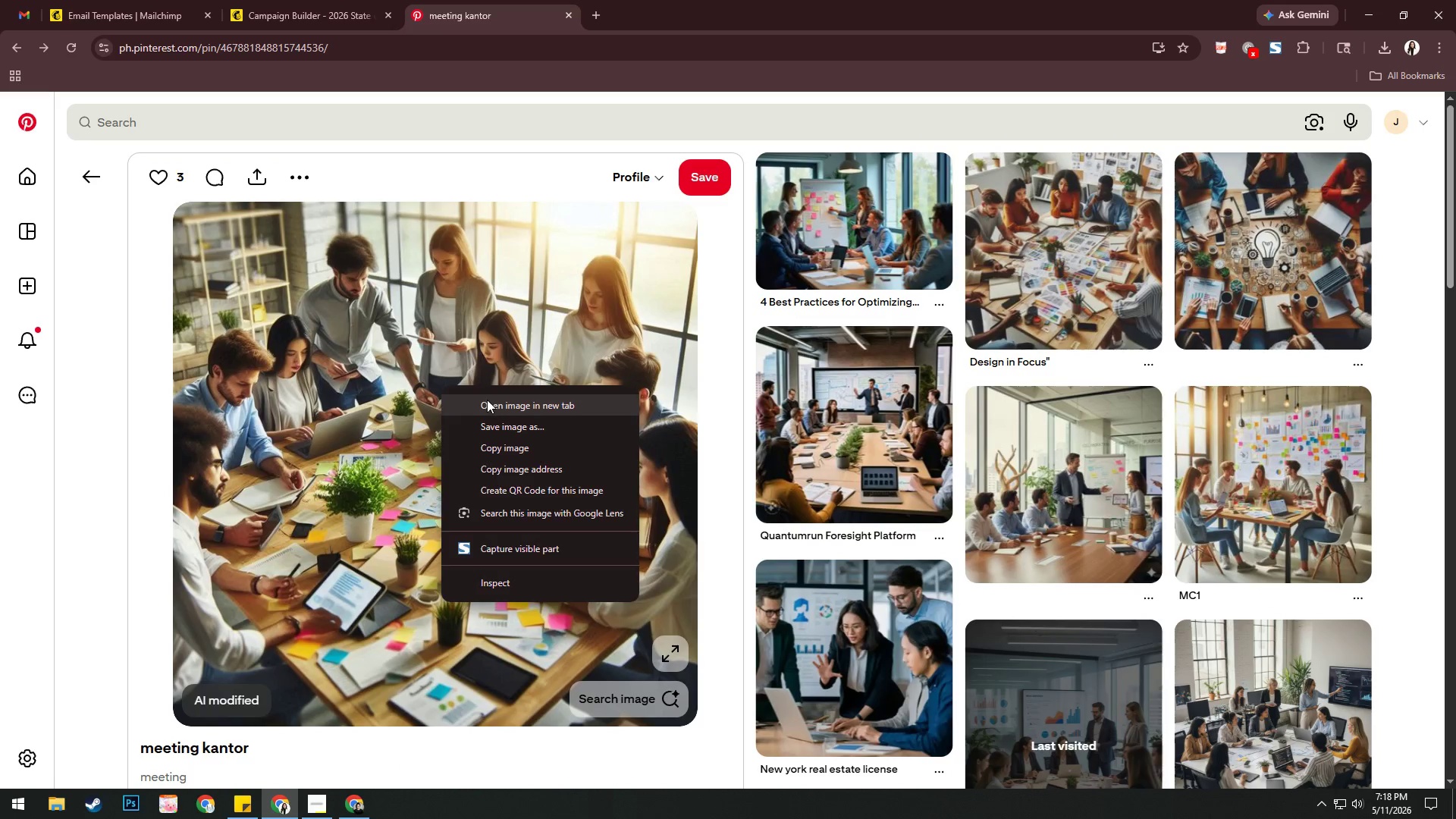 
scroll: coordinate [467, 589], scroll_direction: up, amount: 7.0
 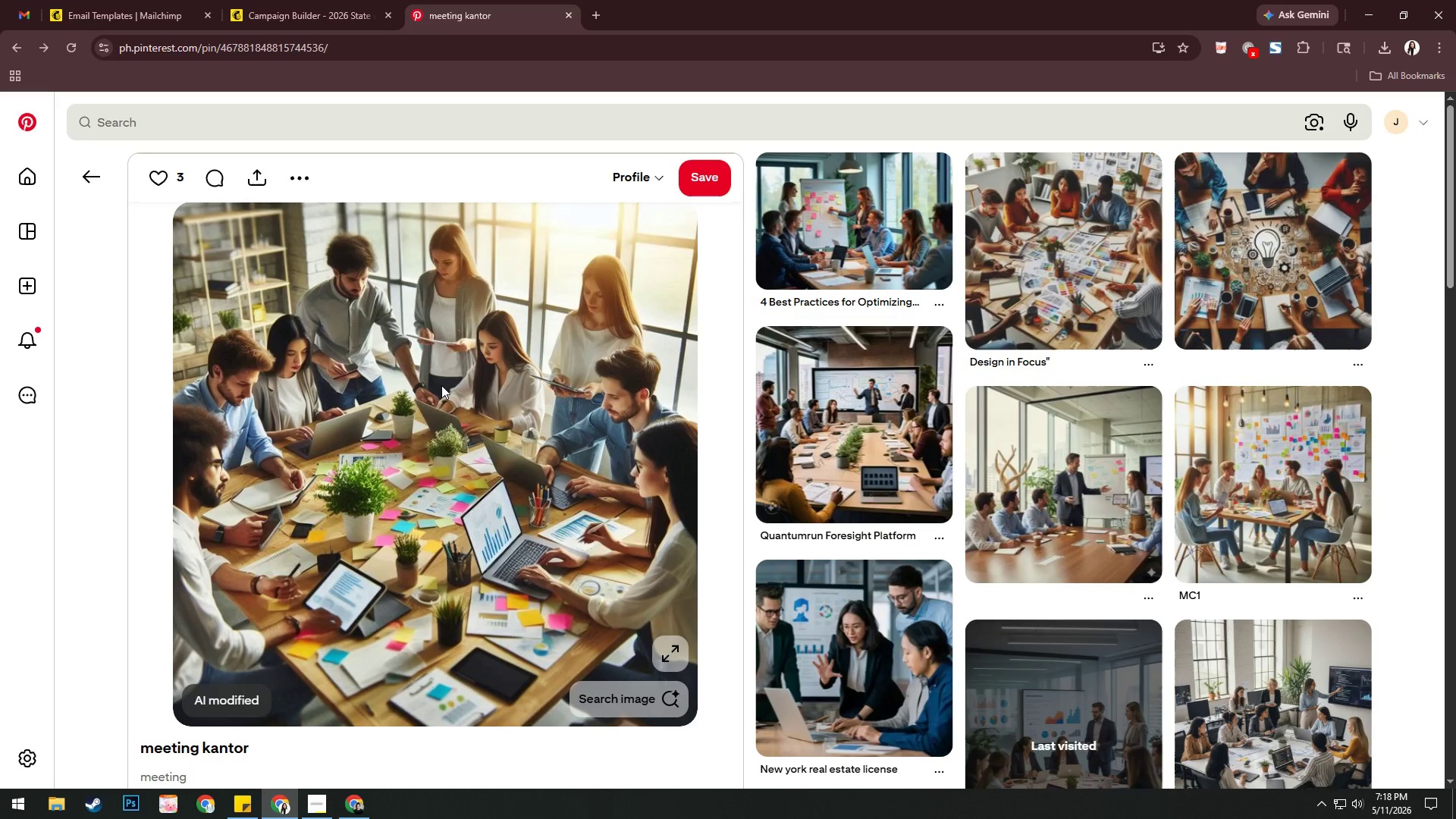 
left_click([487, 400])
 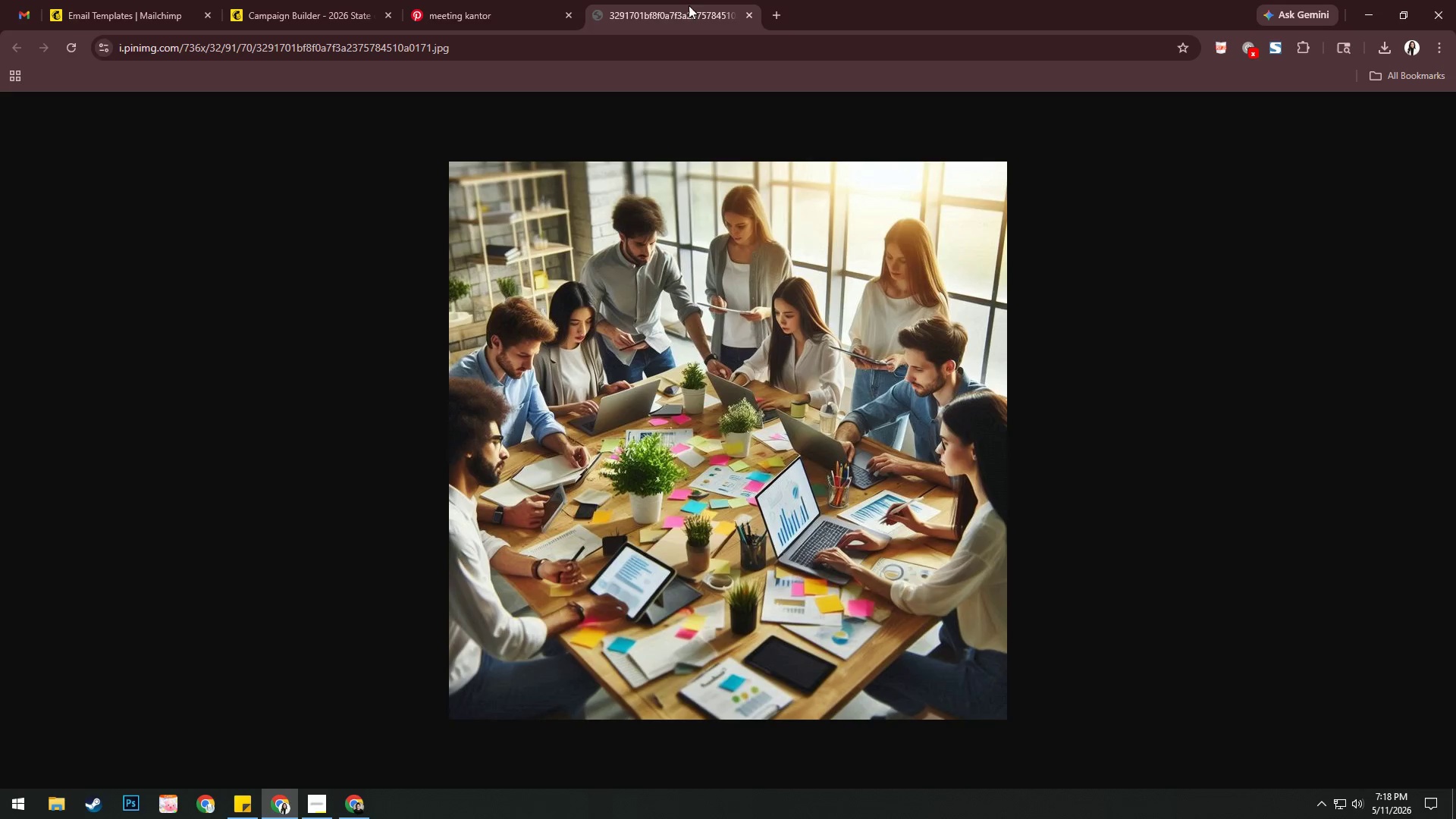 
right_click([679, 394])
 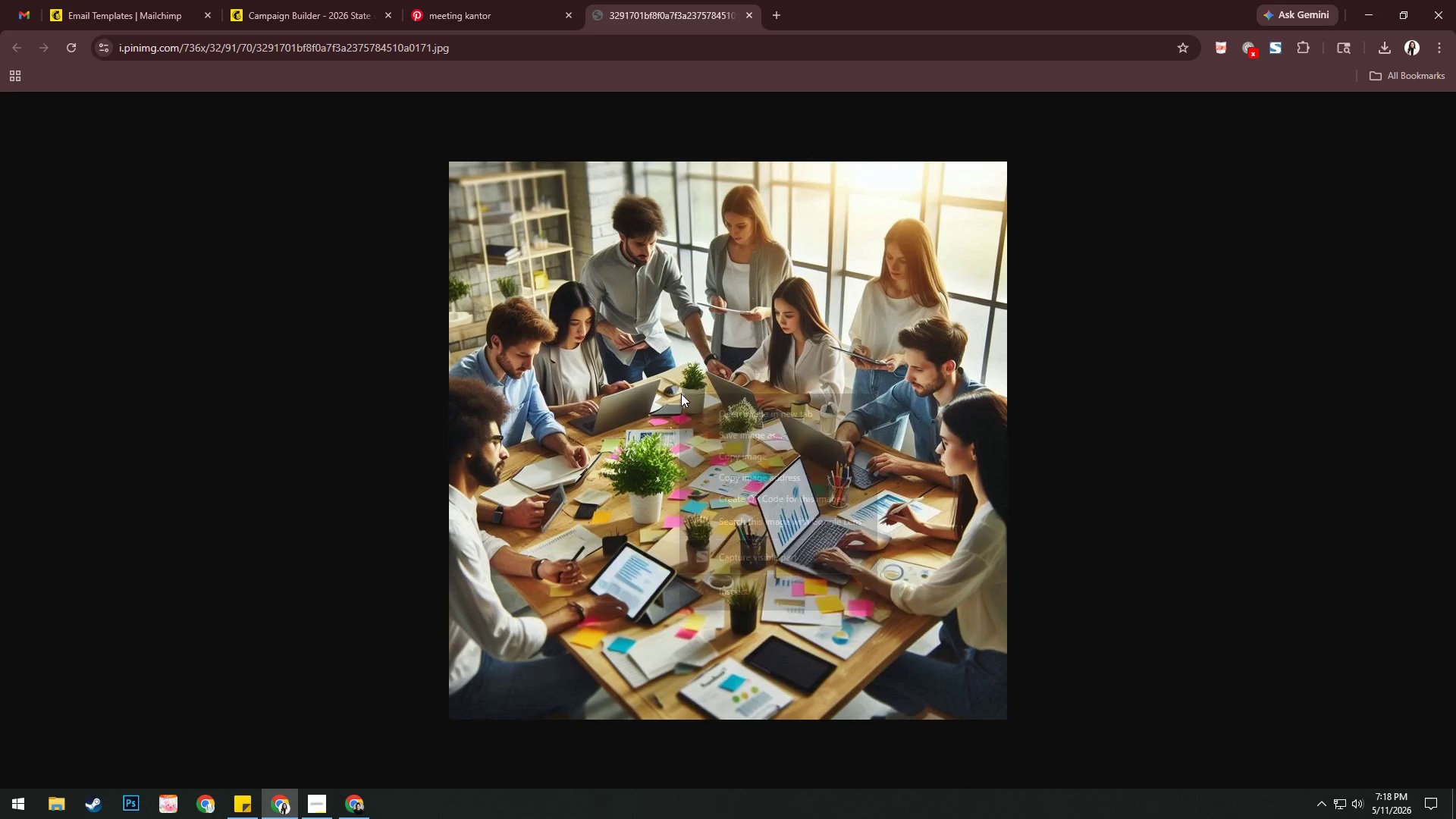 
mouse_move([741, 428])
 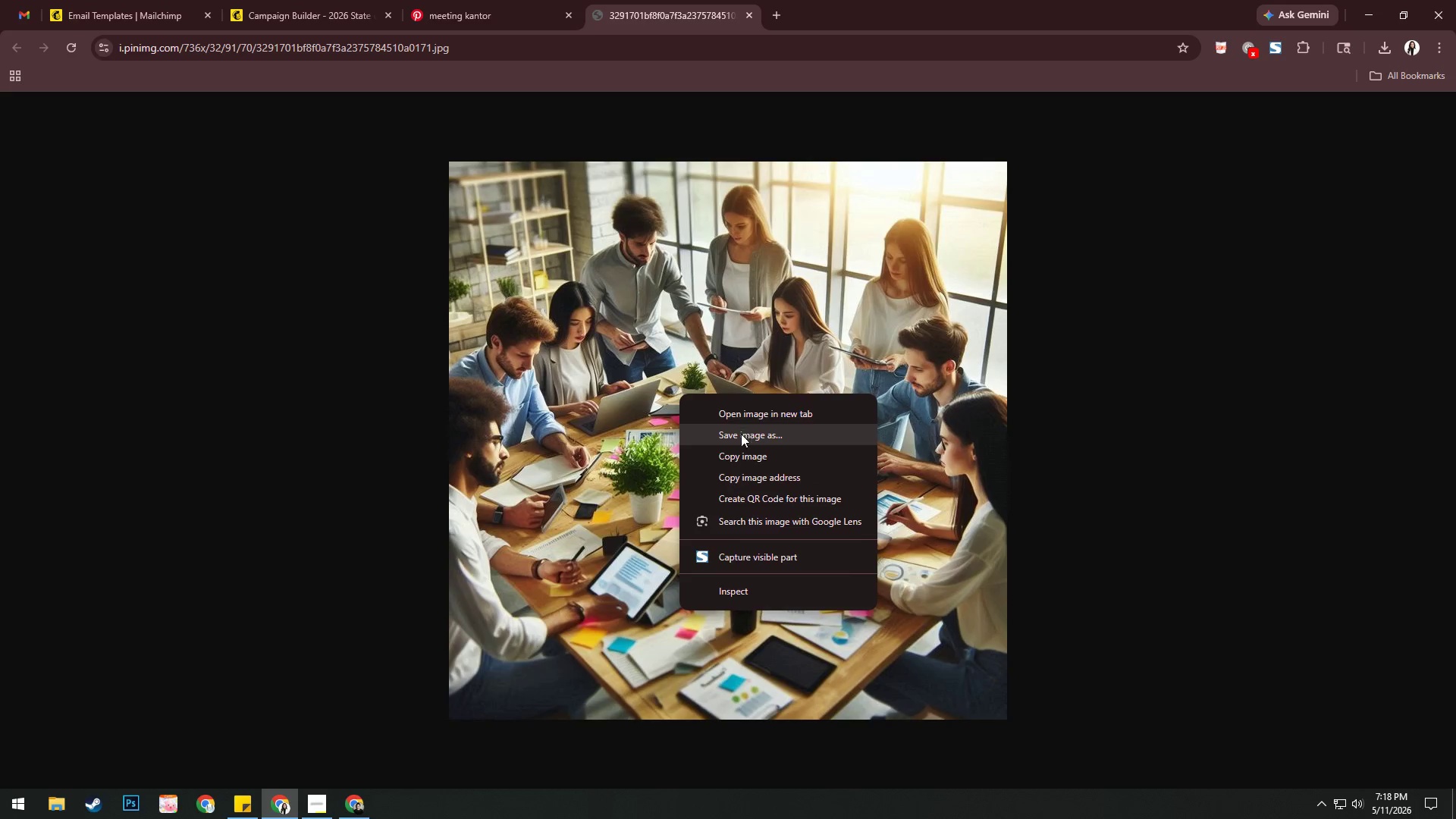 
left_click([740, 435])
 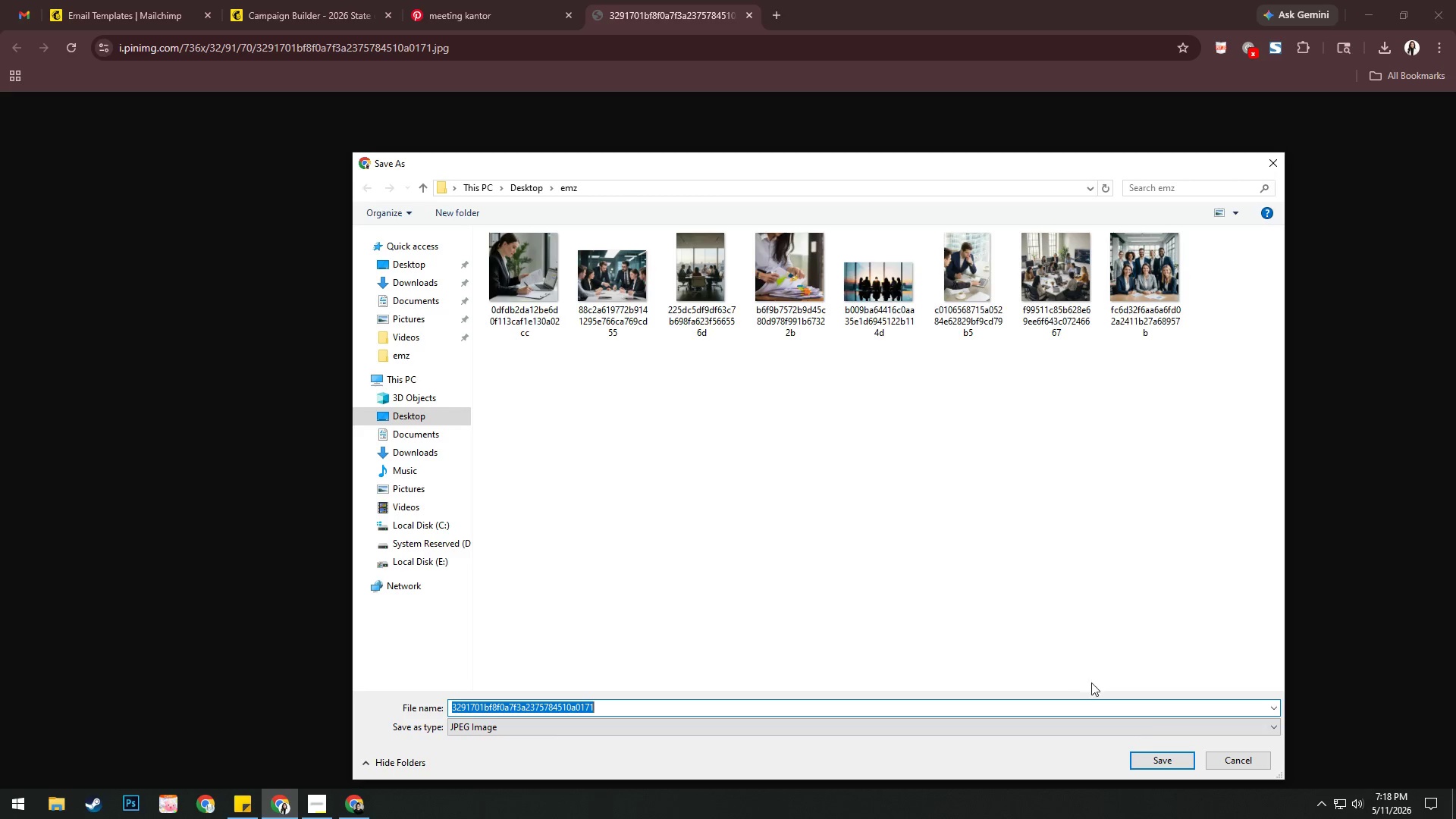 
left_click([1165, 759])
 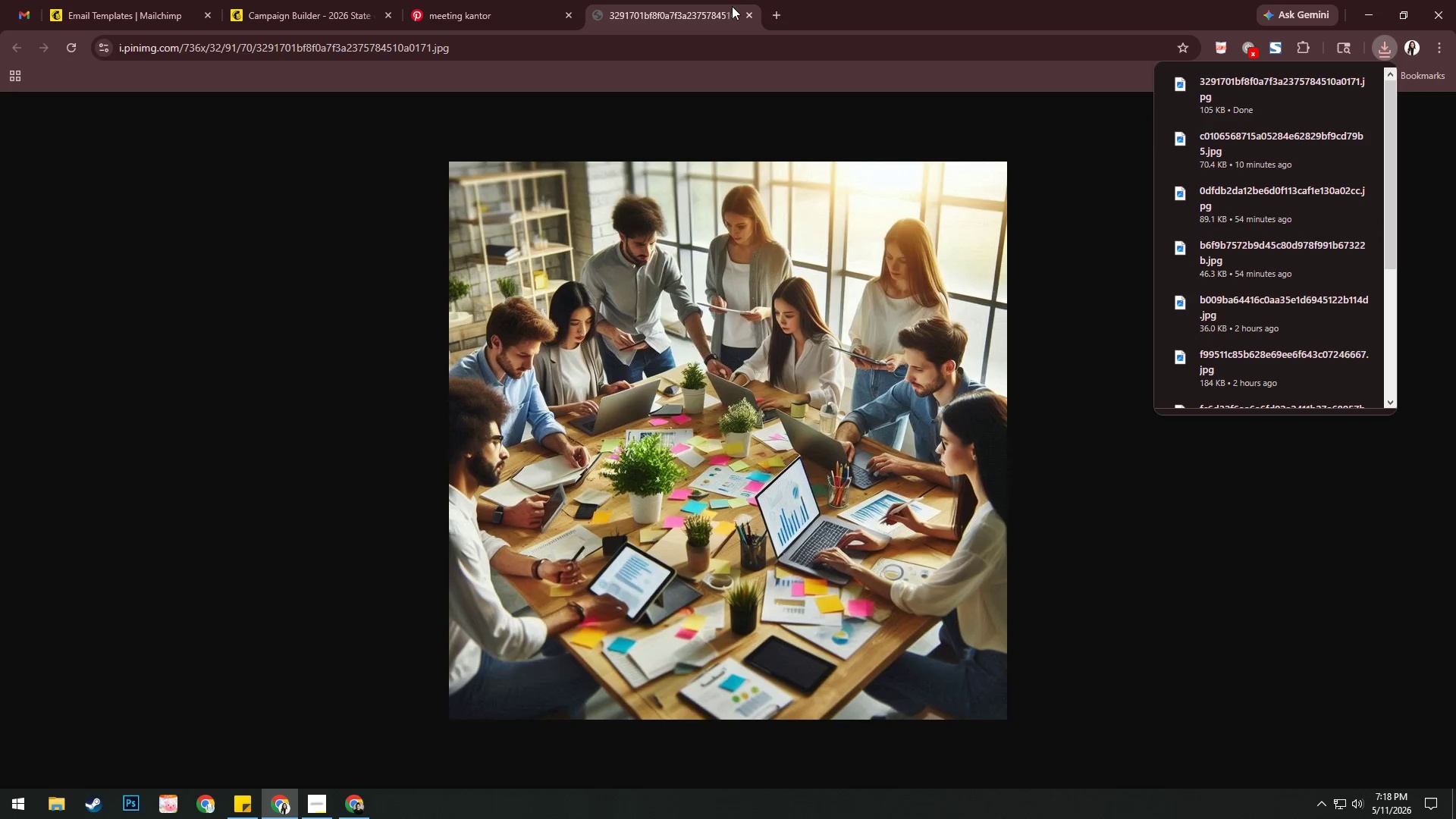 
left_click([748, 17])
 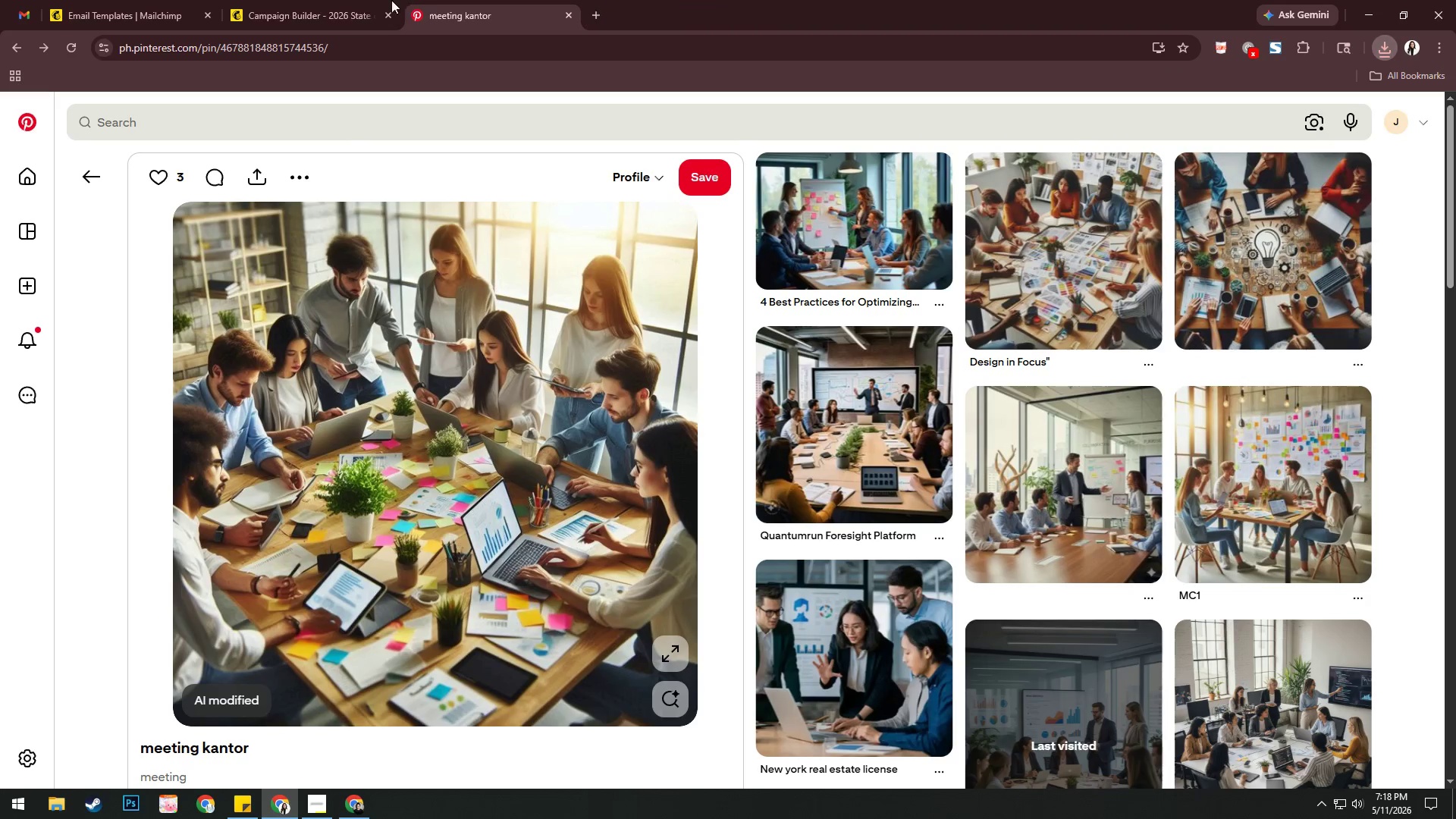 
left_click([361, 0])
 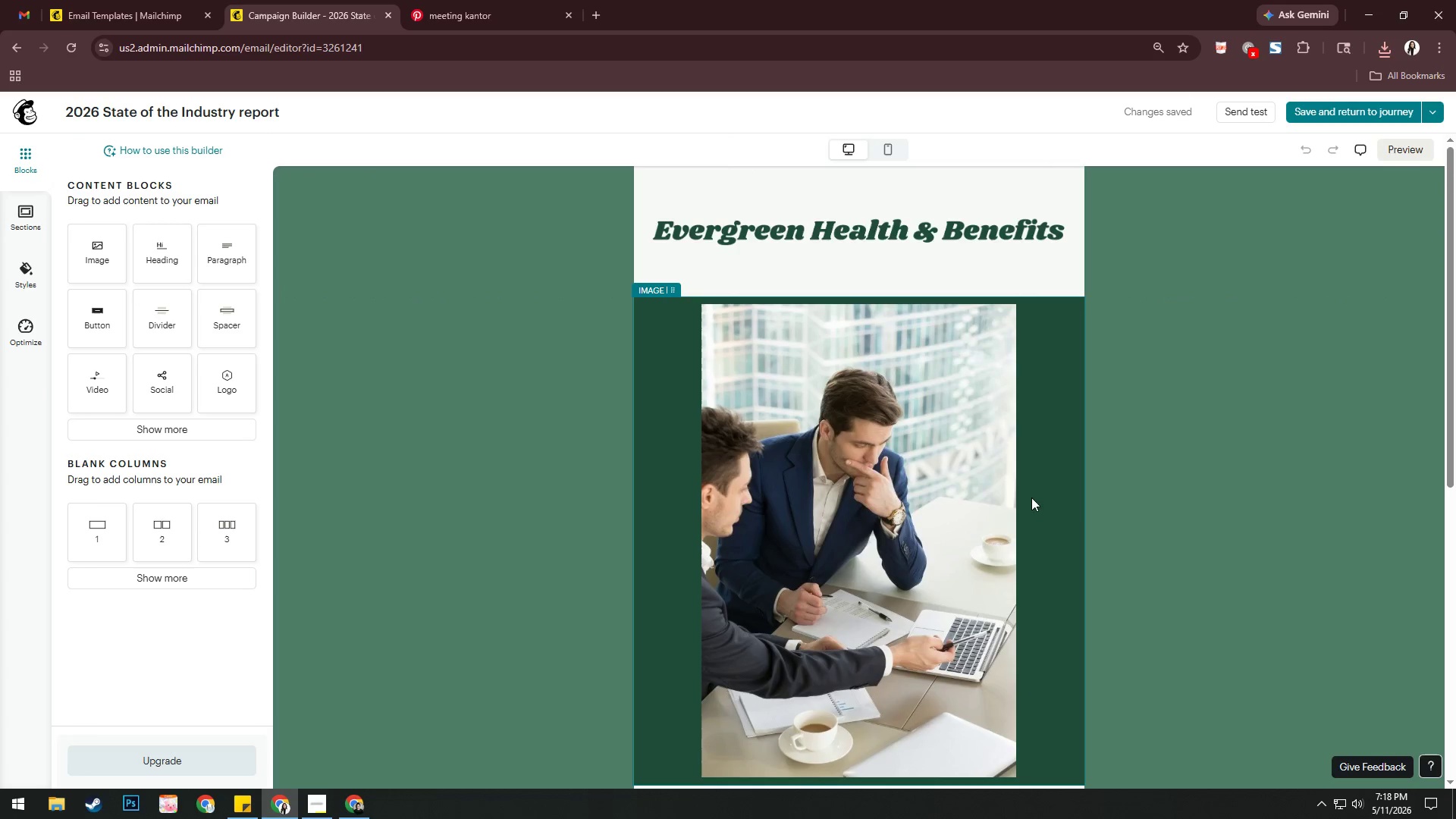 
scroll: coordinate [858, 512], scroll_direction: down, amount: 3.0
 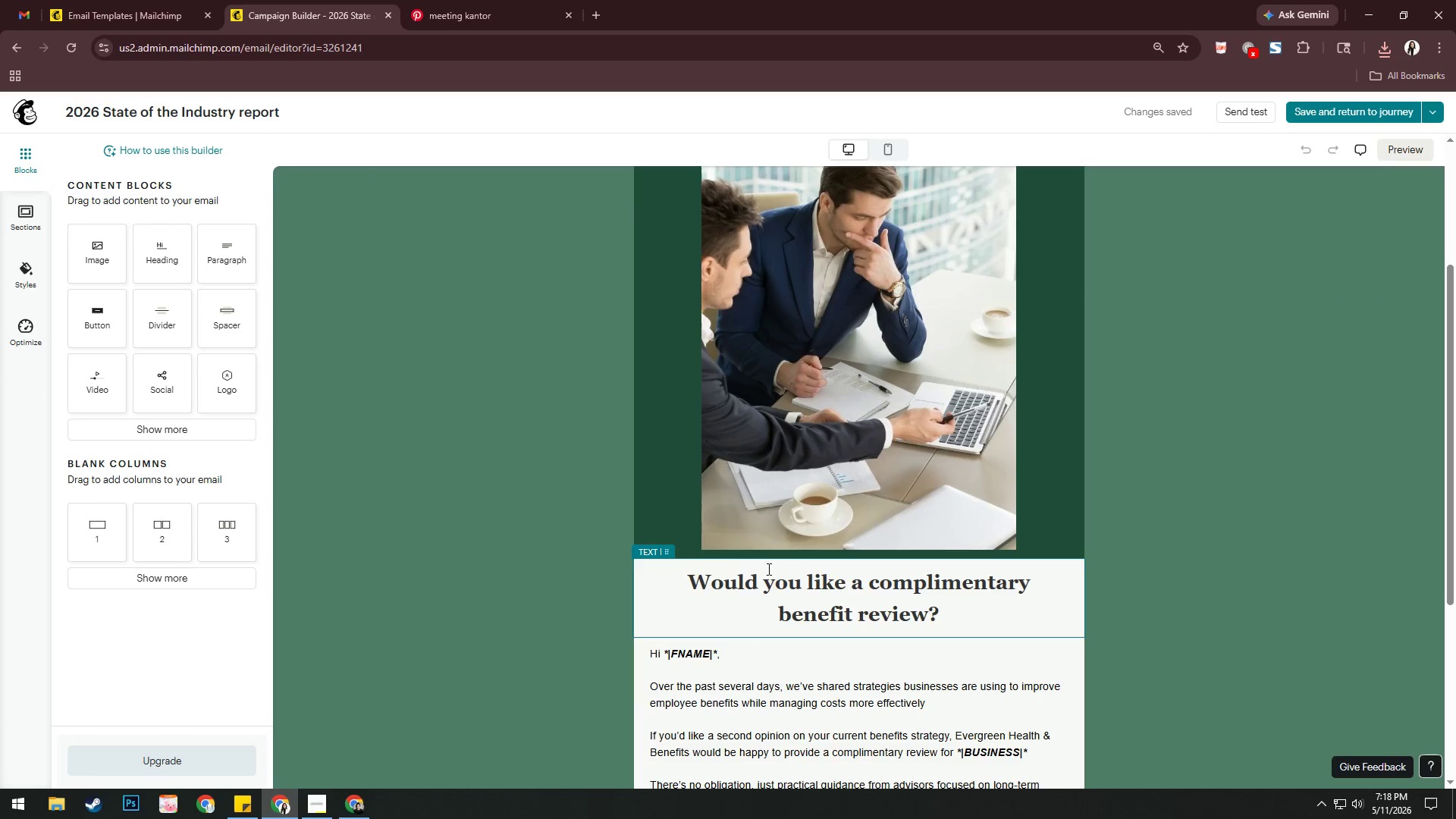 
left_click([766, 484])
 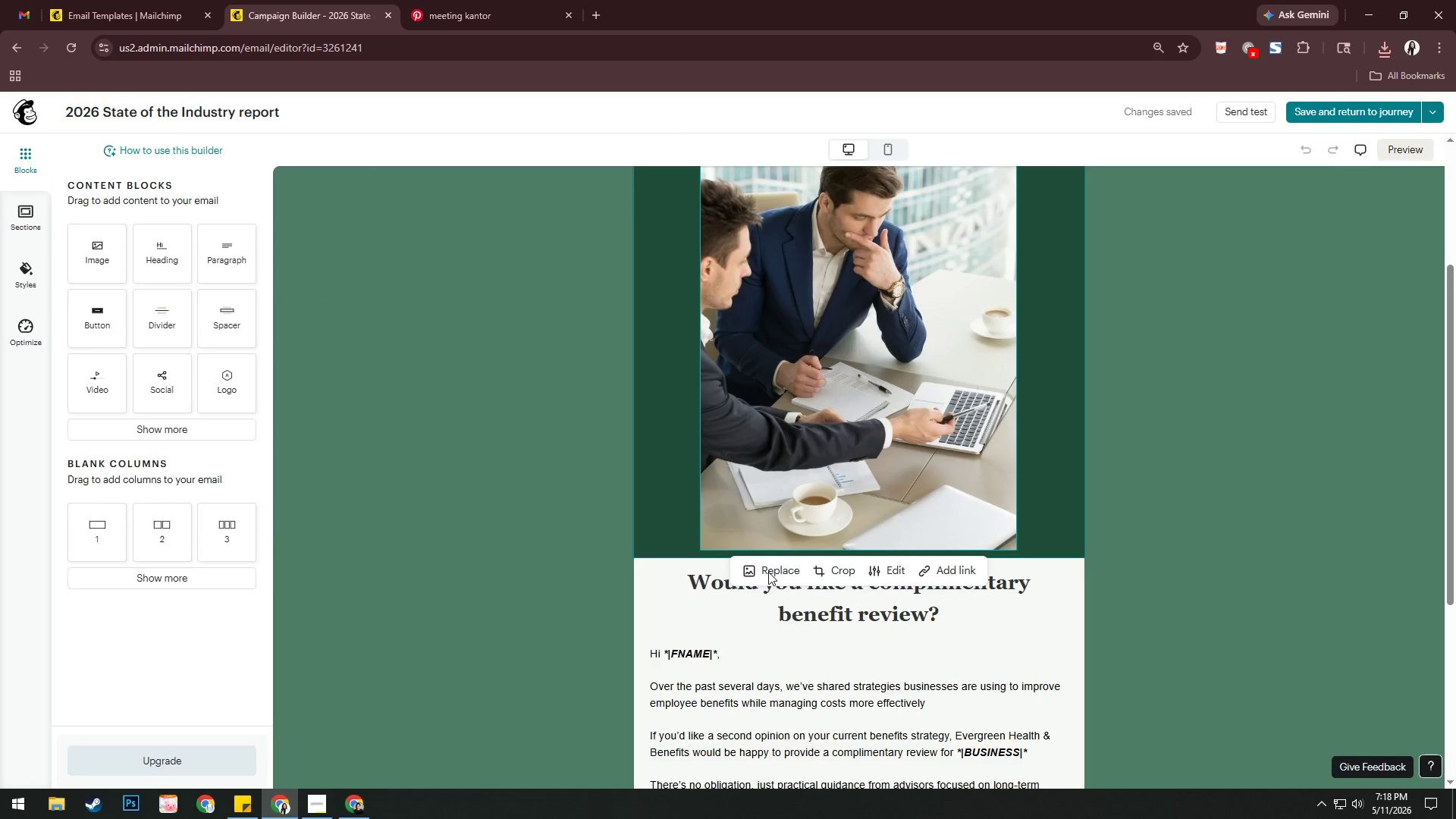 
left_click([765, 570])
 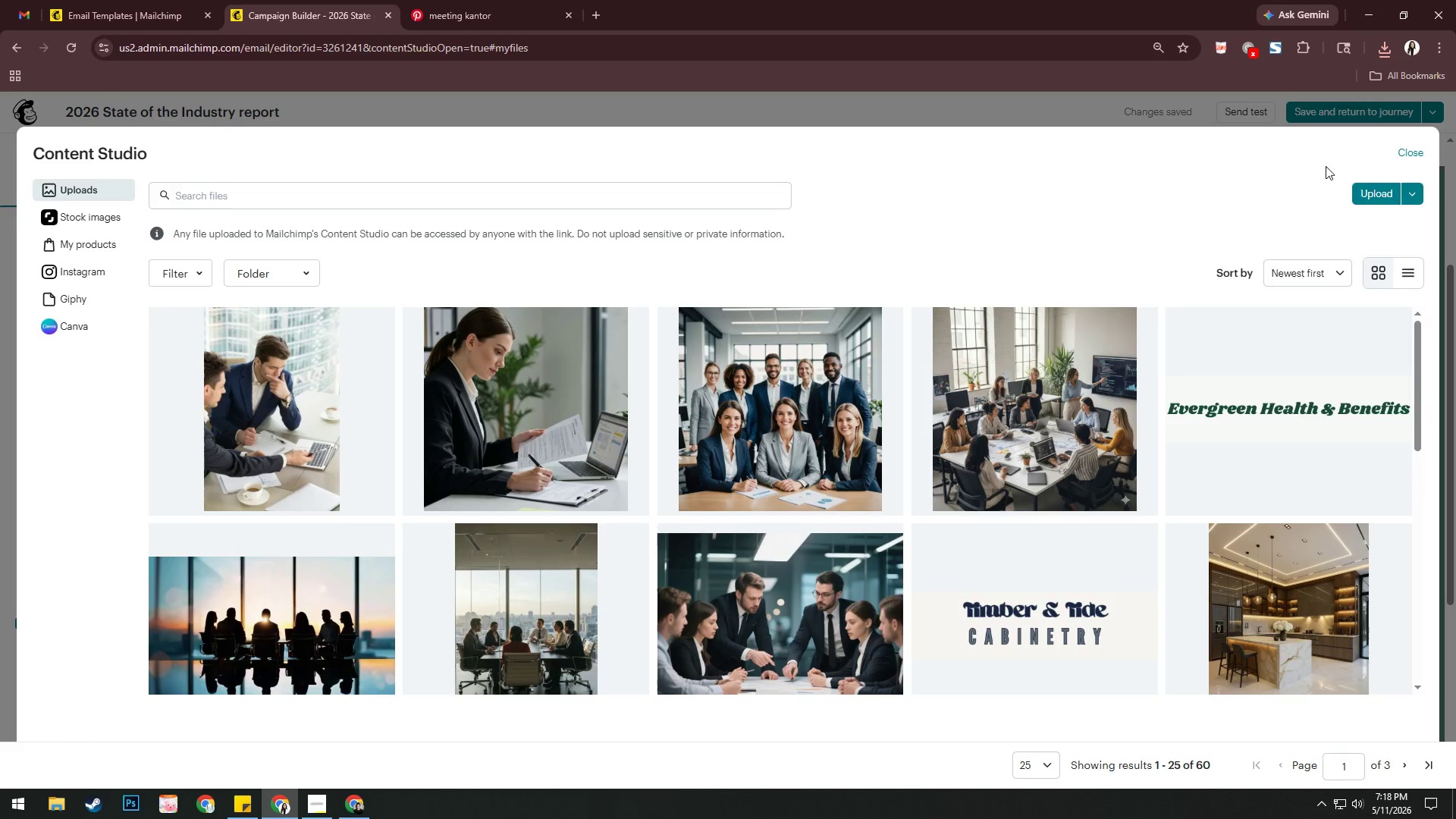 
left_click([1373, 195])
 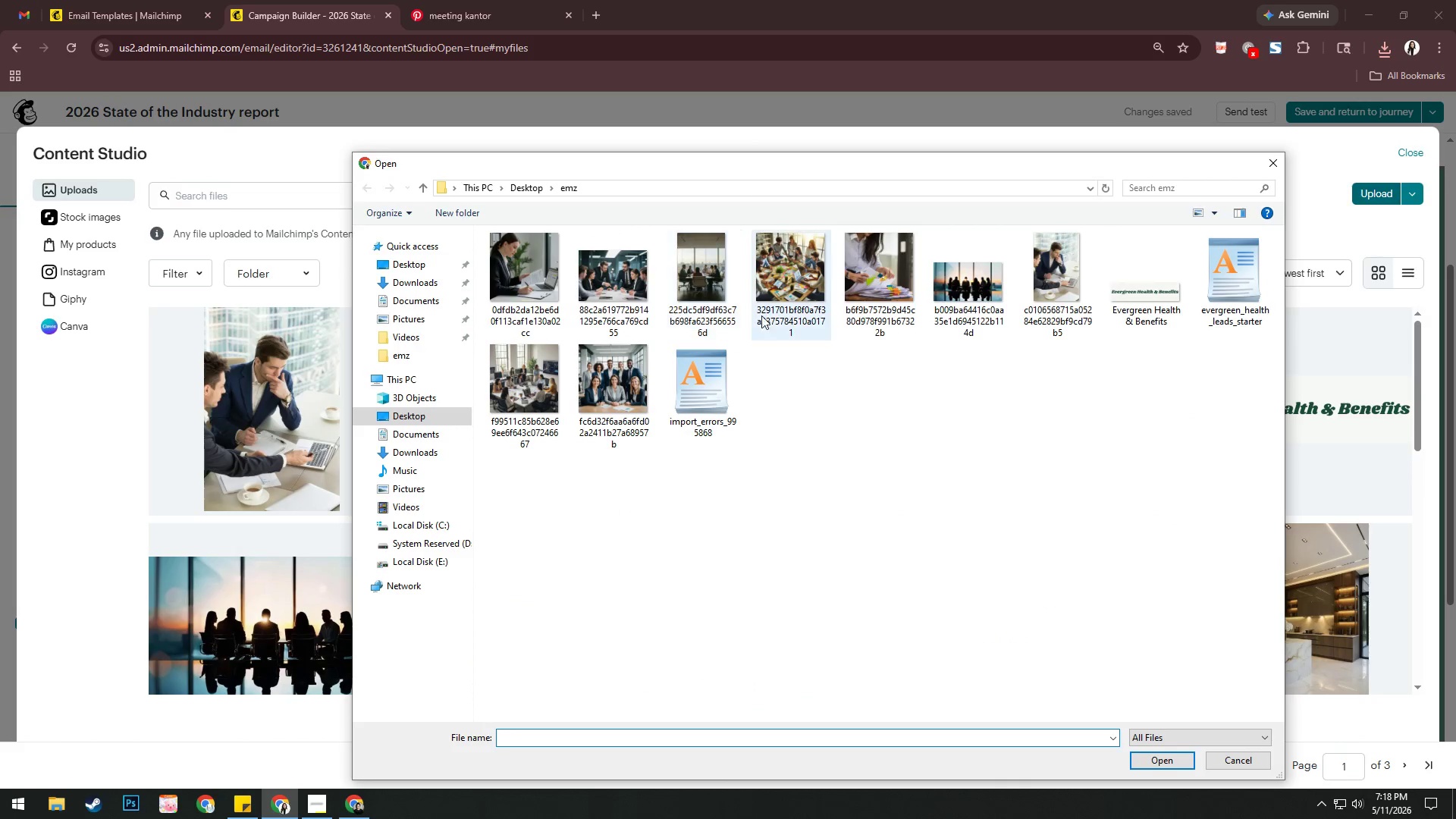 
left_click([774, 296])
 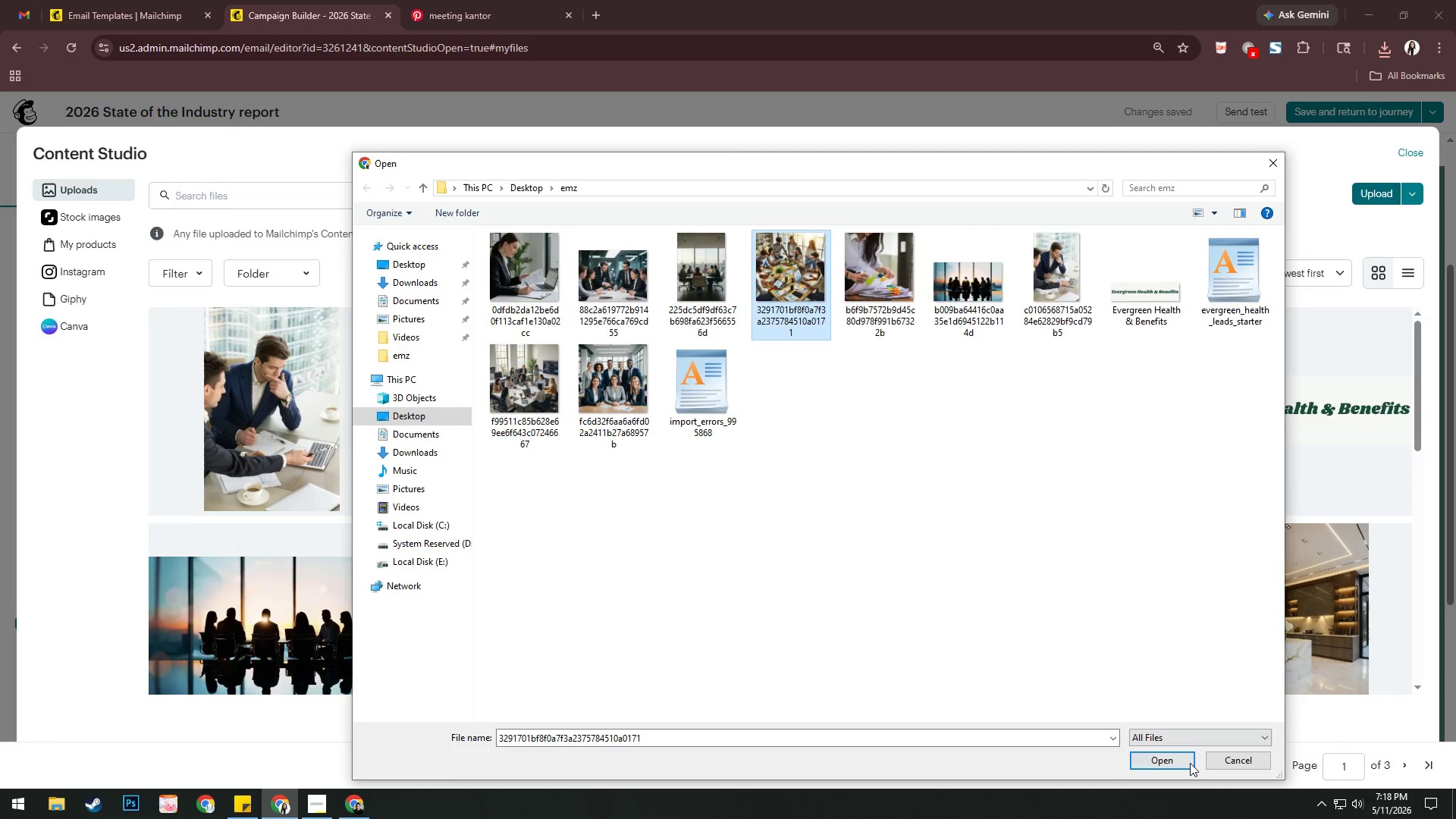 
left_click([1184, 758])
 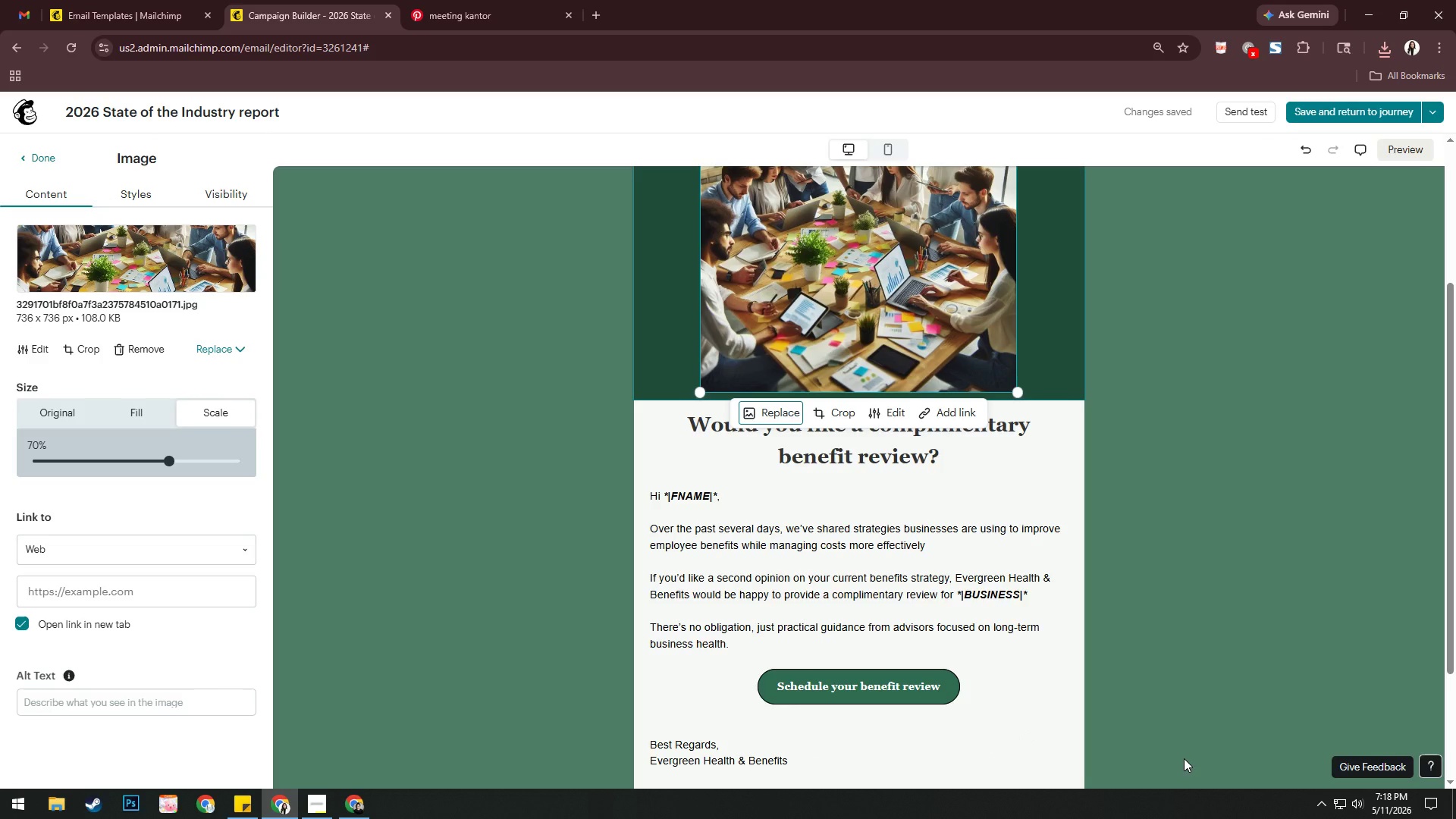 
wait(12.75)
 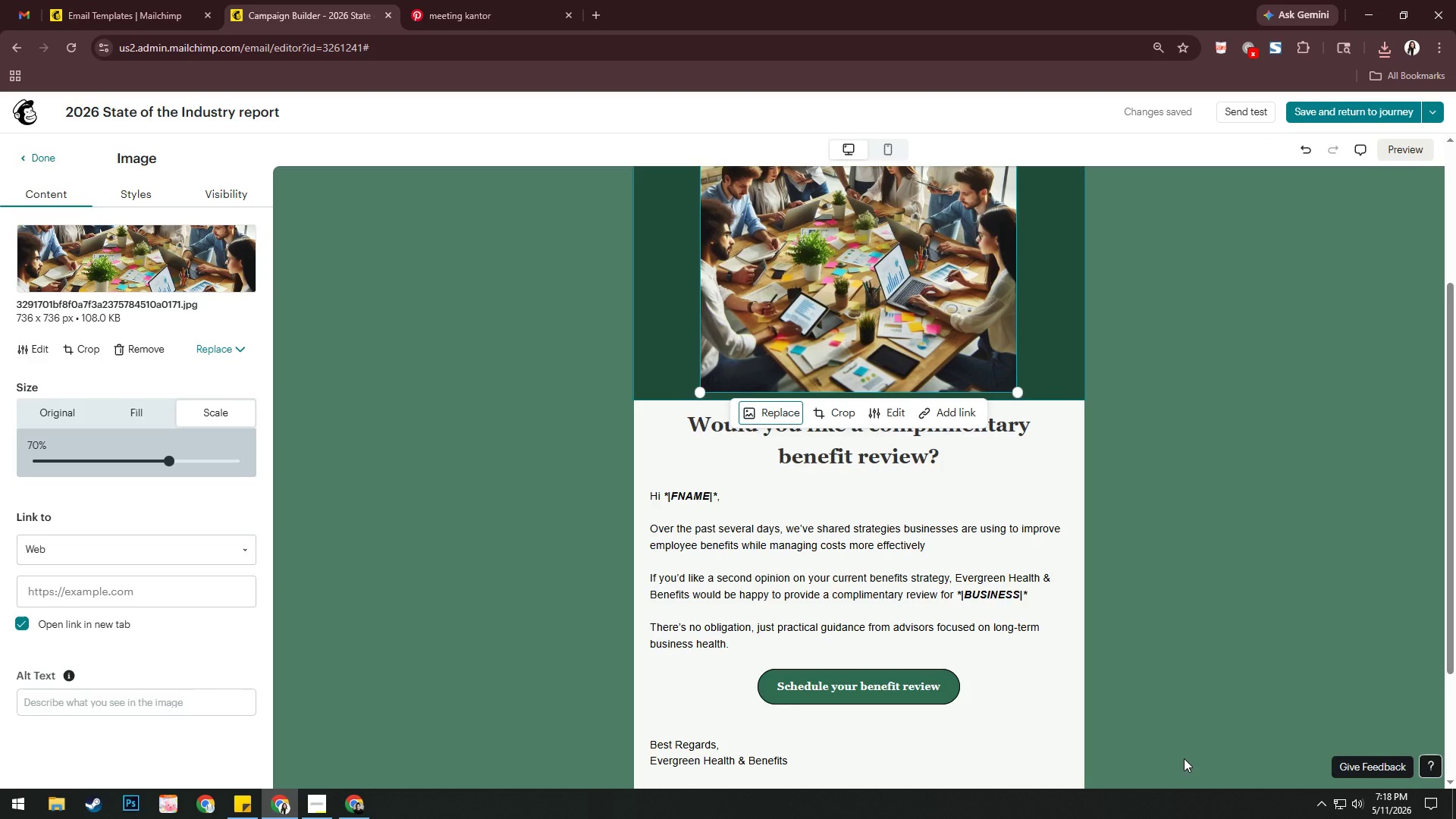 
left_click_drag(start_coordinate=[186, 464], to_coordinate=[214, 469])
 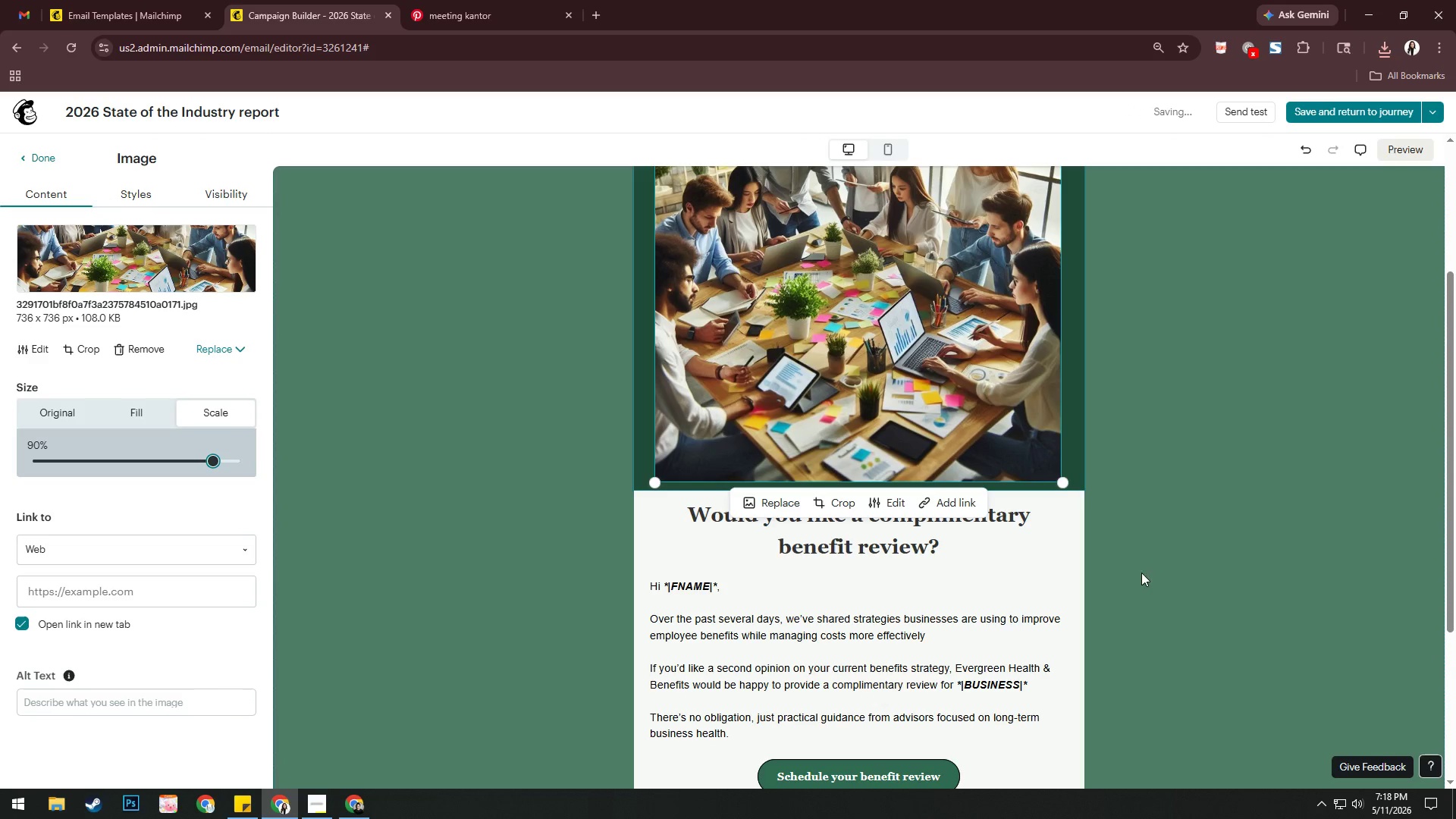 
left_click([1132, 573])
 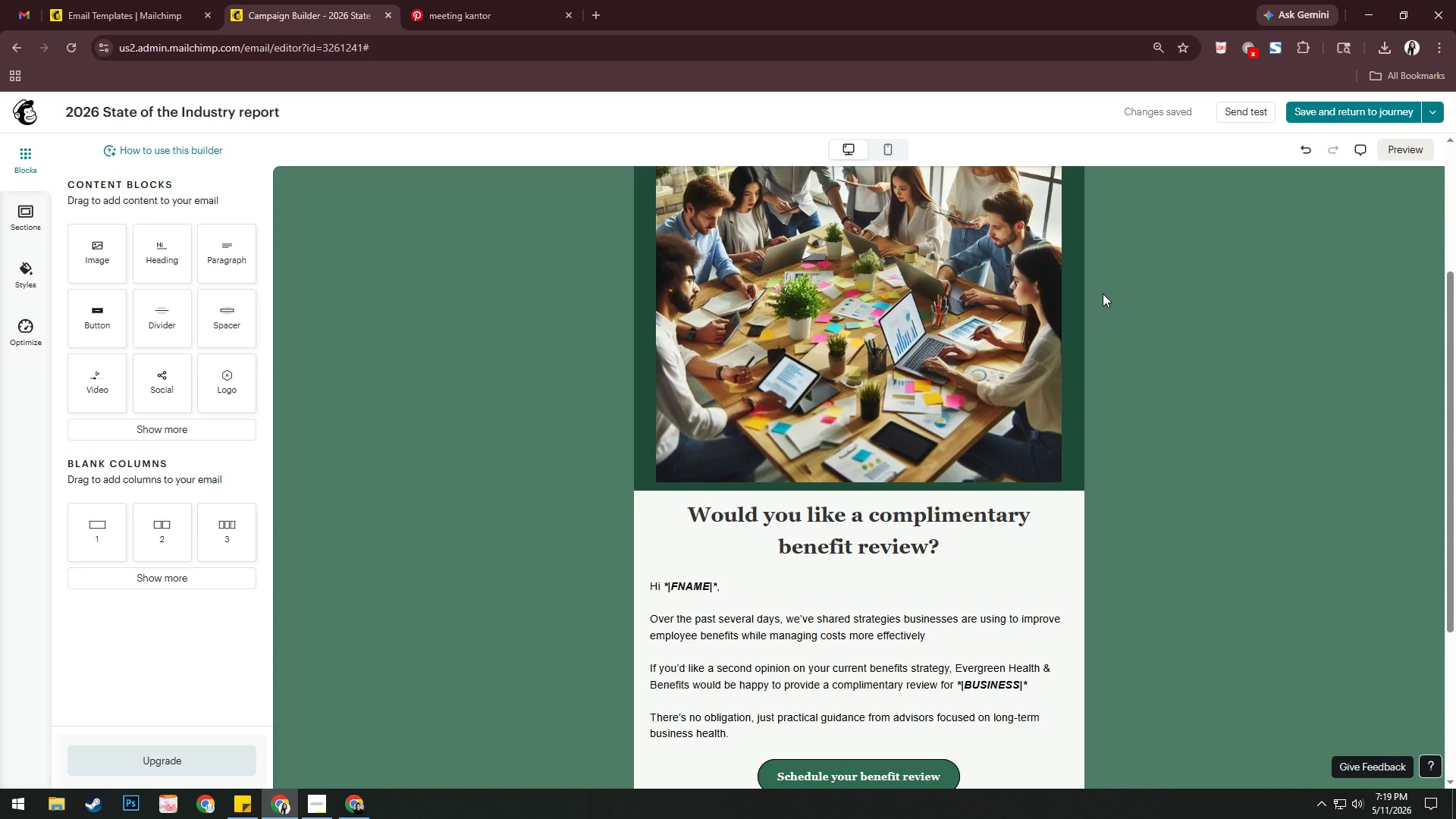 
wait(49.17)
 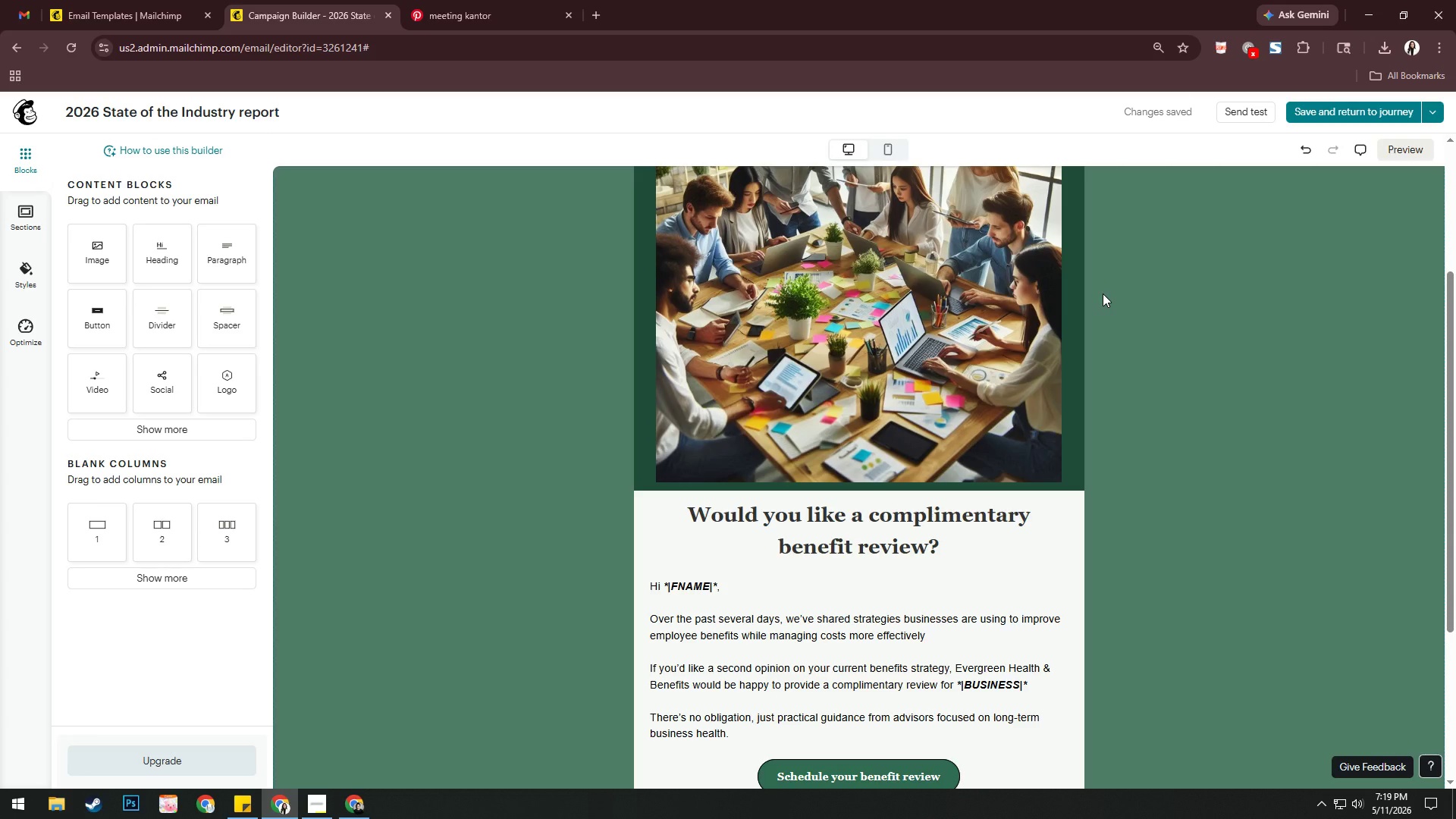 
scroll: coordinate [952, 543], scroll_direction: down, amount: 2.0
 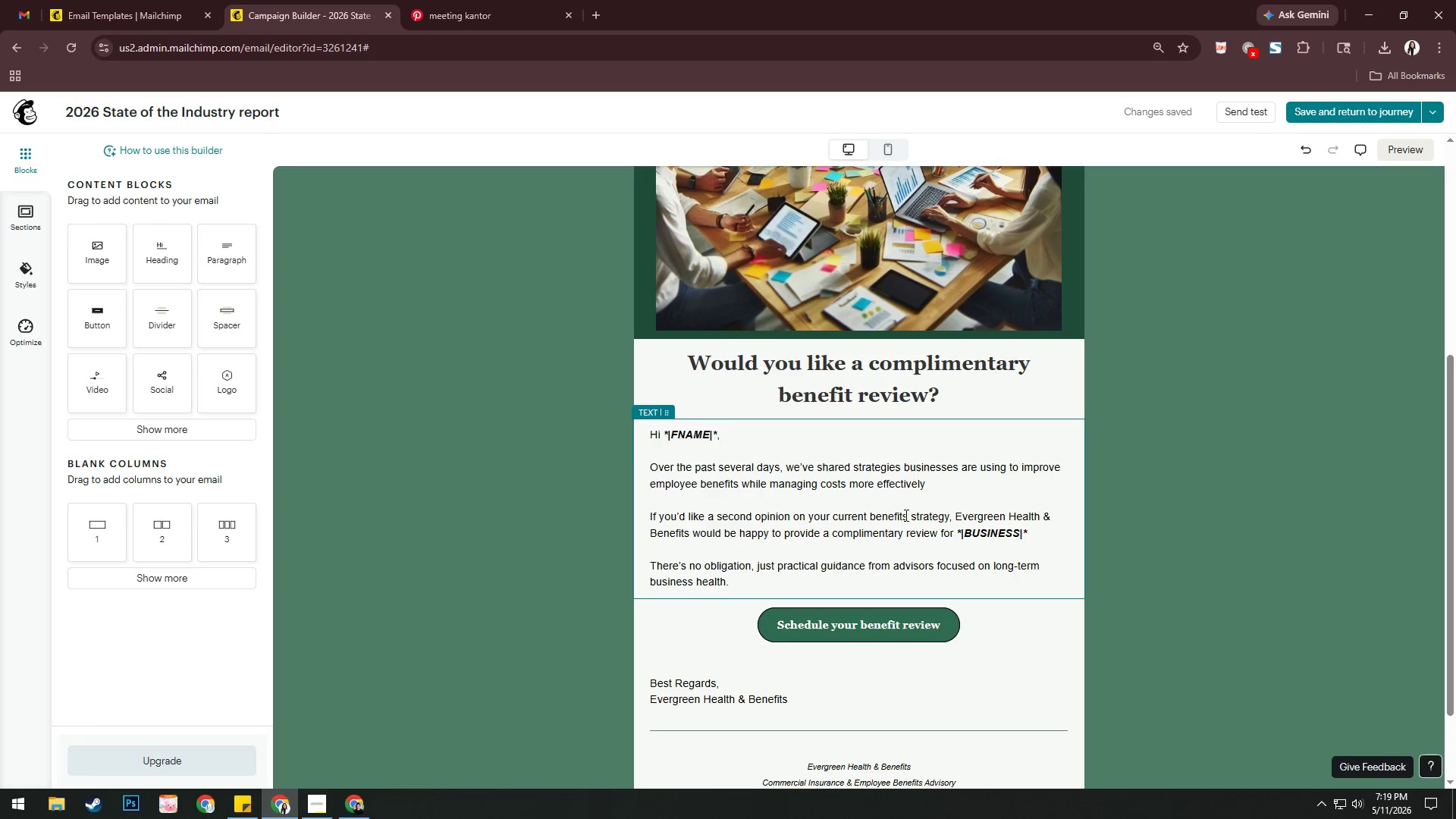 
left_click_drag(start_coordinate=[951, 400], to_coordinate=[726, 357])
 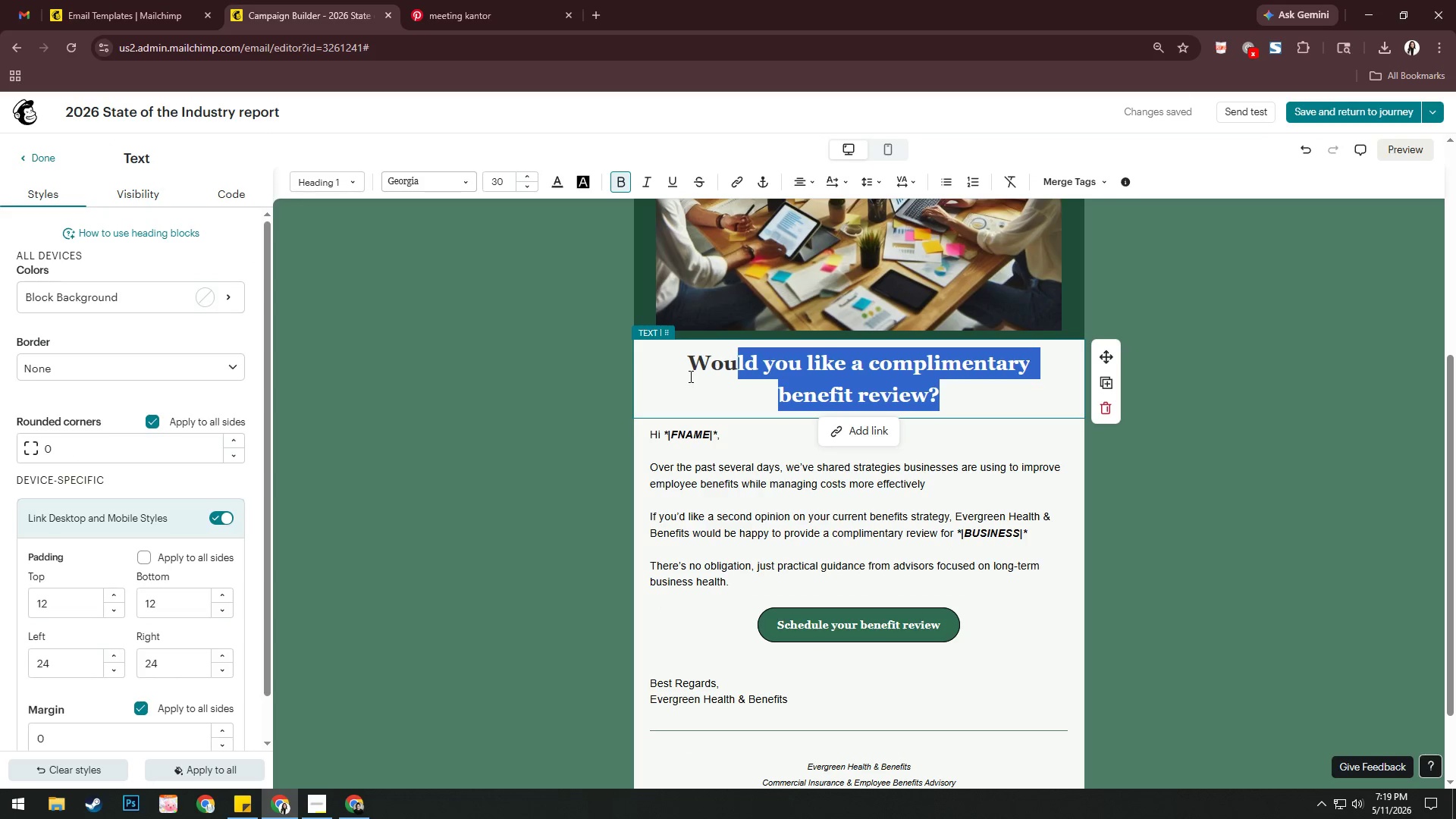 
key(Backspace)
key(Backspace)
type(2026===)
key(Backspace)
key(Backspace)
key(Backspace)
key(Backspace)
key(Backspace)
key(Backspace)
key(Backspace)
key(Backspace)
key(Backspace)
type(2026 Eml)
key(Backspace)
type(ployee Benefits Industry Outlook Report)
 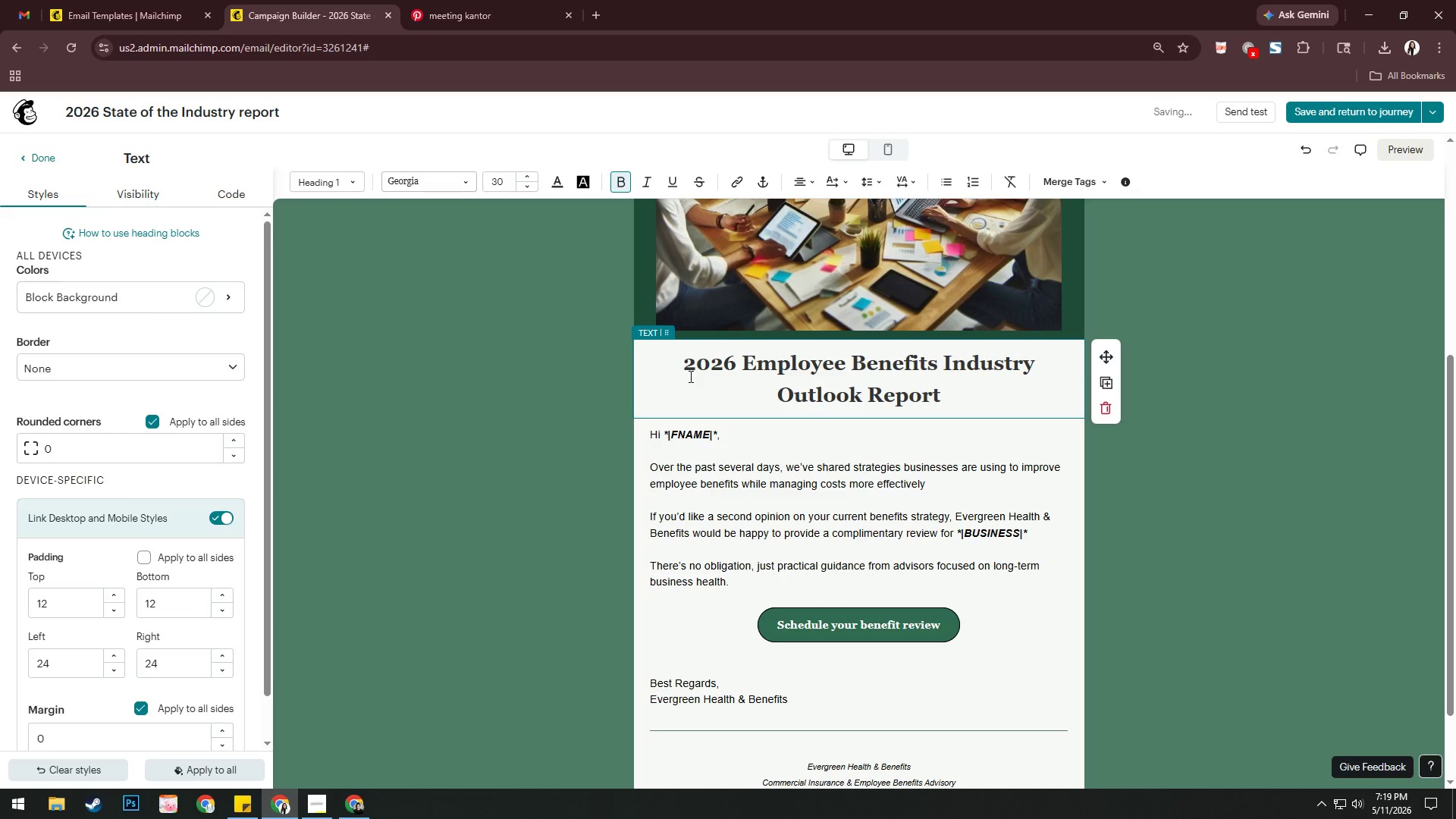 
wait(8.06)
 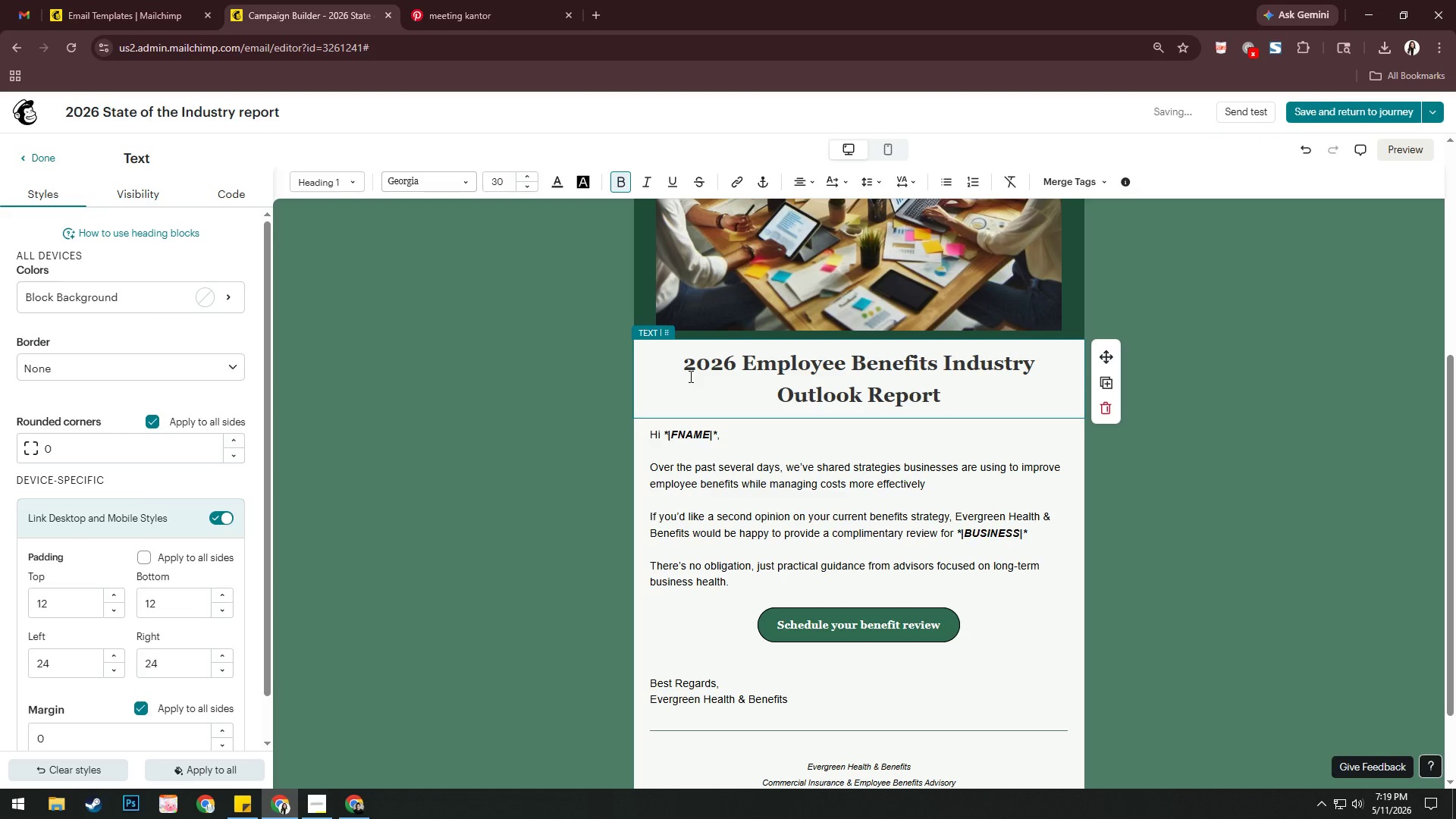 
left_click_drag(start_coordinate=[934, 484], to_coordinate=[661, 468])
 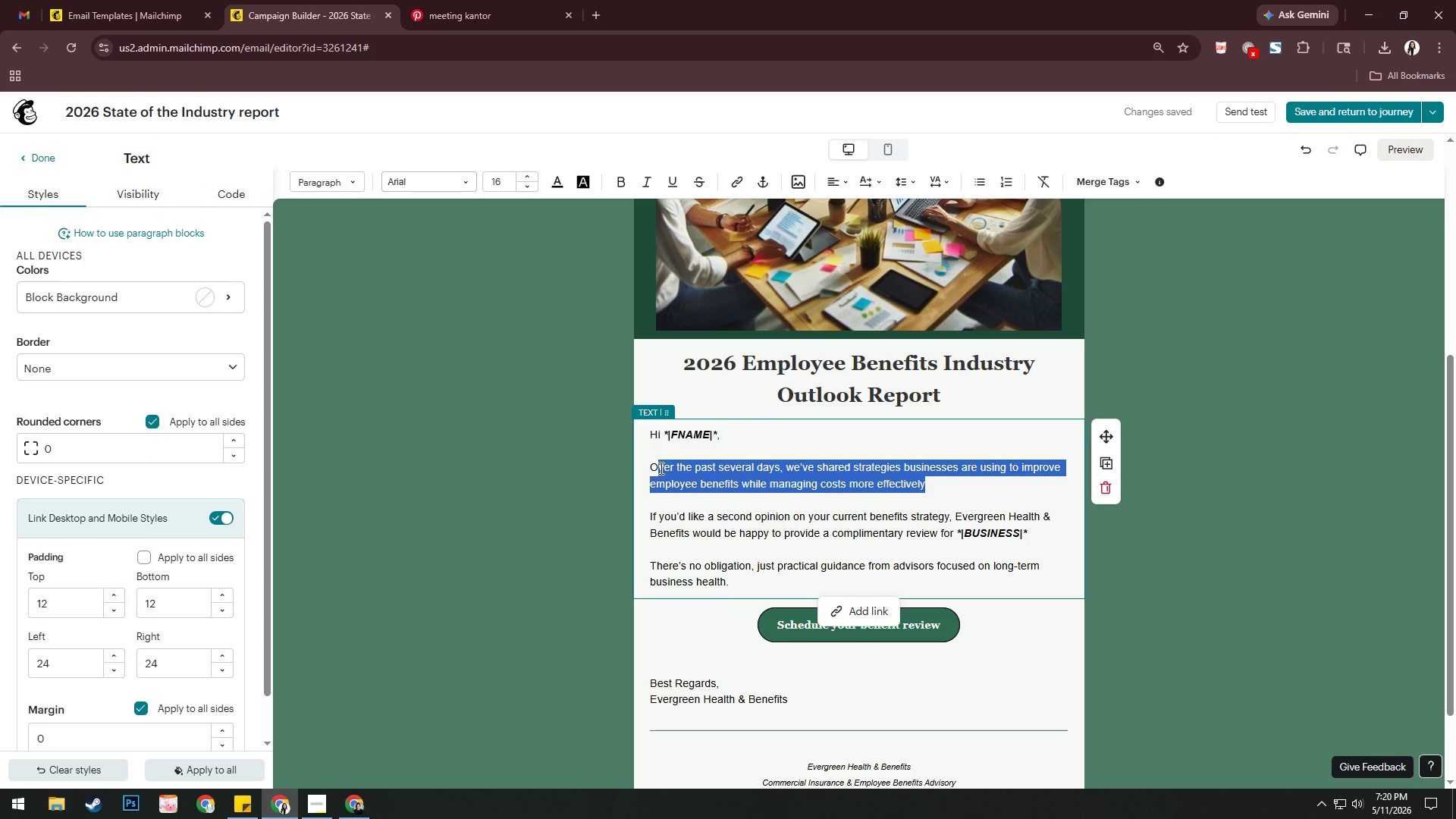 
key(Backspace)
key(Backspace)
type(We understn)
key(Backspace)
type(and timing matters, and employee benefits planning may not )
 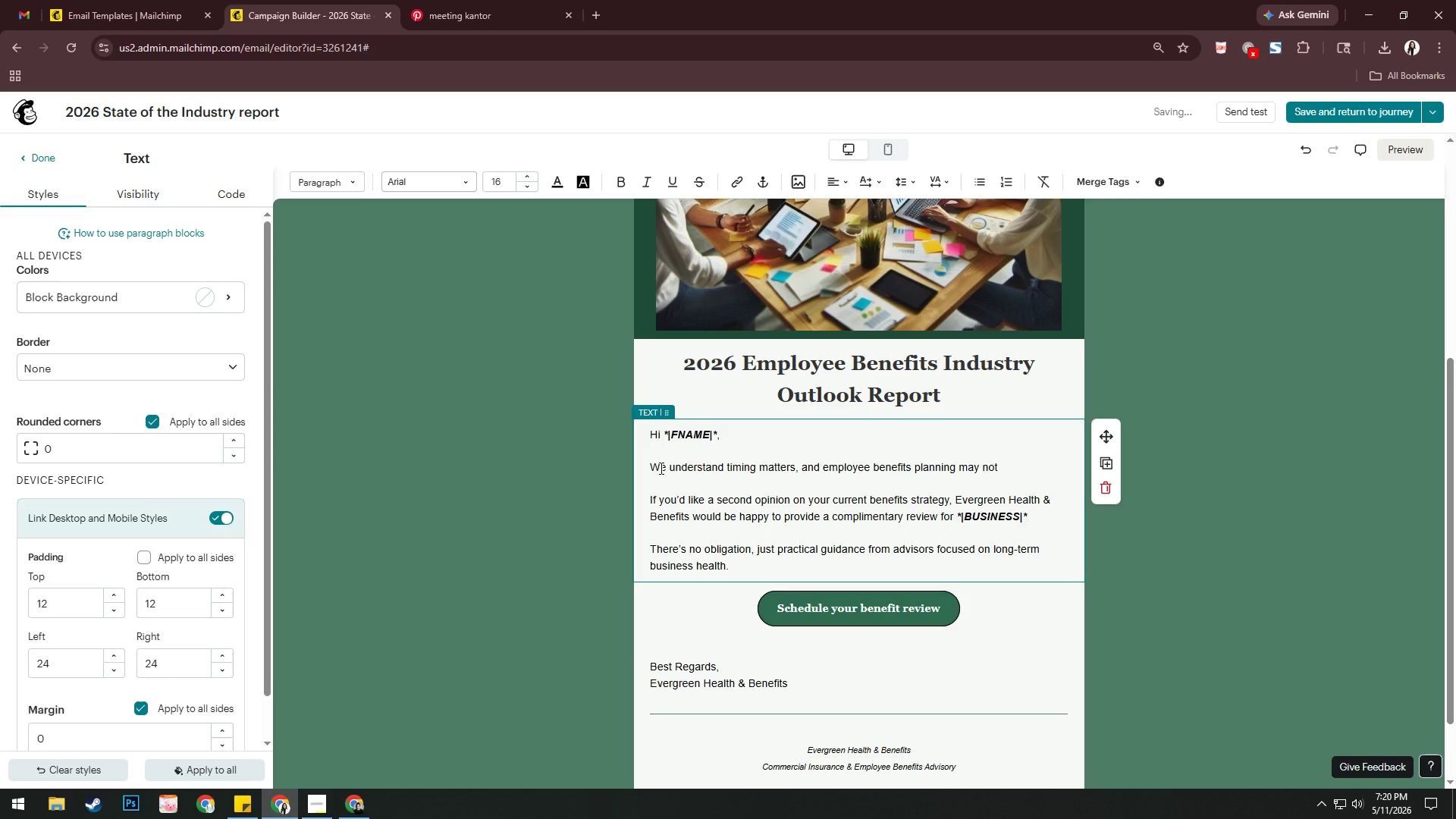 
type(be a current priority.)
 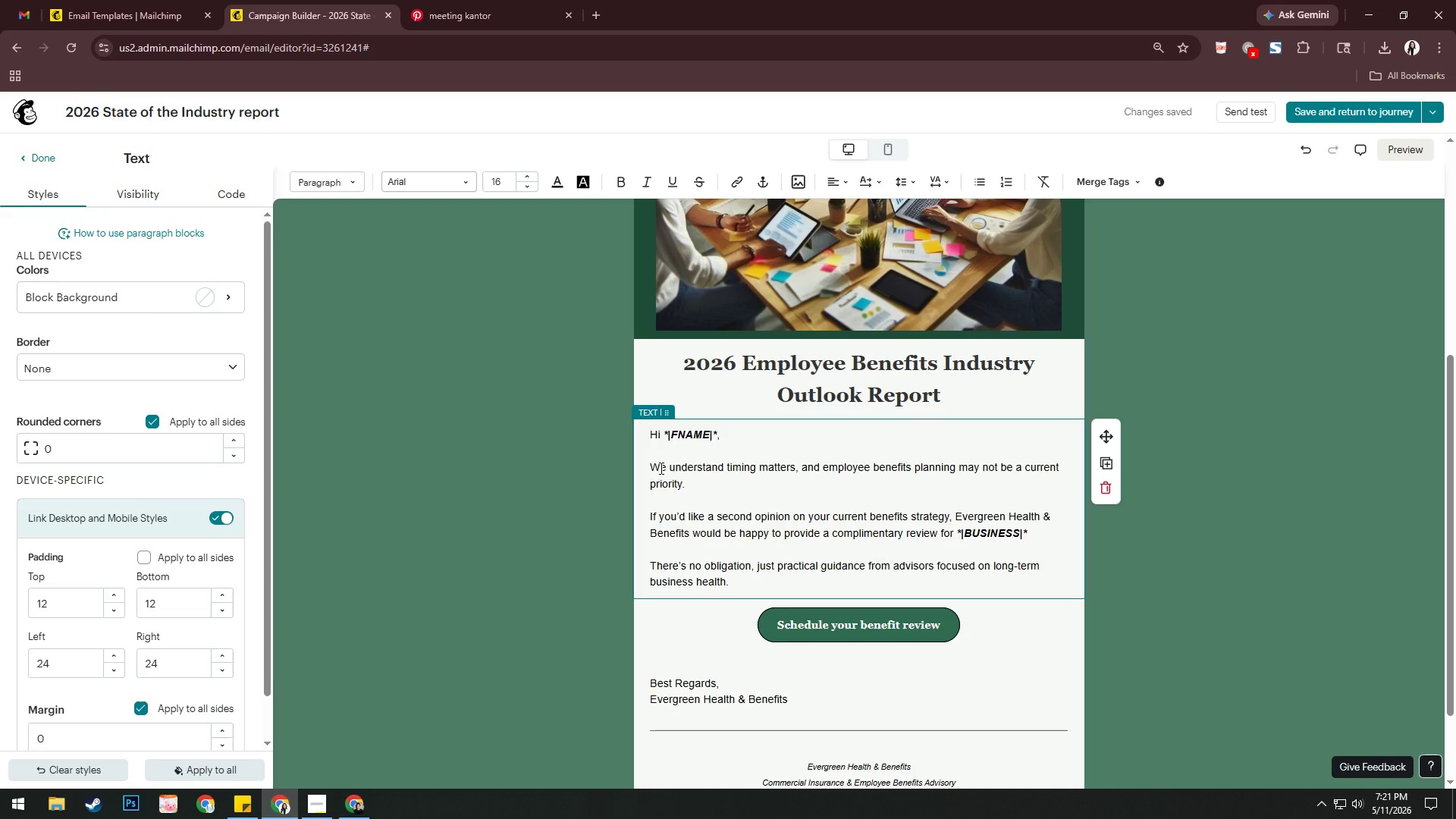 
wait(39.78)
 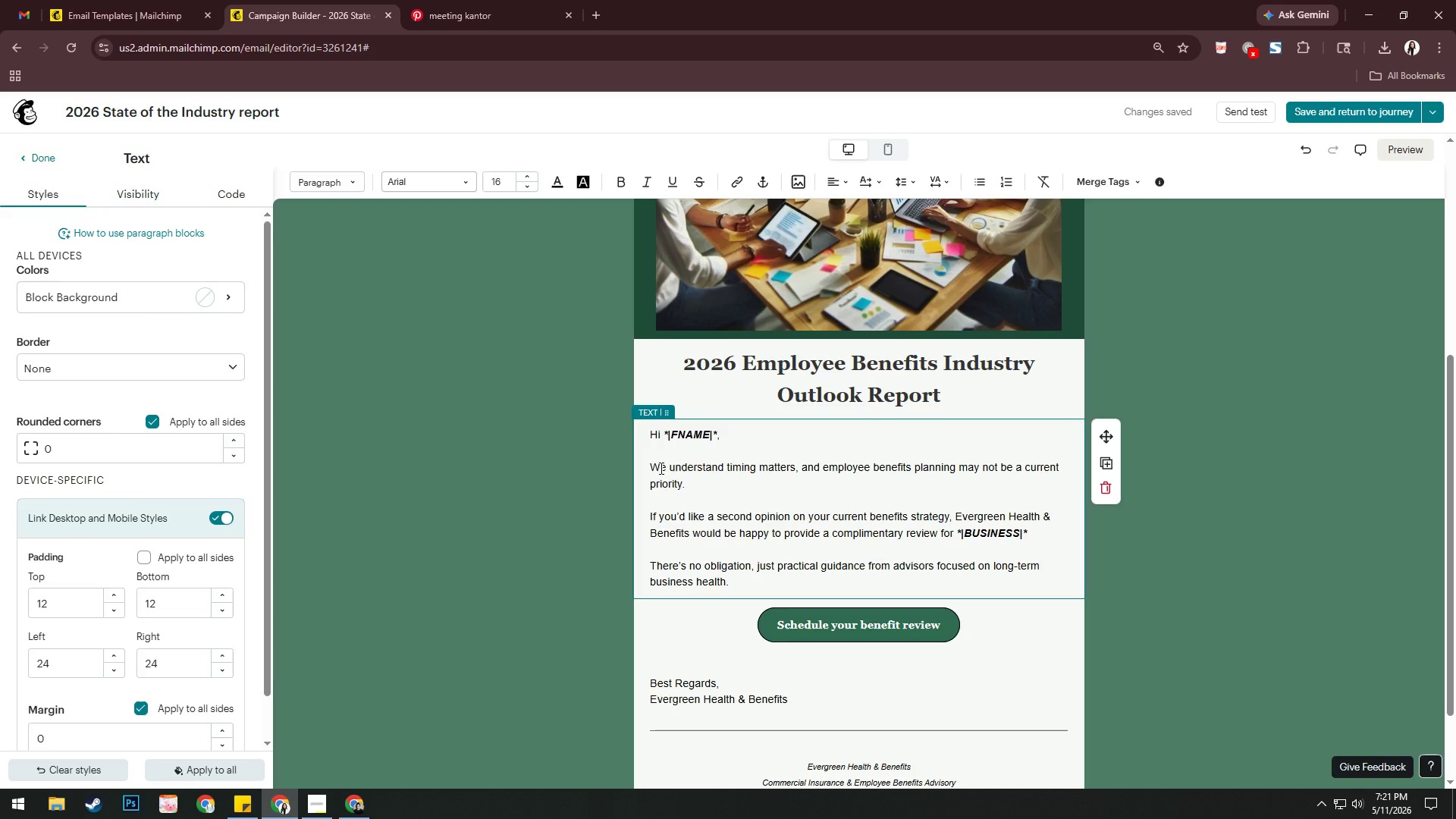 
left_click_drag(start_coordinate=[1044, 529], to_coordinate=[658, 513])
 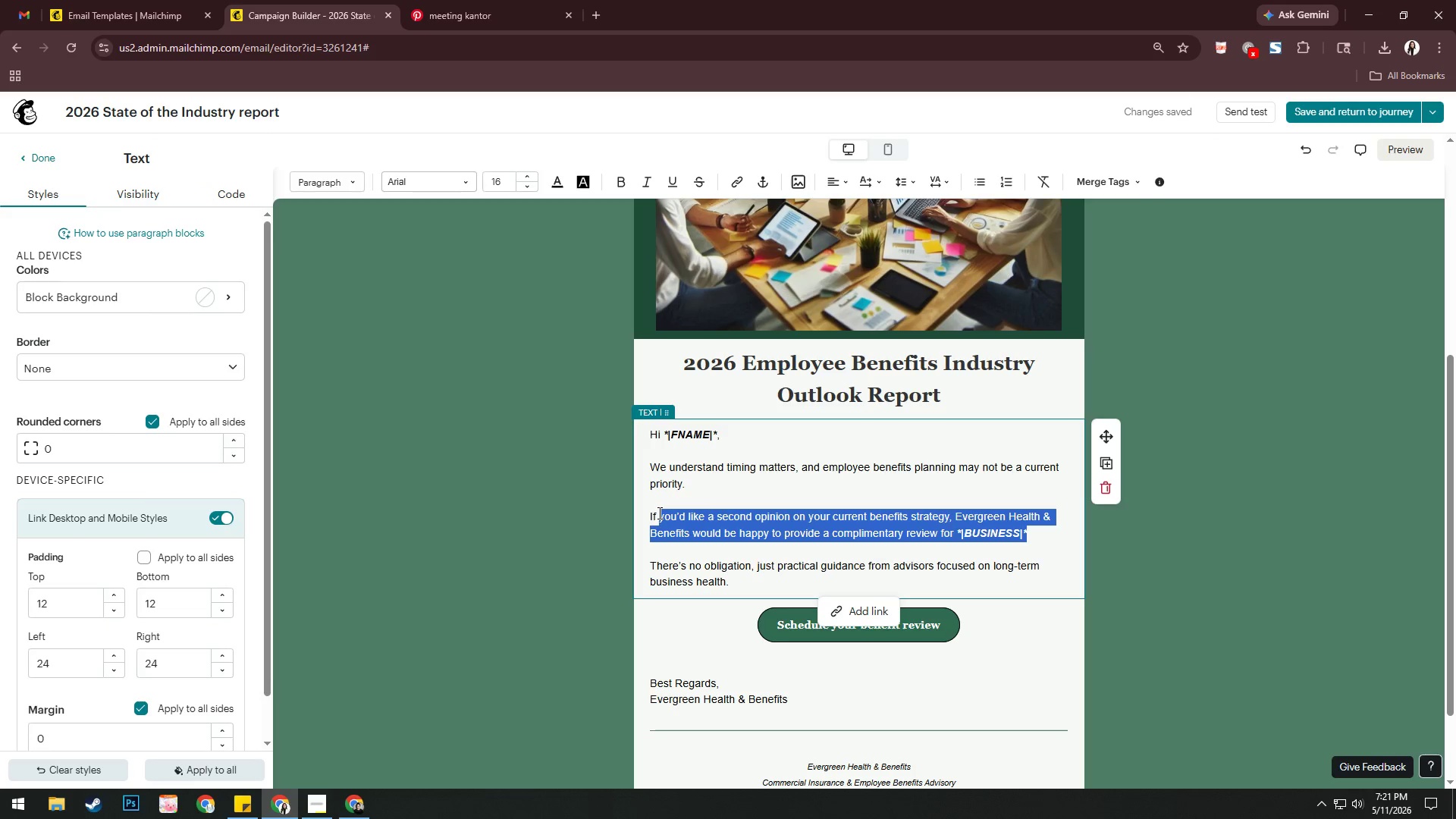 
left_click([658, 513])
 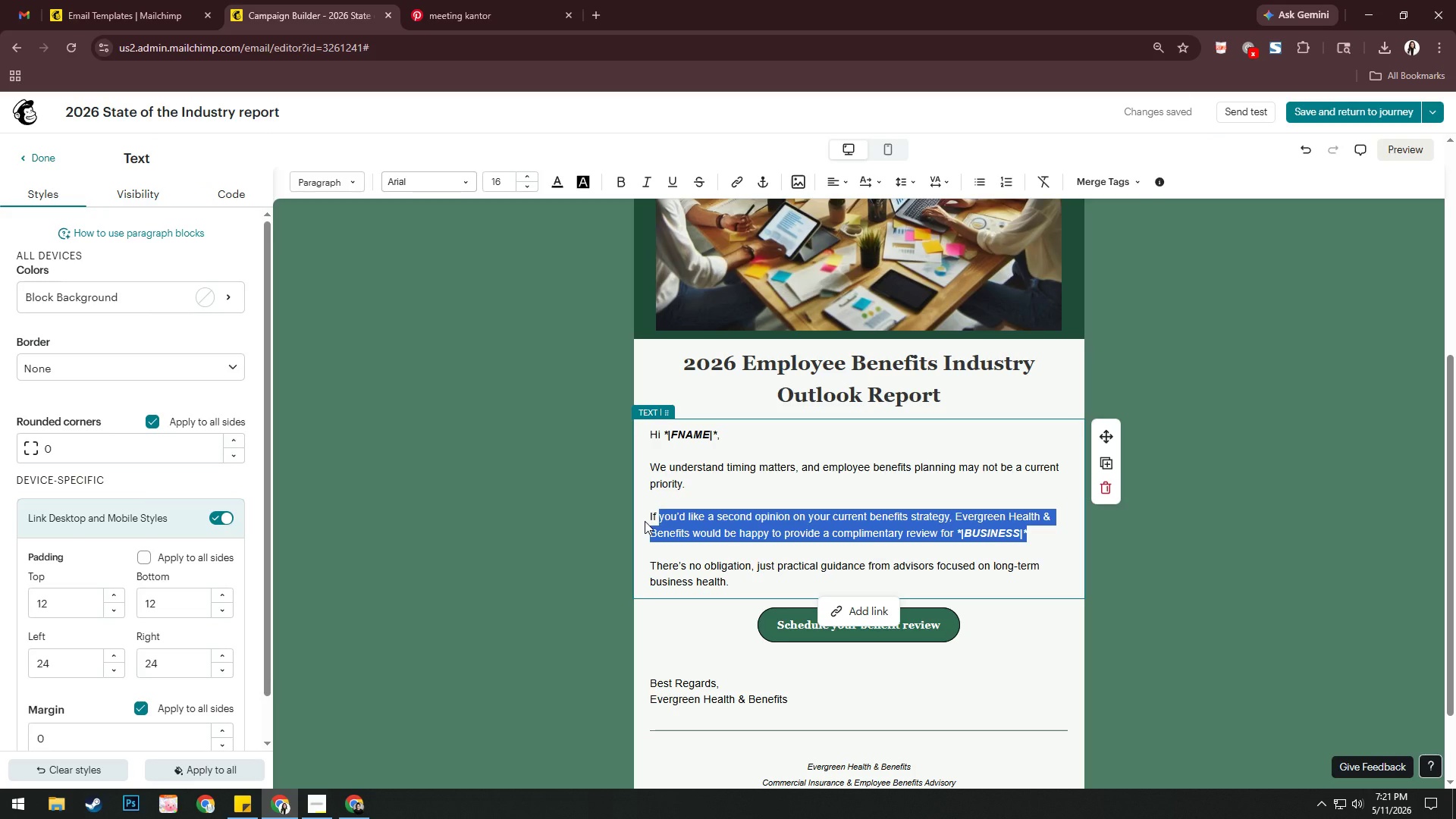 
key(Backspace)
key(Backspace)
key(Backspace)
key(Backspace)
type(To proveid)
key(Backspace)
key(Backspace)
key(Backspace)
type(ide vaue re)
key(Backspace)
key(Backspace)
key(Backspace)
key(Backspace)
key(Backspace)
type(;ue rag)
key(Backspace)
key(Backspace)
key(Backspace)
key(Backspace)
key(Backspace)
key(Backspace)
key(Backspace)
type(lue reagr)
key(Backspace)
key(Backspace)
key(Backspace)
type(f)
key(Backspace)
type(gardless, we'd like to id)
key(Backspace)
key(Backspace)
type(offer out )
key(Backspace)
key(Backspace)
type(r latest Sy)
key(Backspace)
type(ya)
key(Backspace)
key(Backspace)
type(tae of the )
key(Backspace)
key(Backspace)
key(Backspace)
key(Backspace)
key(Backspace)
key(Backspace)
key(Backspace)
key(Backspace)
key(Backspace)
type(te of the Industry report covering )
key(Backspace)
type(:)
 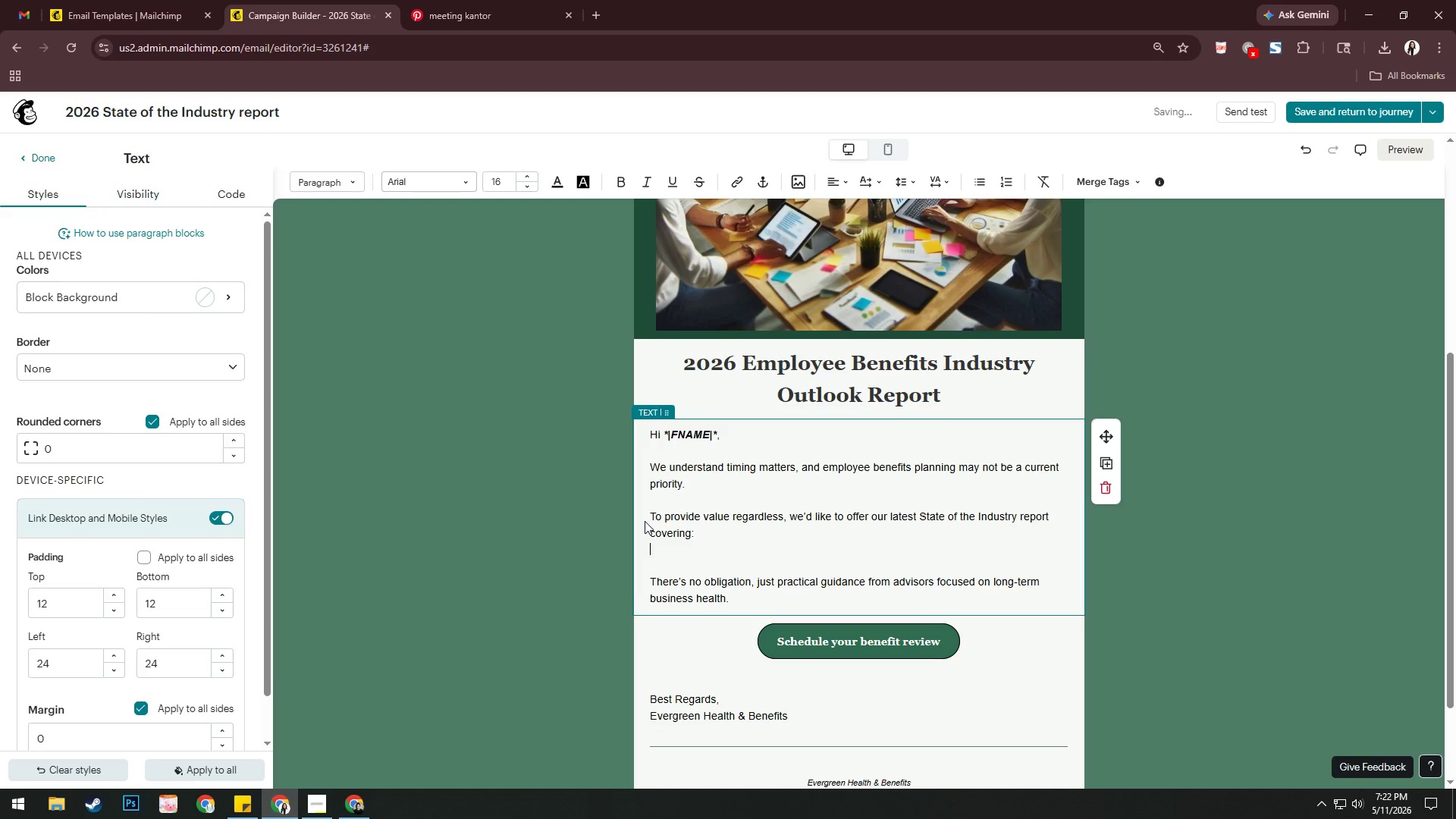 
 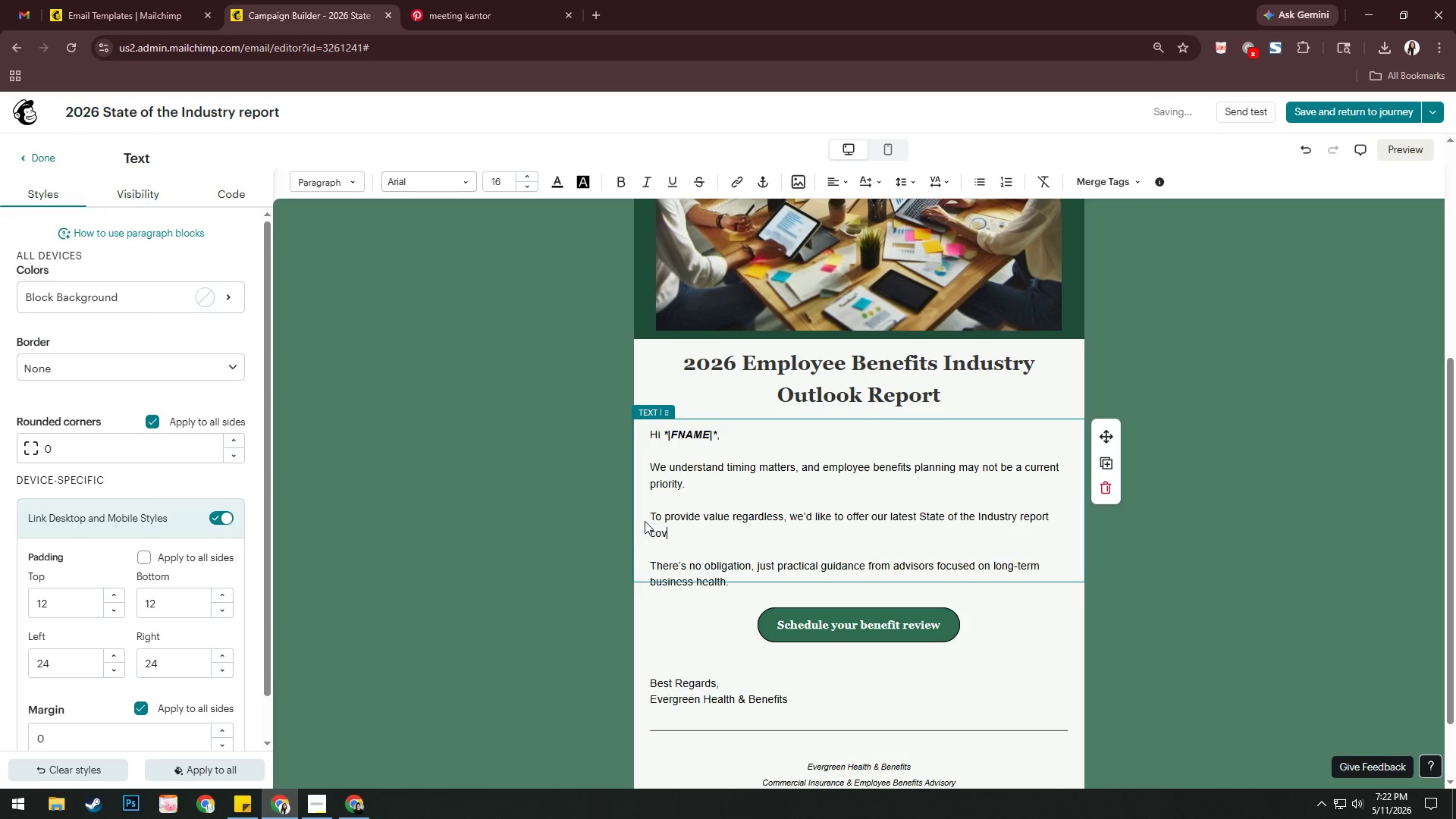 
key(Enter)
 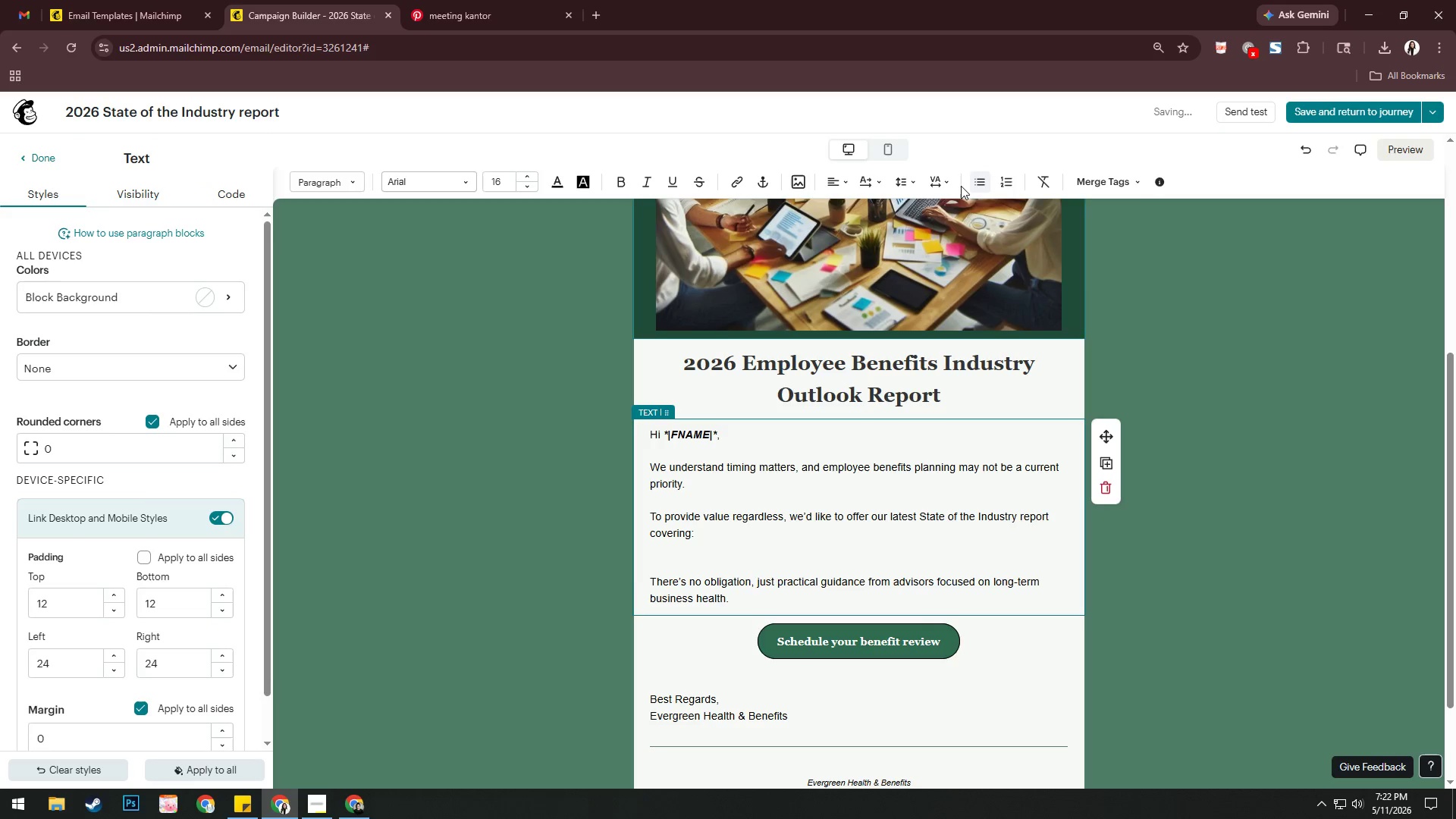 
left_click([979, 185])
 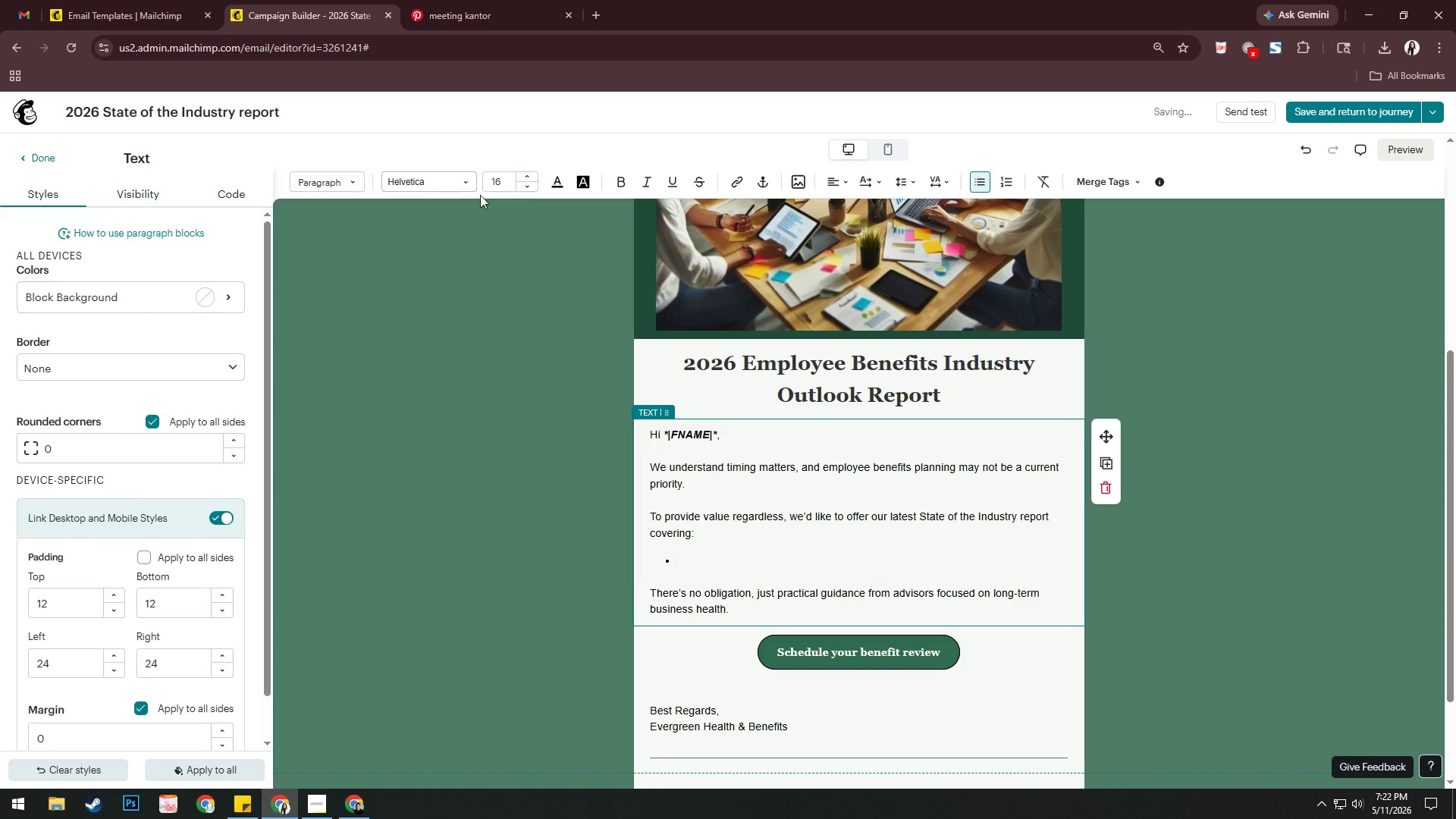 
left_click([460, 181])
 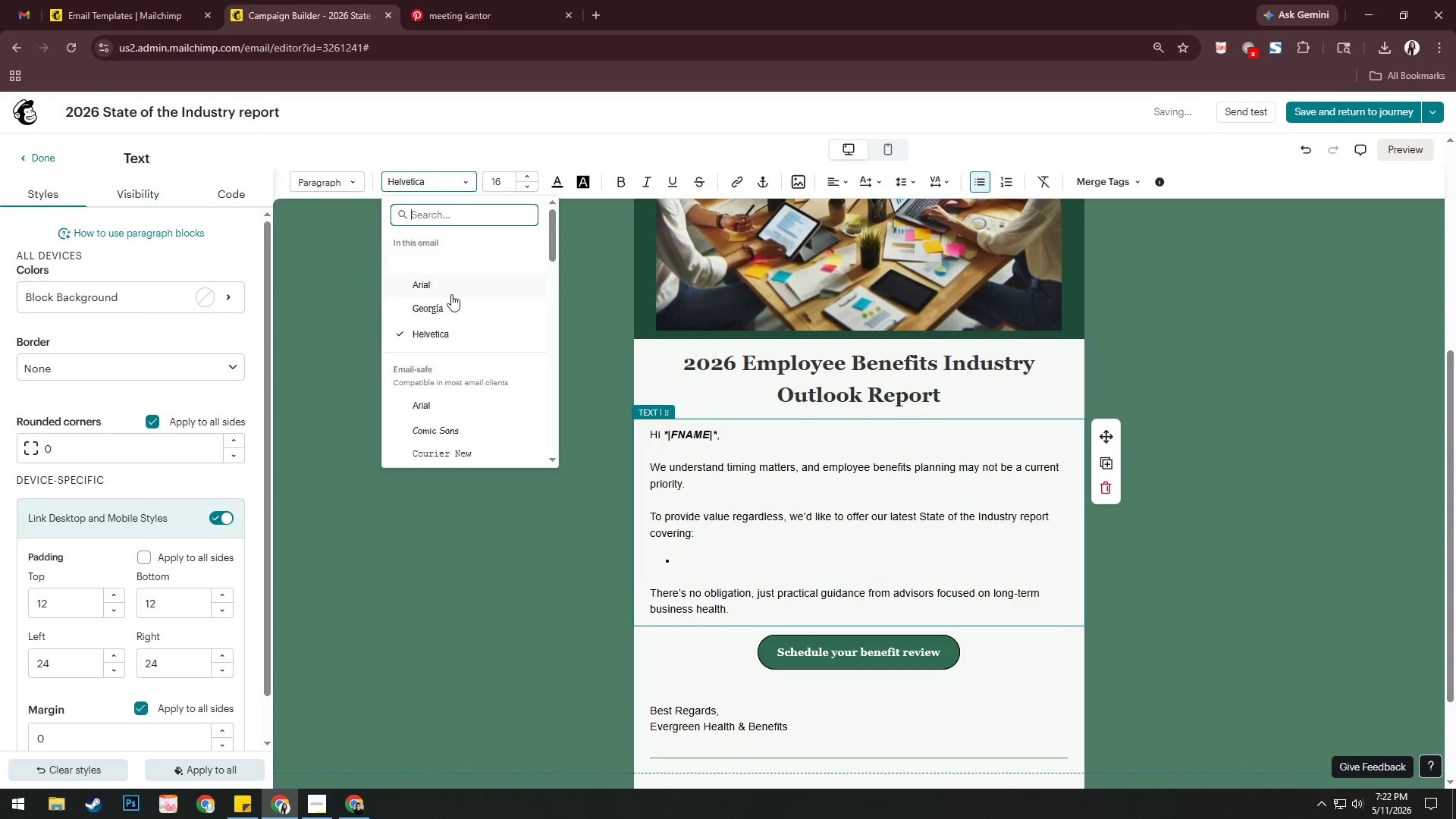 
left_click([453, 284])
 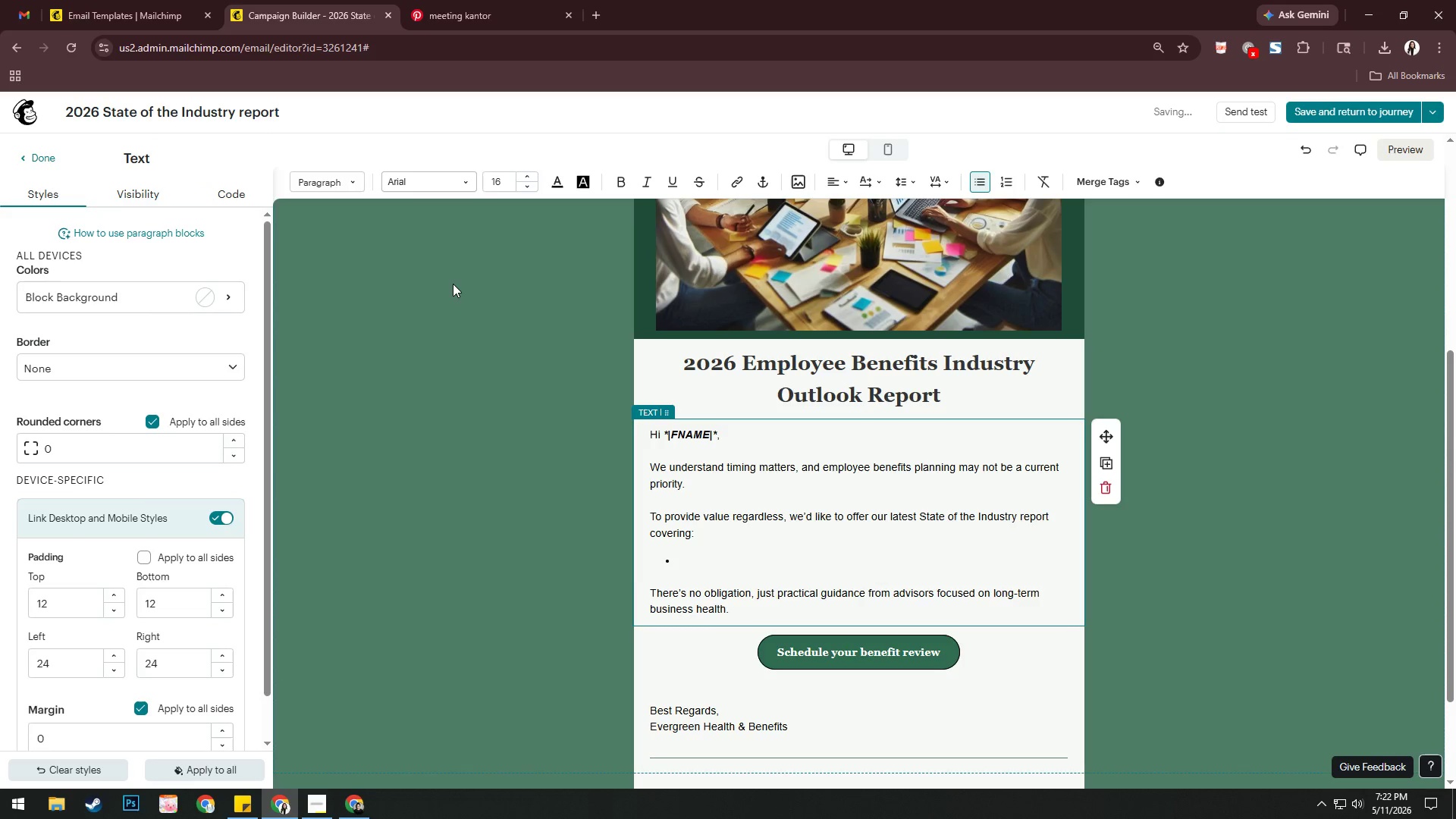 
hold_key(key=ShiftRight, duration=0.52)
 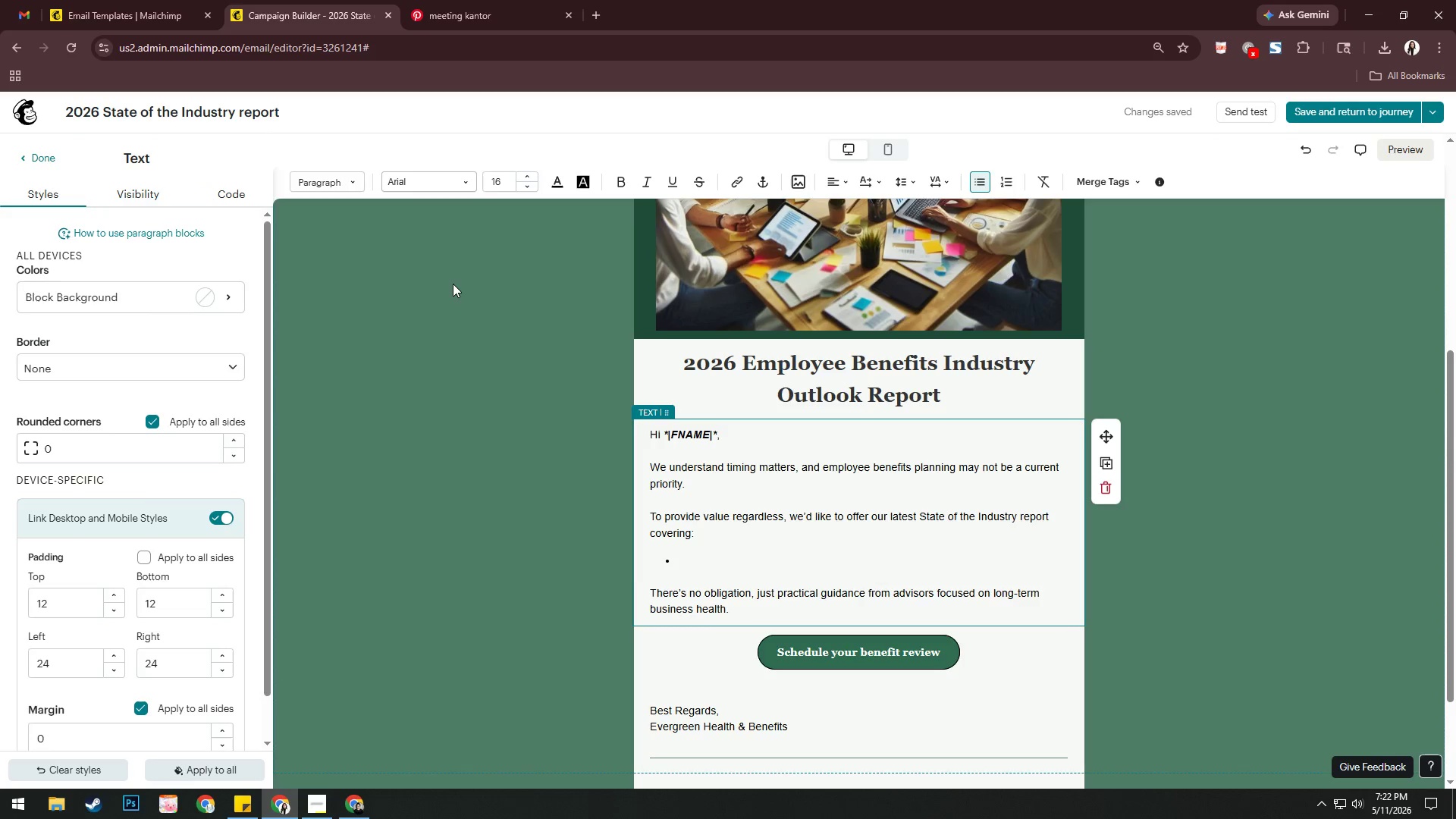 
type(helath)
key(Backspace)
key(Backspace)
key(Backspace)
key(Backspace)
type(althcare cost trends)
 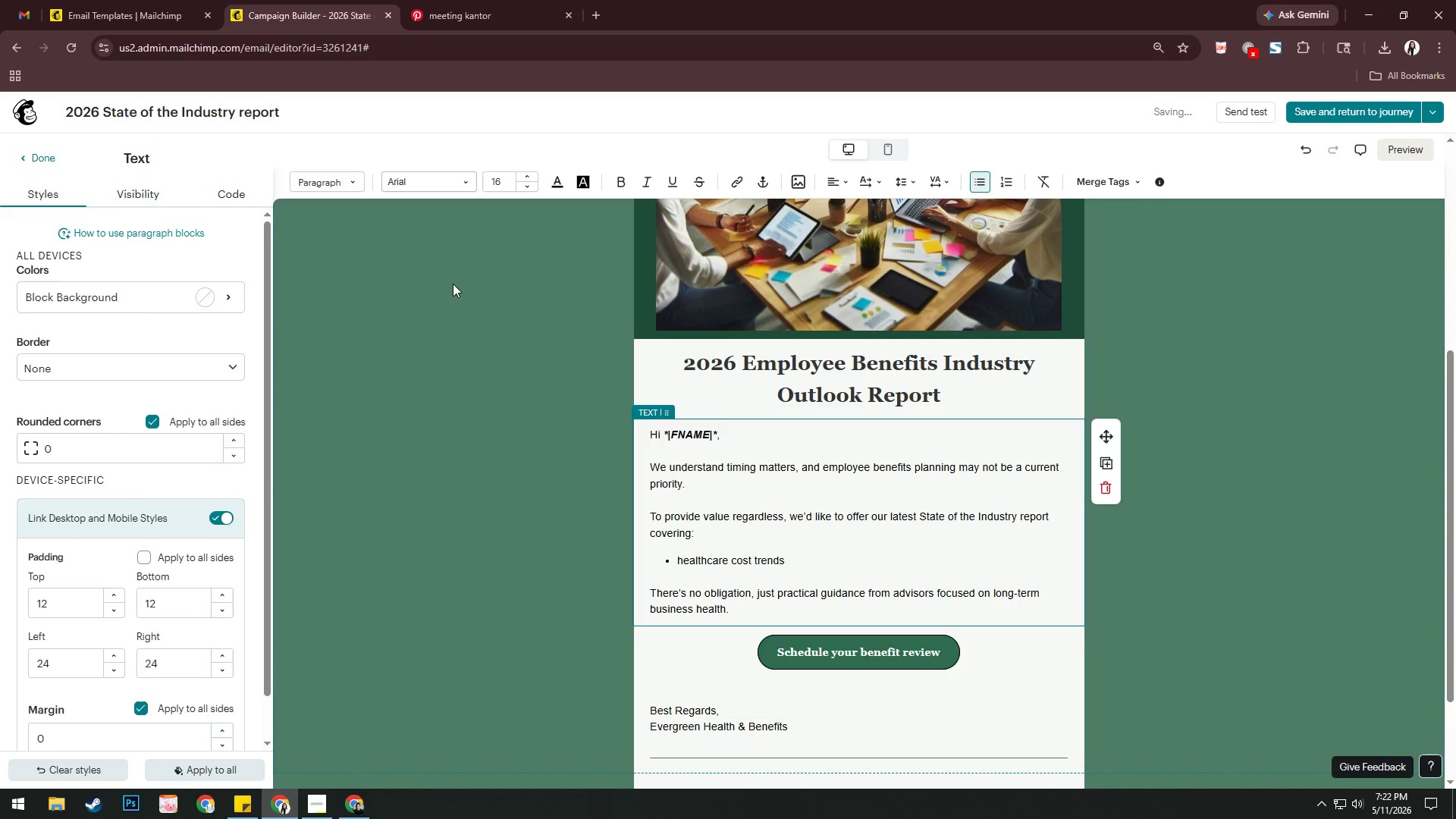 
key(Enter)
 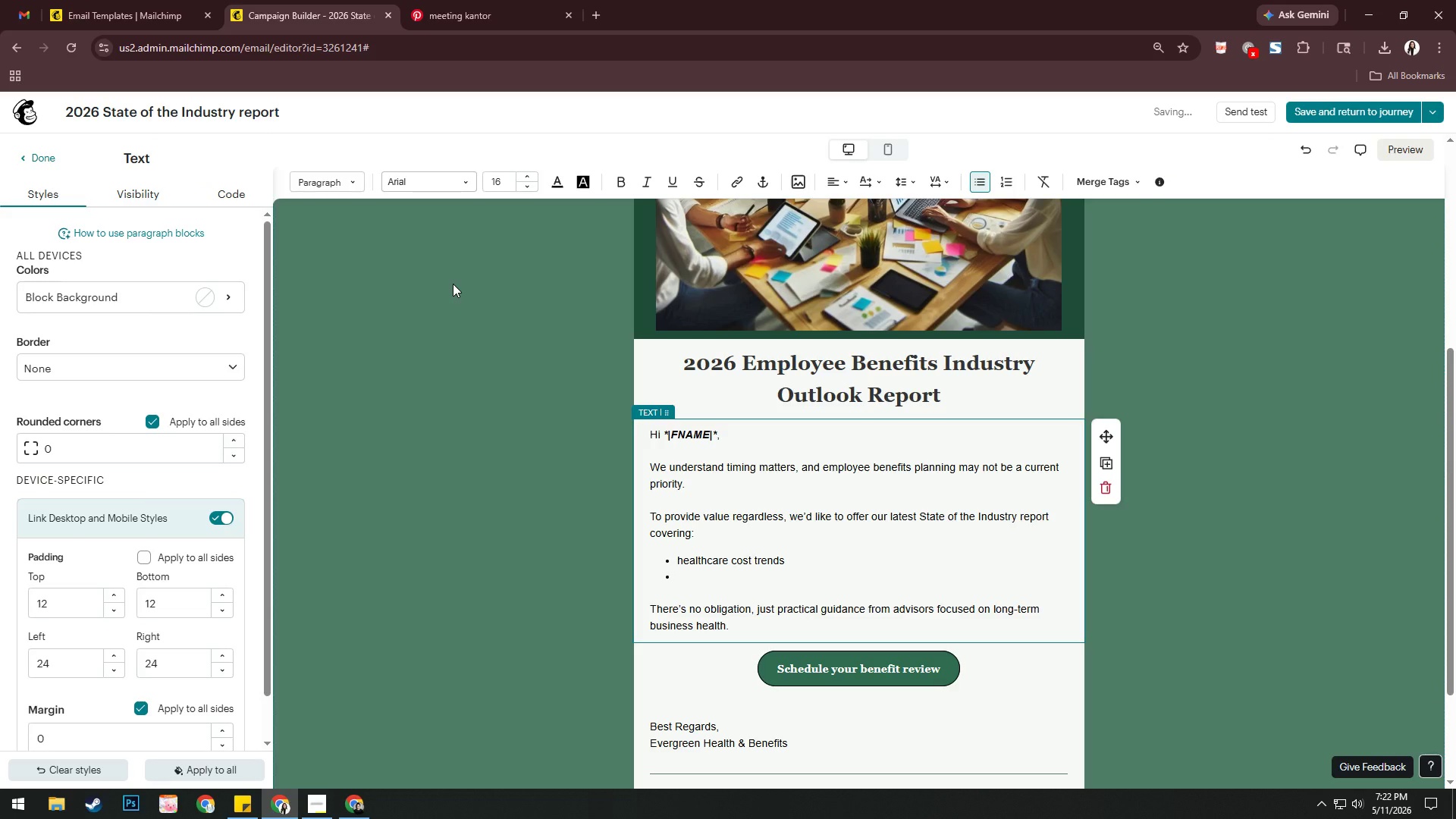 
type(comli)
key(Backspace)
key(Backspace)
type(pliance updates)
 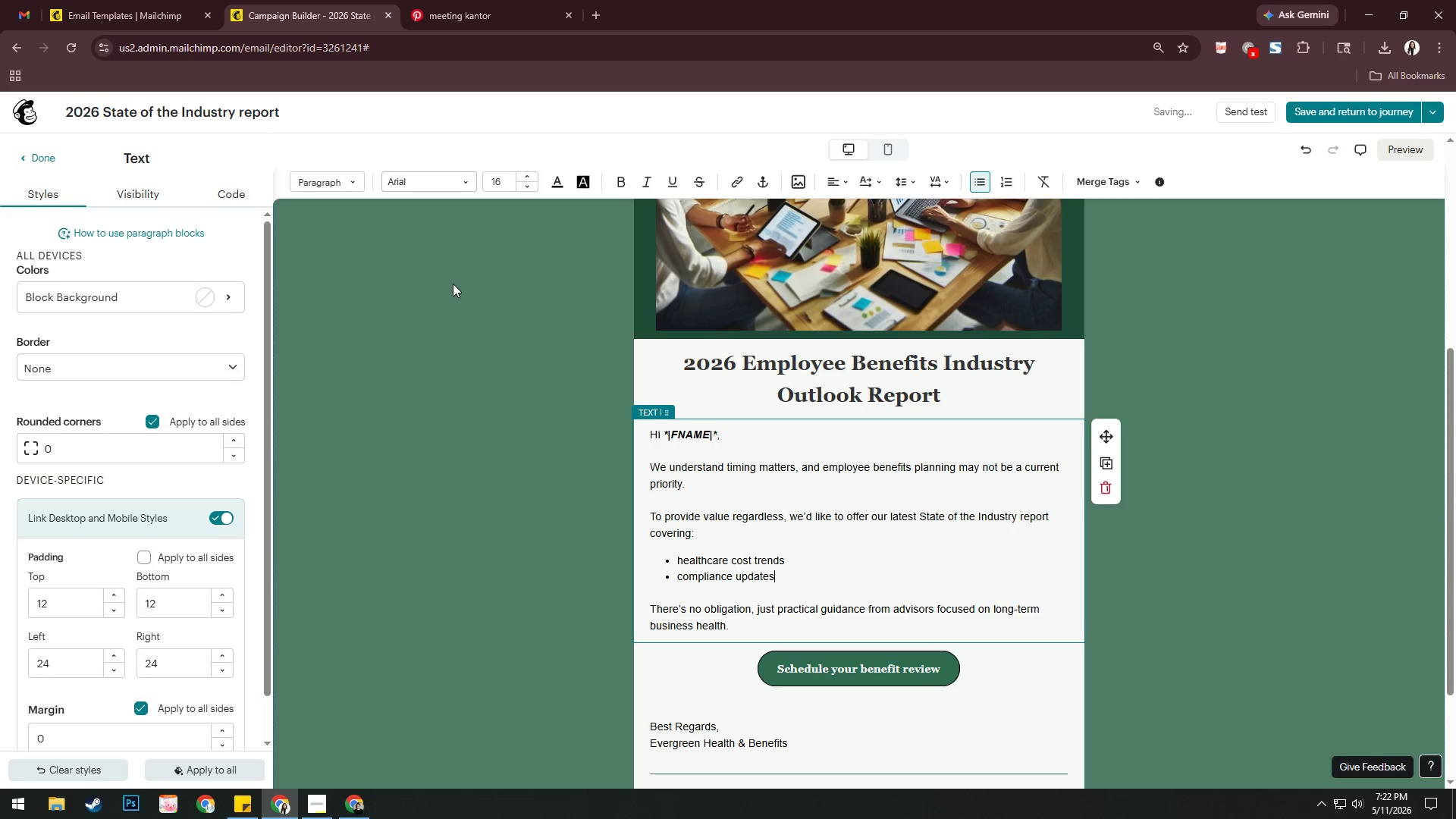 
key(Enter)
 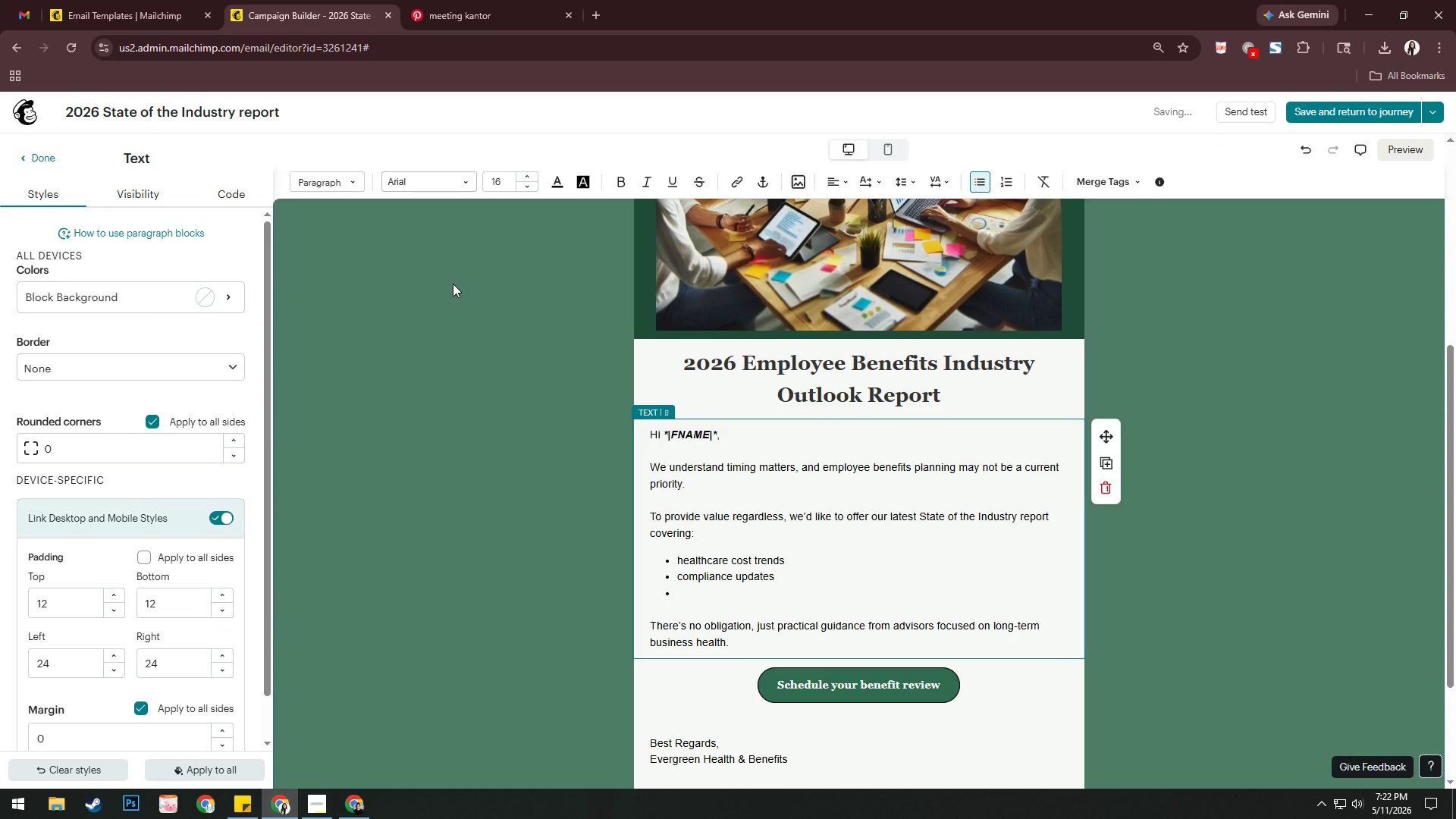 
type(disa)
 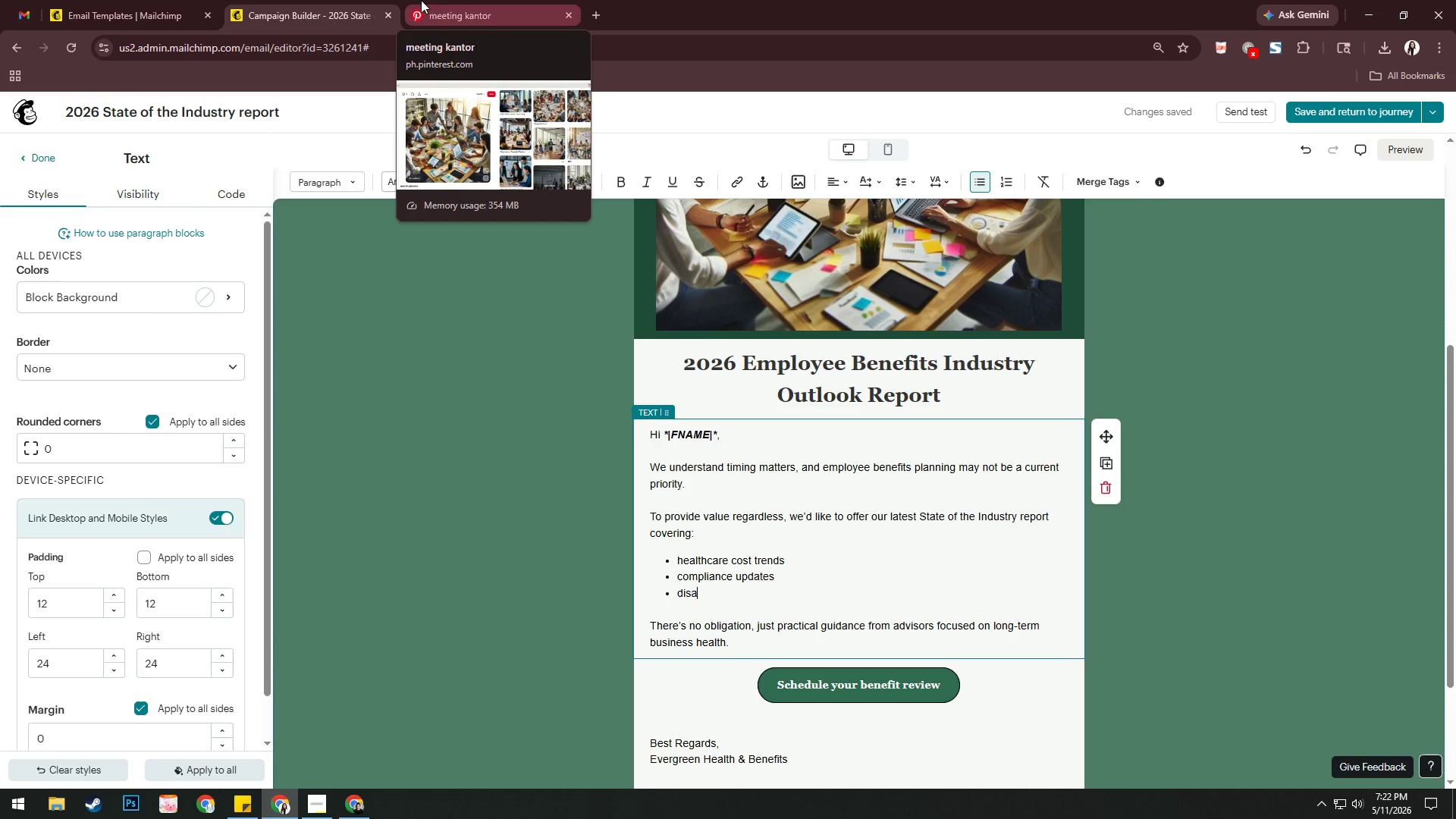 
wait(7.75)
 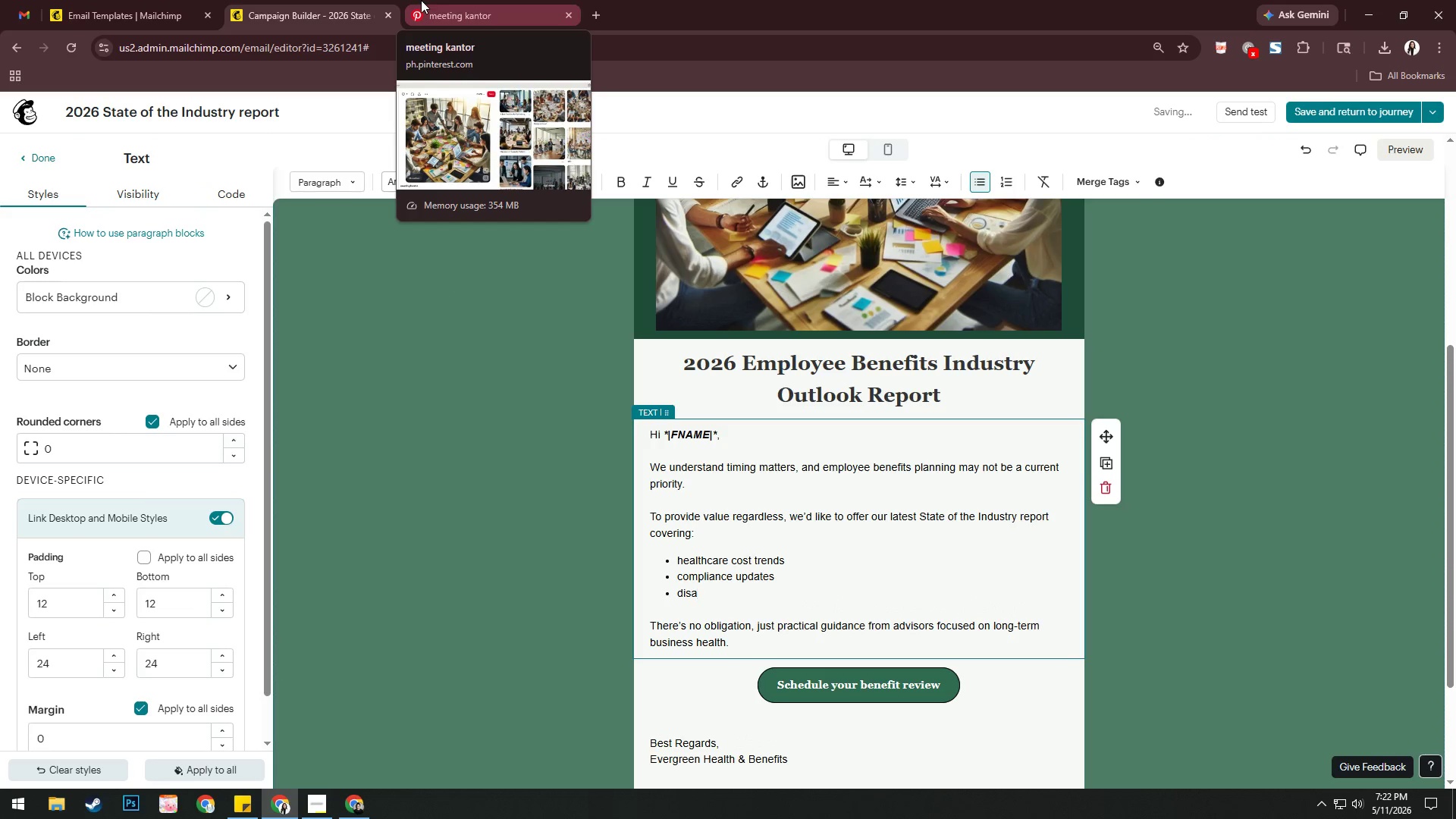 
type(bility c)
 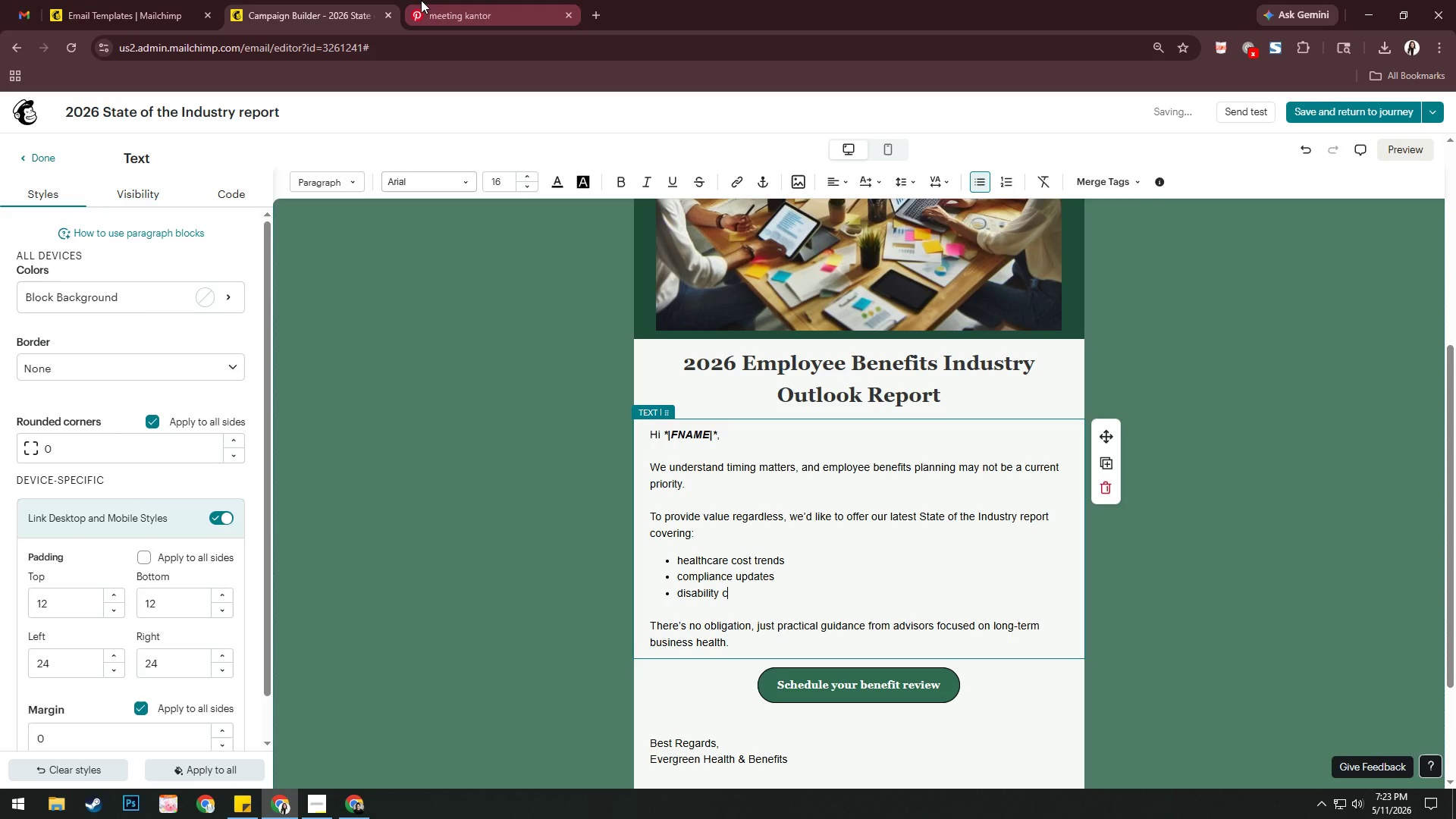 
type(overage insights)
 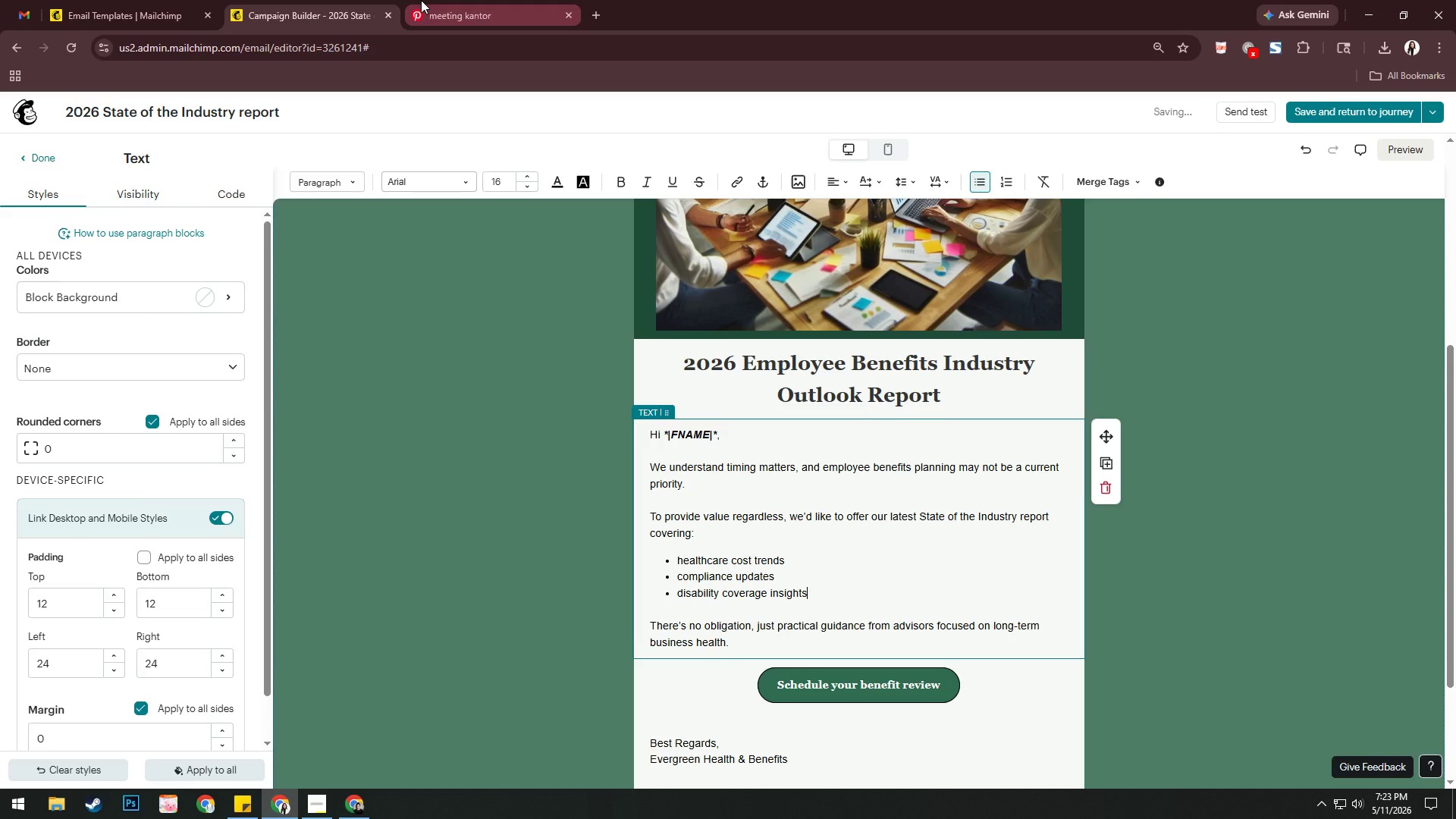 
key(Enter)
 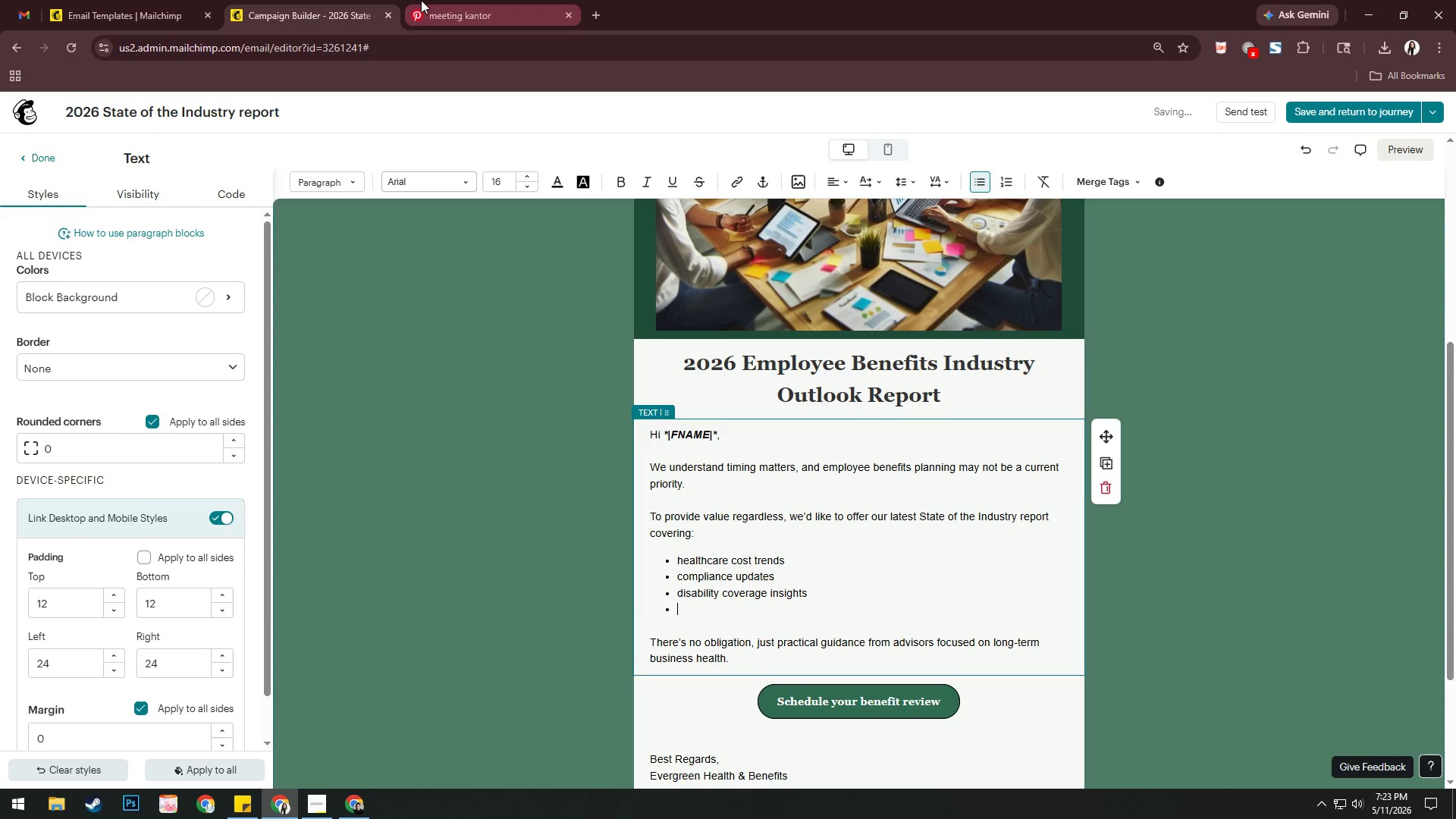 
type(retention-focused )
 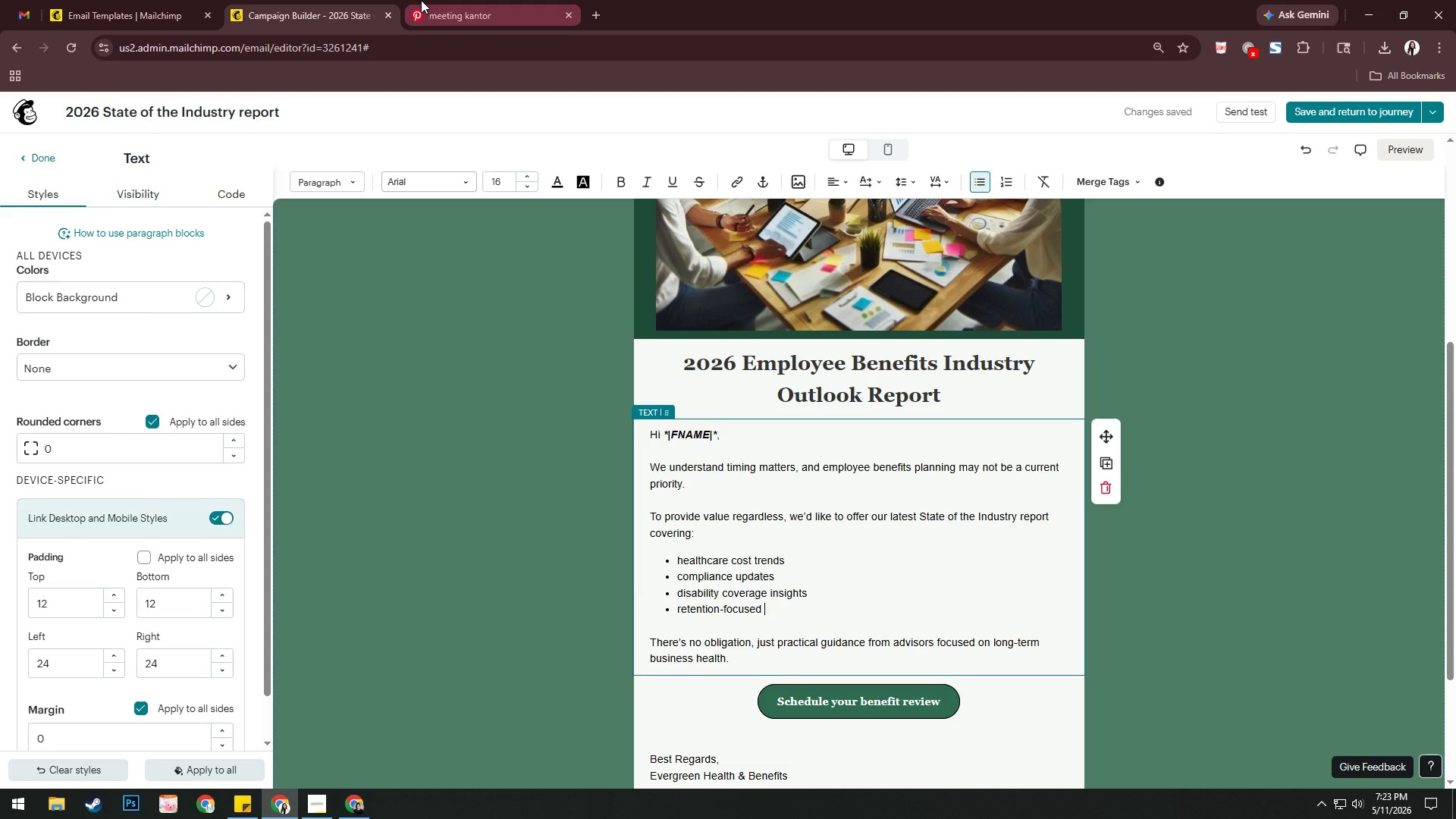 
wait(9.39)
 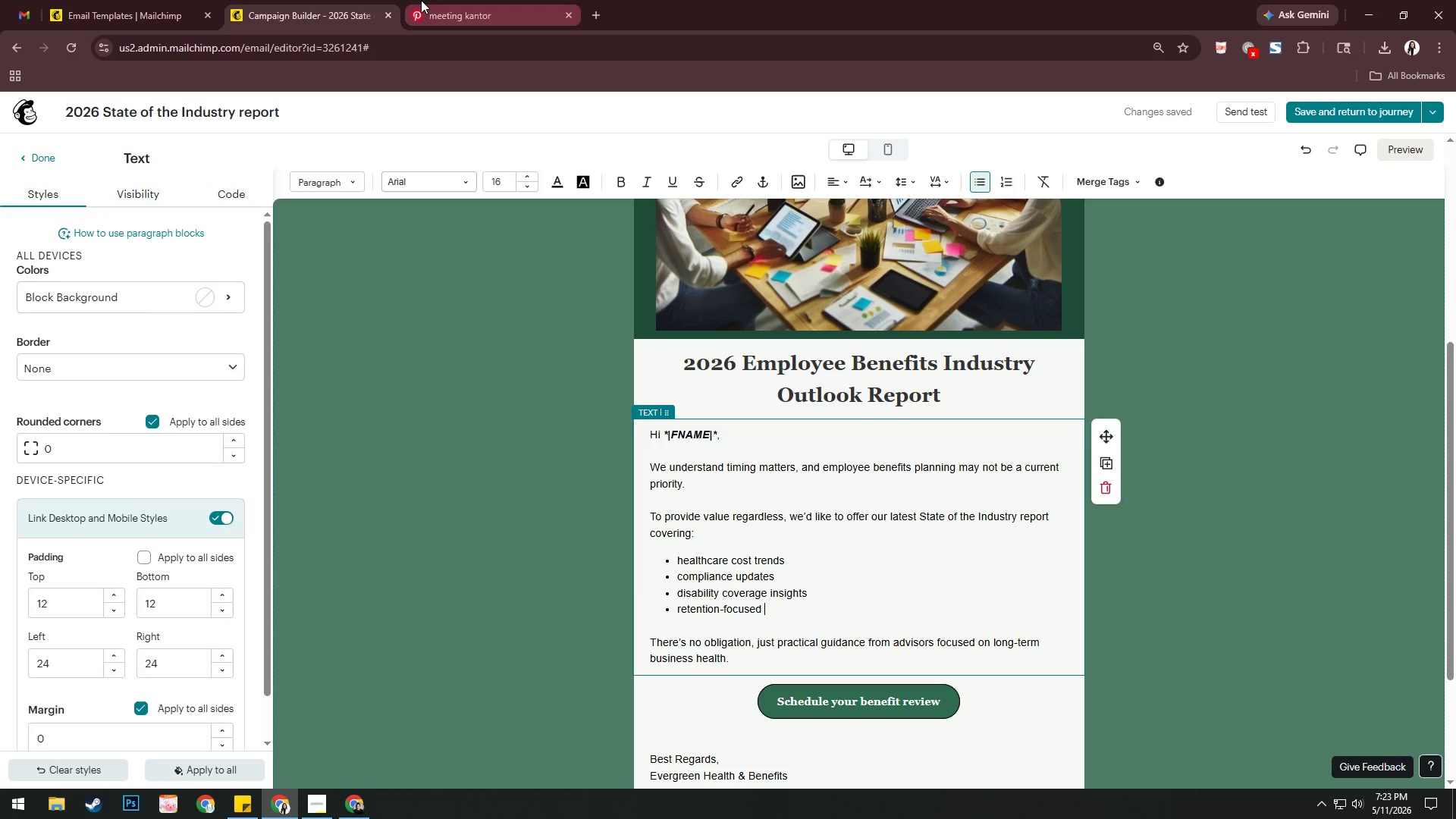 
type(benefts)
key(Backspace)
key(Backspace)
type(it strater)
key(Backspace)
type(gies)
 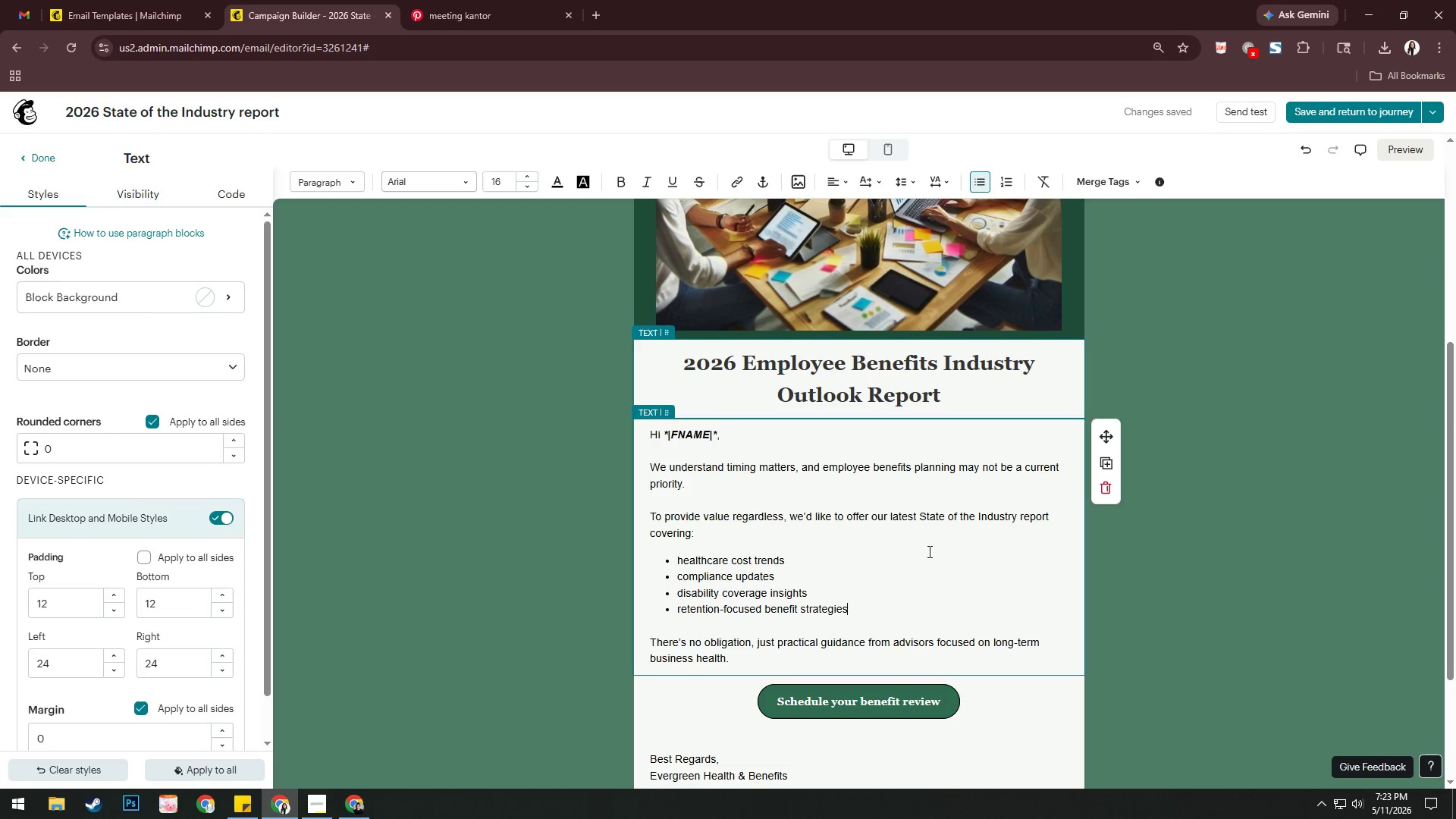 
wait(7.75)
 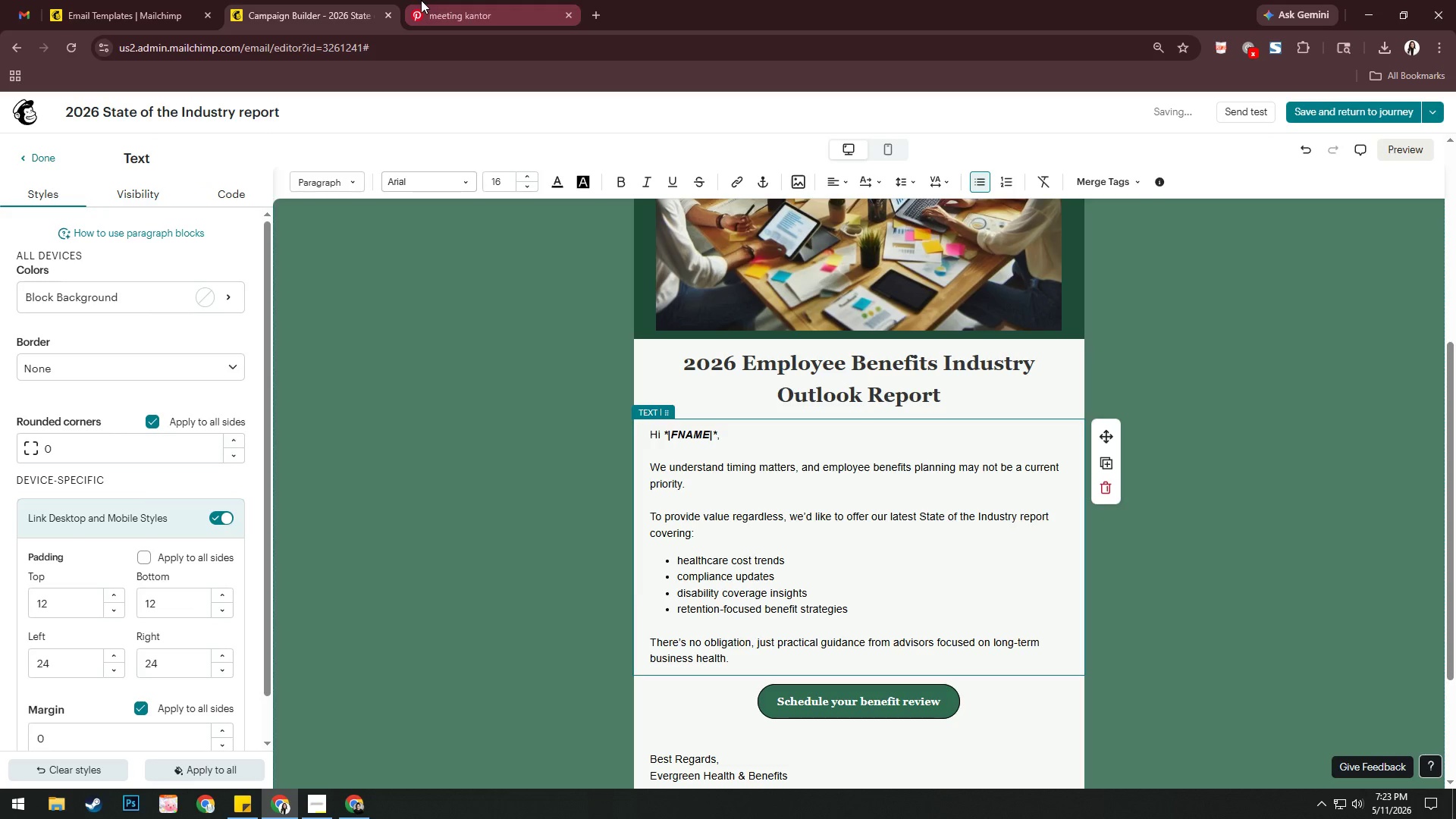 
left_click_drag(start_coordinate=[743, 667], to_coordinate=[638, 641])
 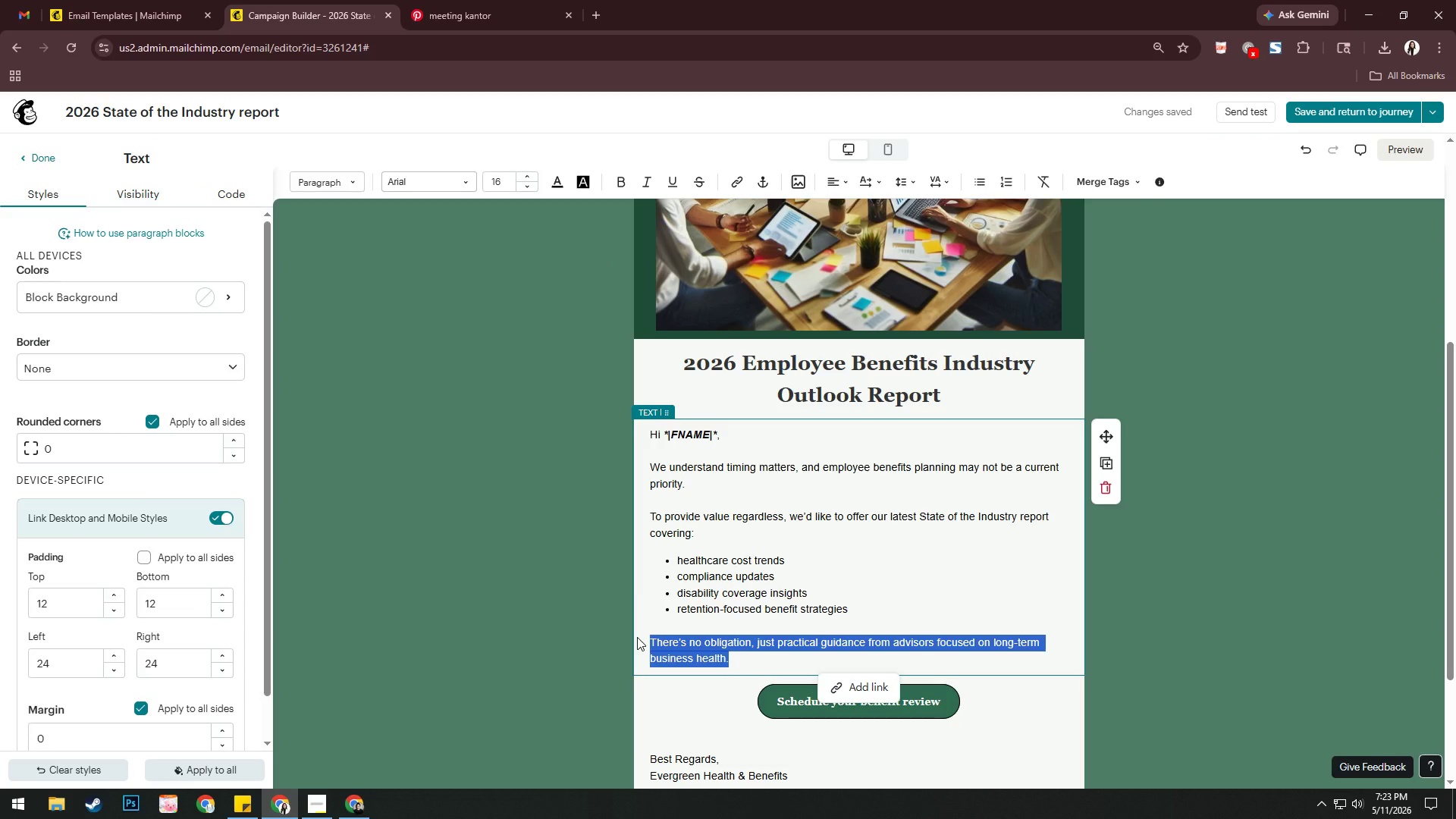 
key(Control+X)
 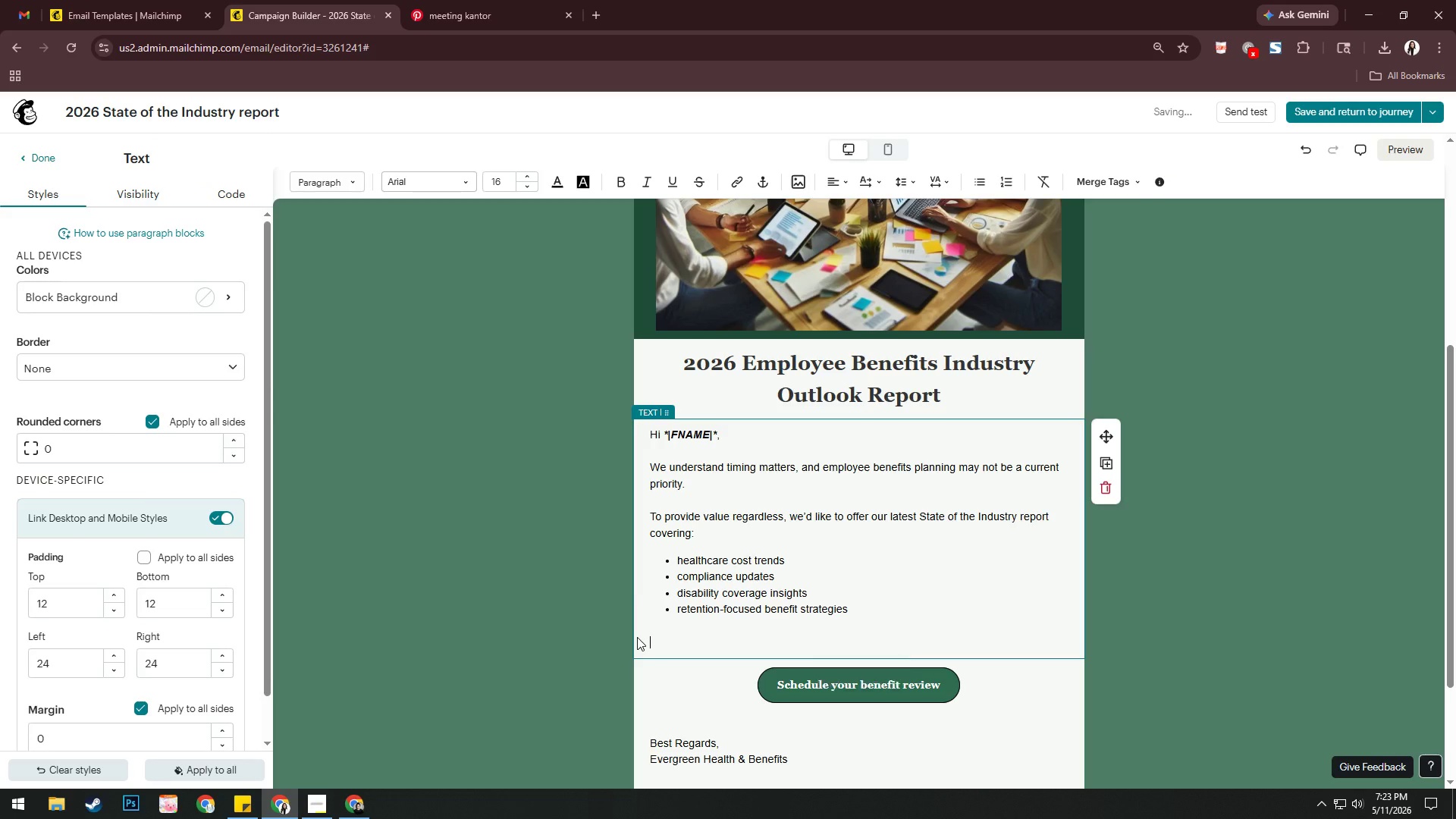 
key(Backspace)
 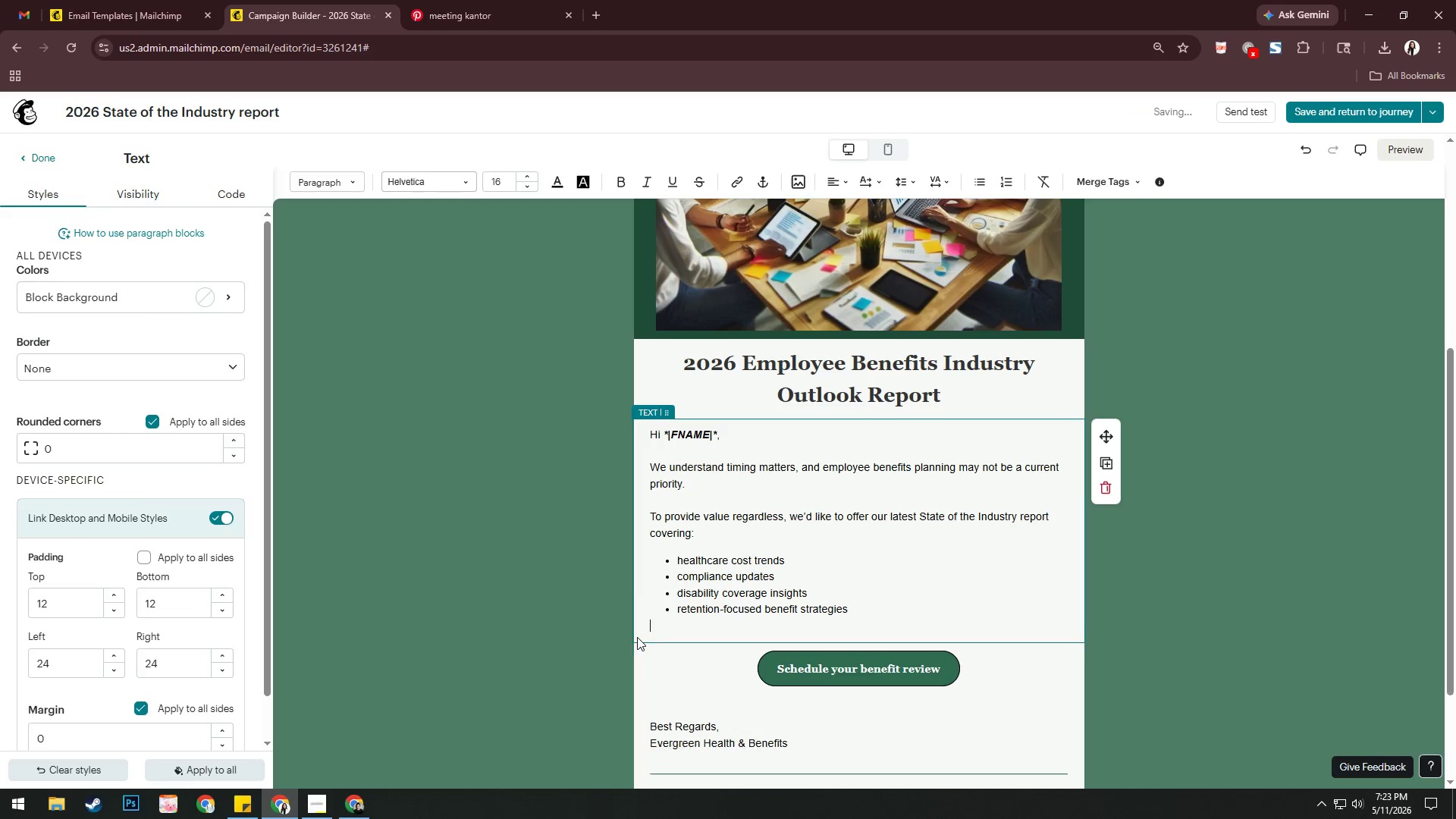 
key(Backspace)
 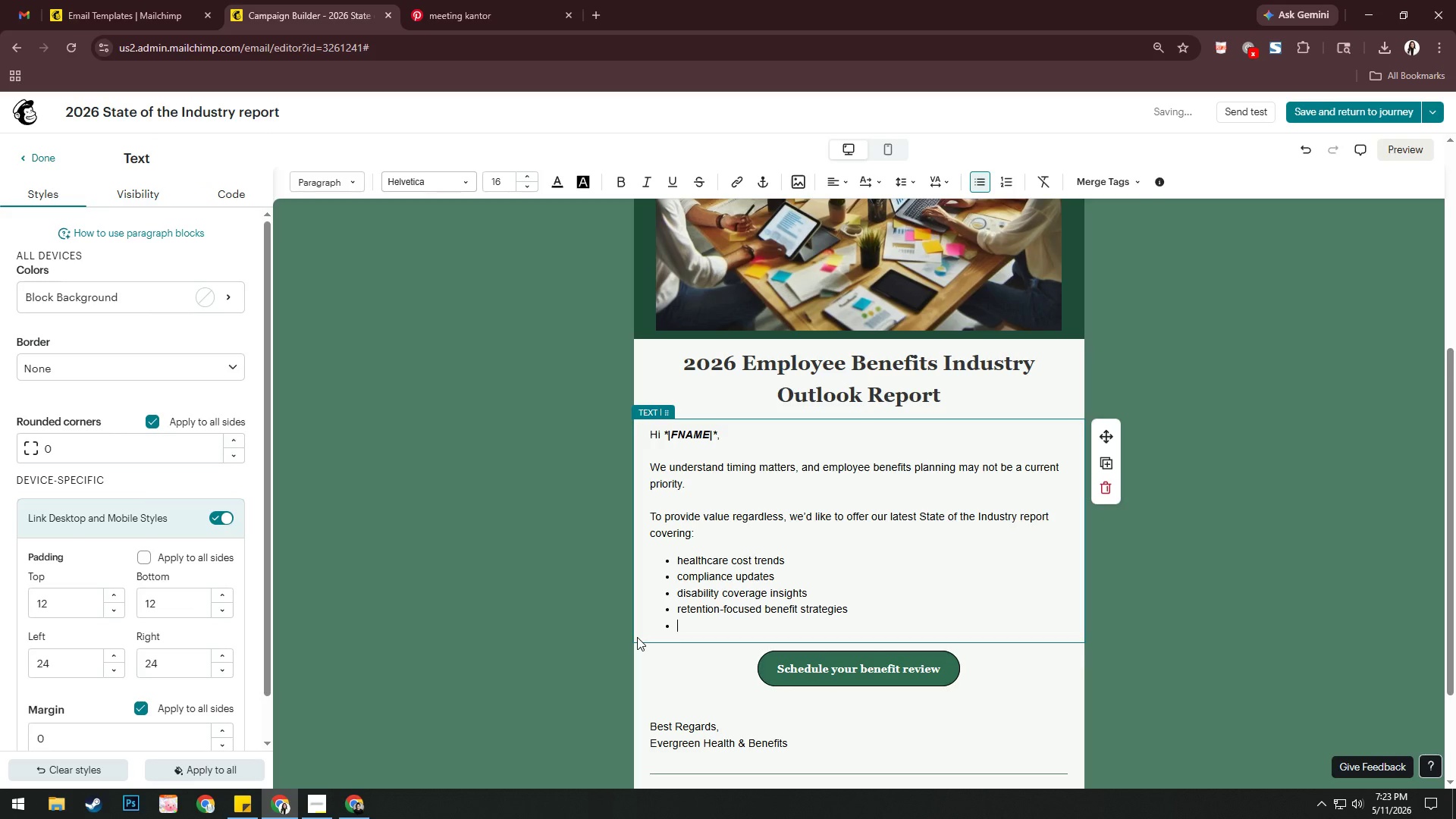 
key(Backspace)
 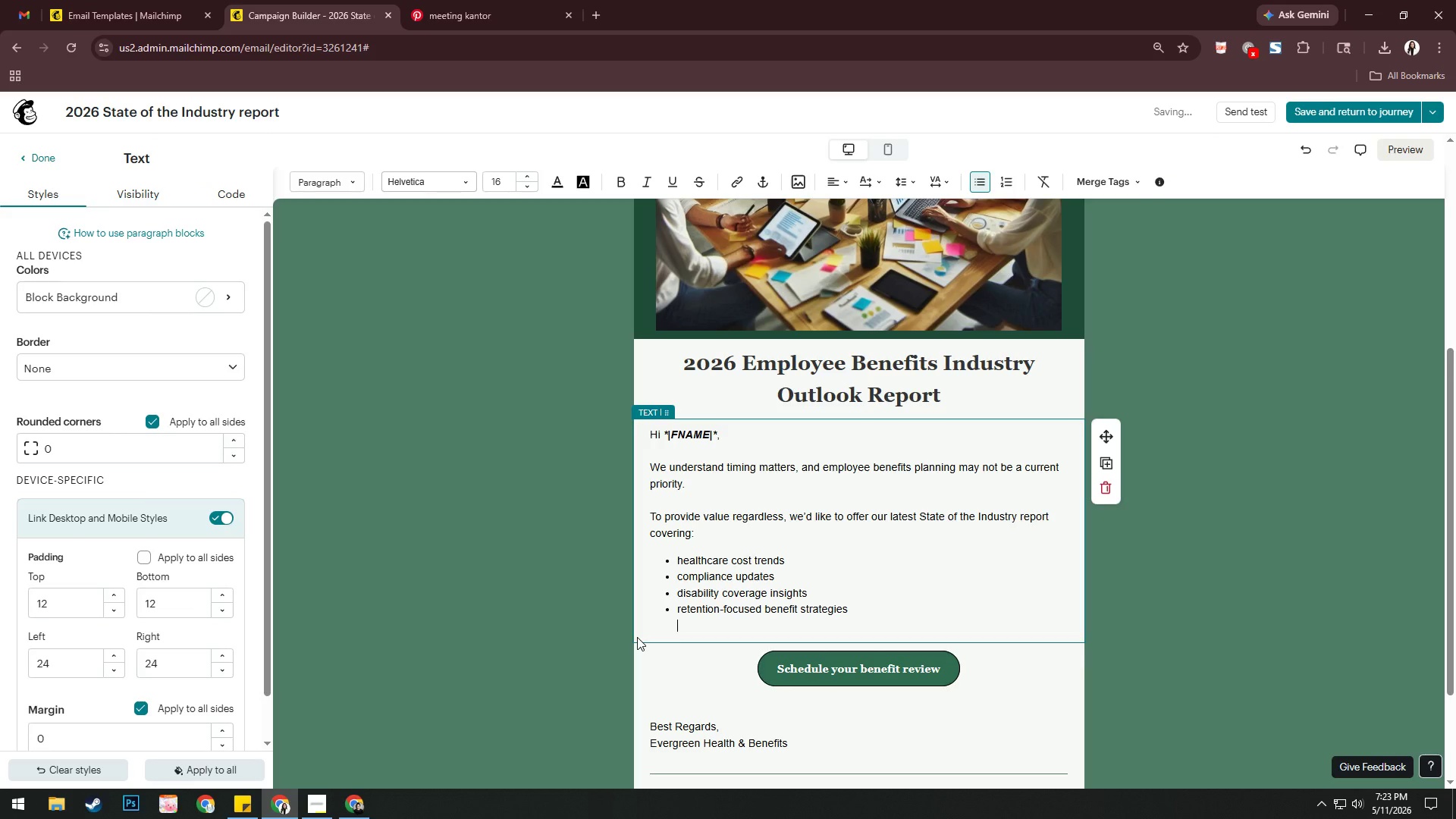 
key(Backspace)
 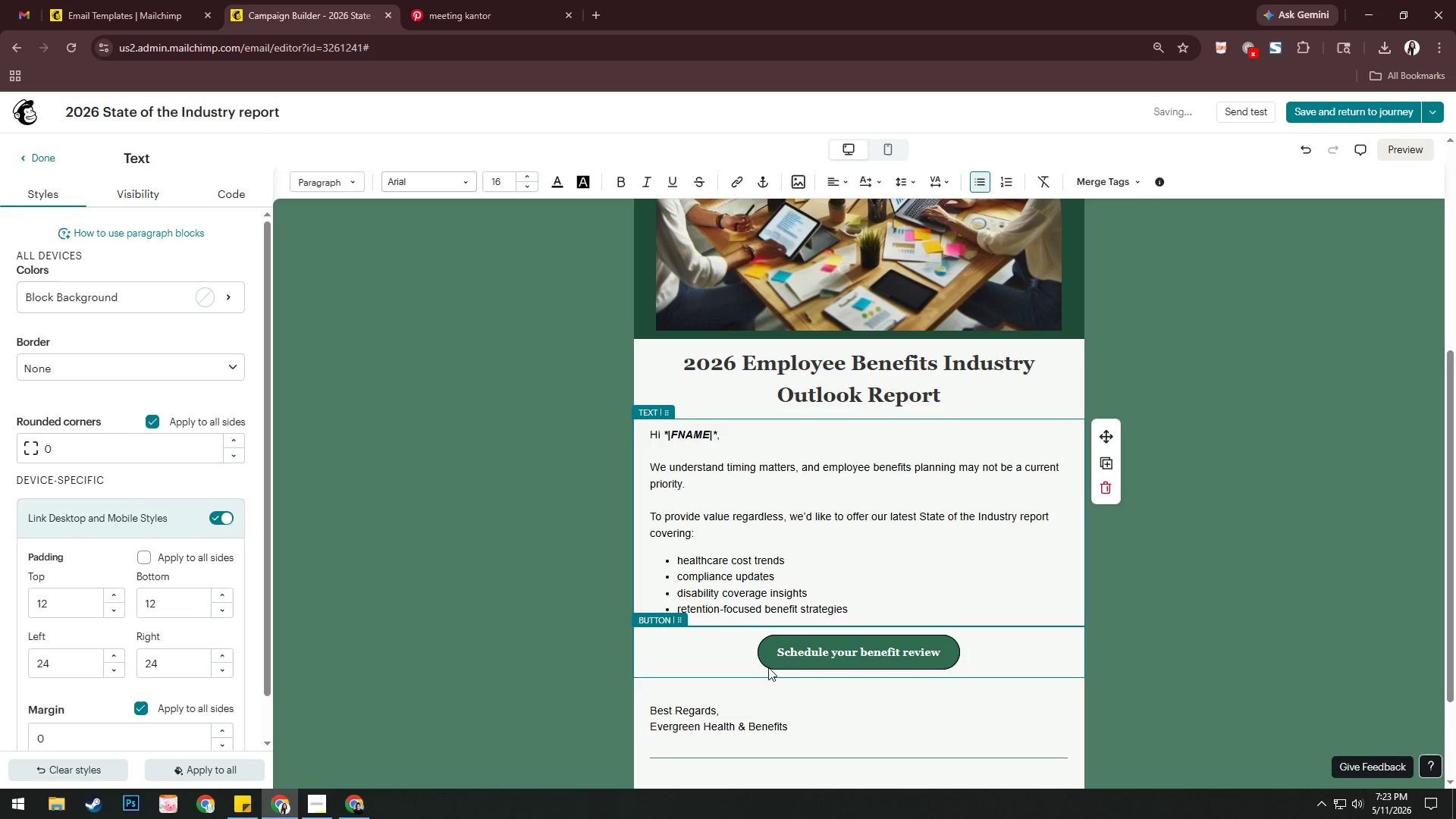 
left_click([728, 689])
 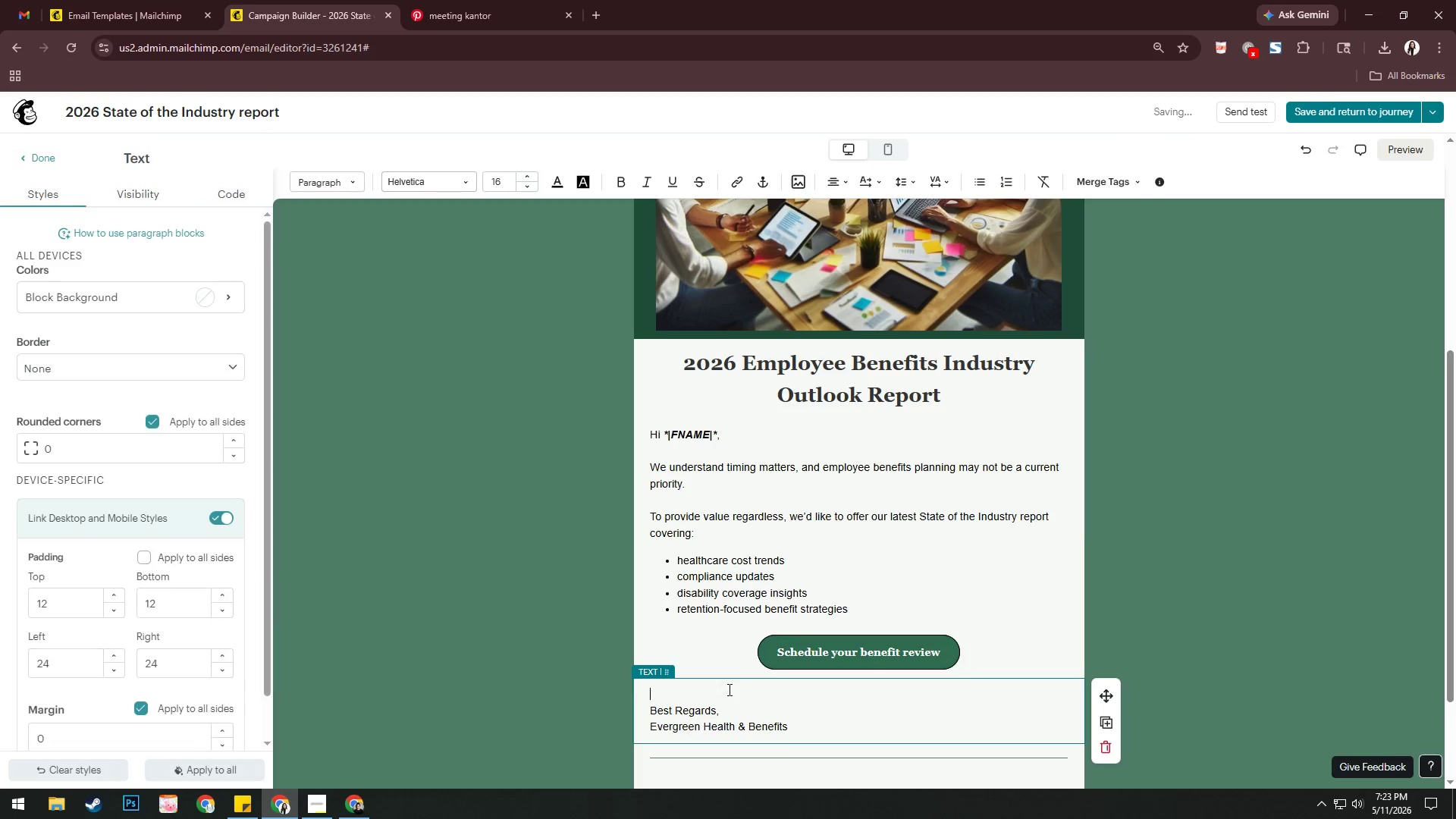 
key(Control+V)
 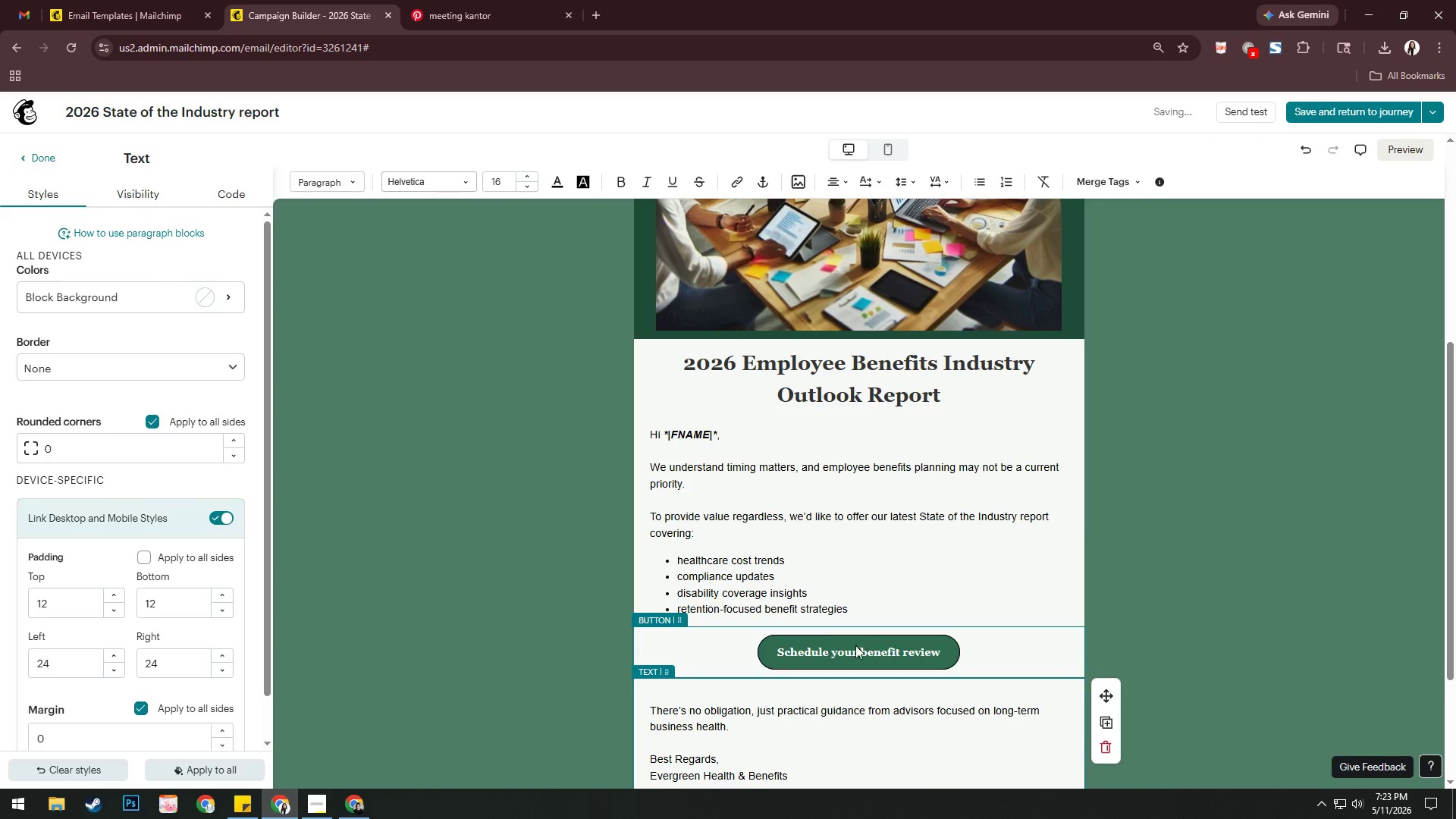 
left_click([932, 651])
 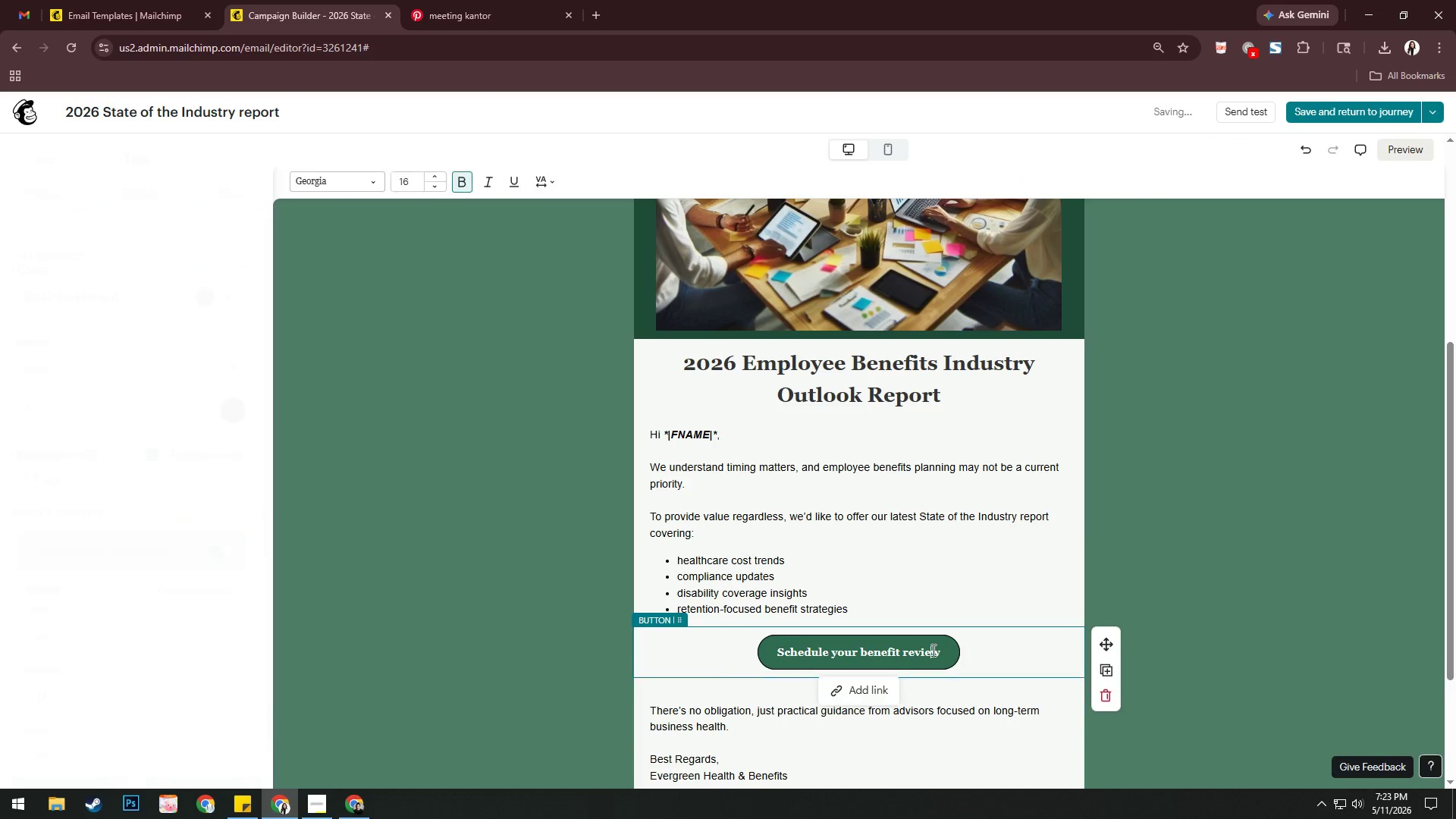 
key(Control+A)
 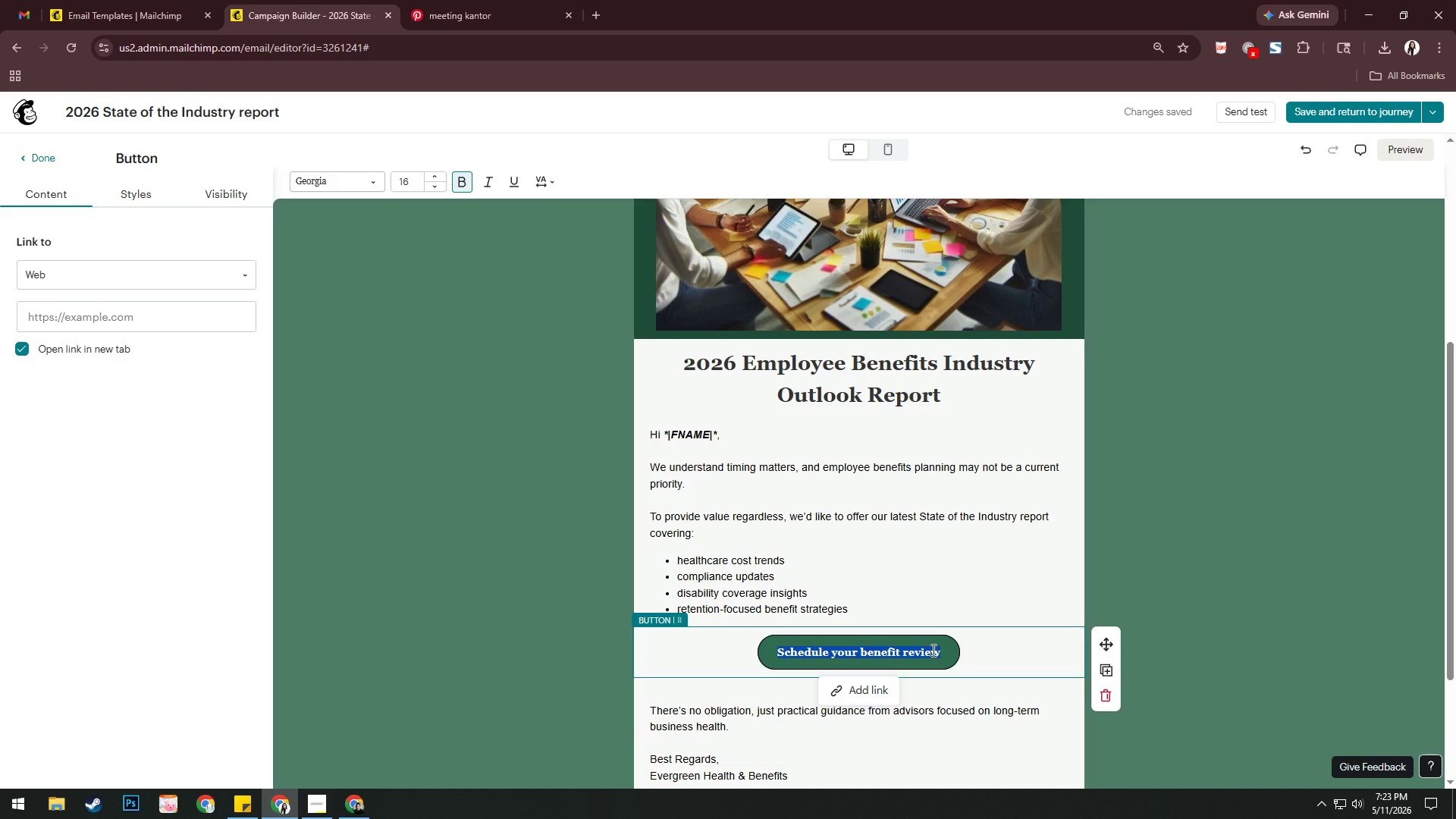 
wait(5.03)
 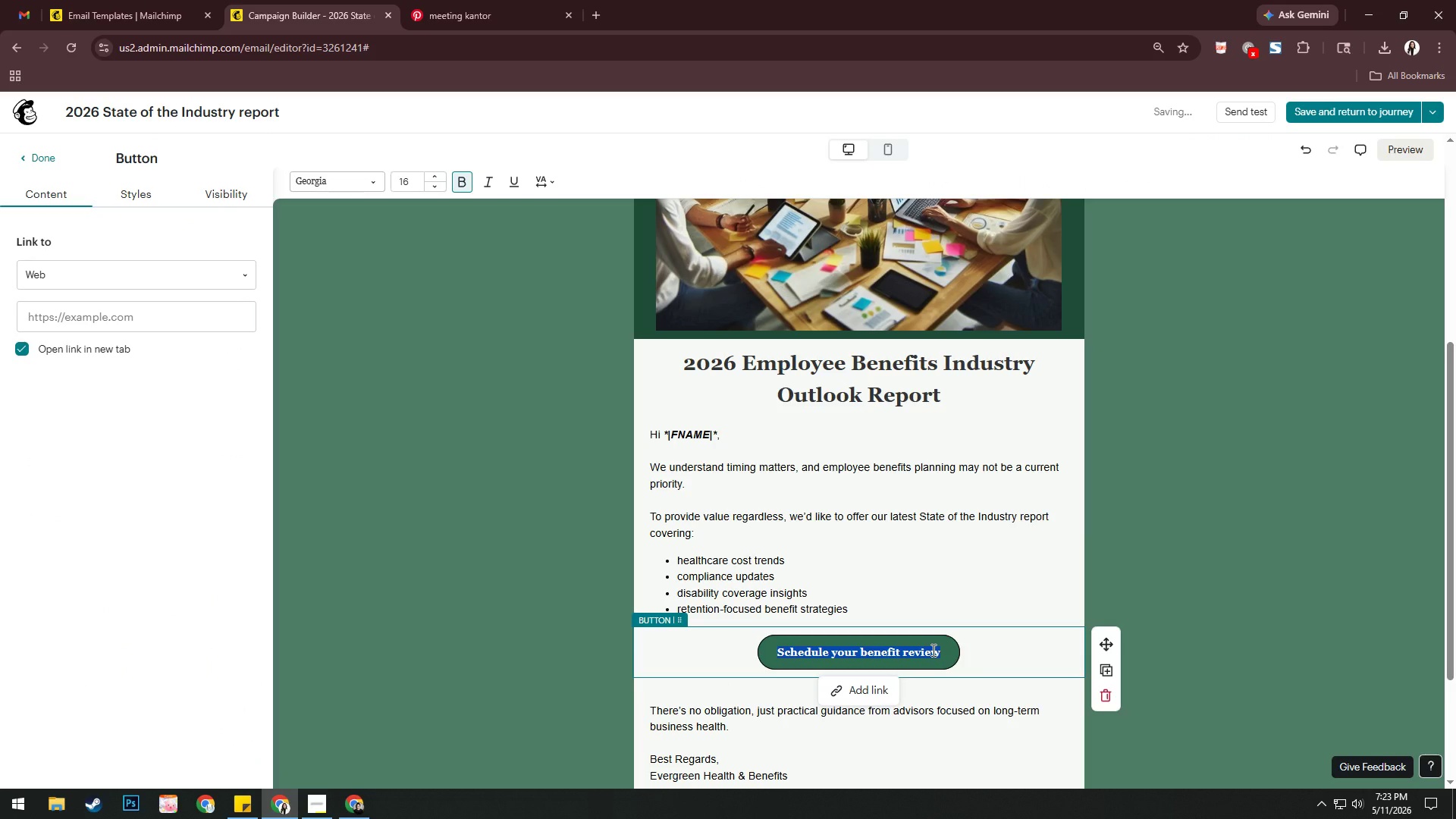 
type(Download the industry repot)
key(Backspace)
type(rt)
 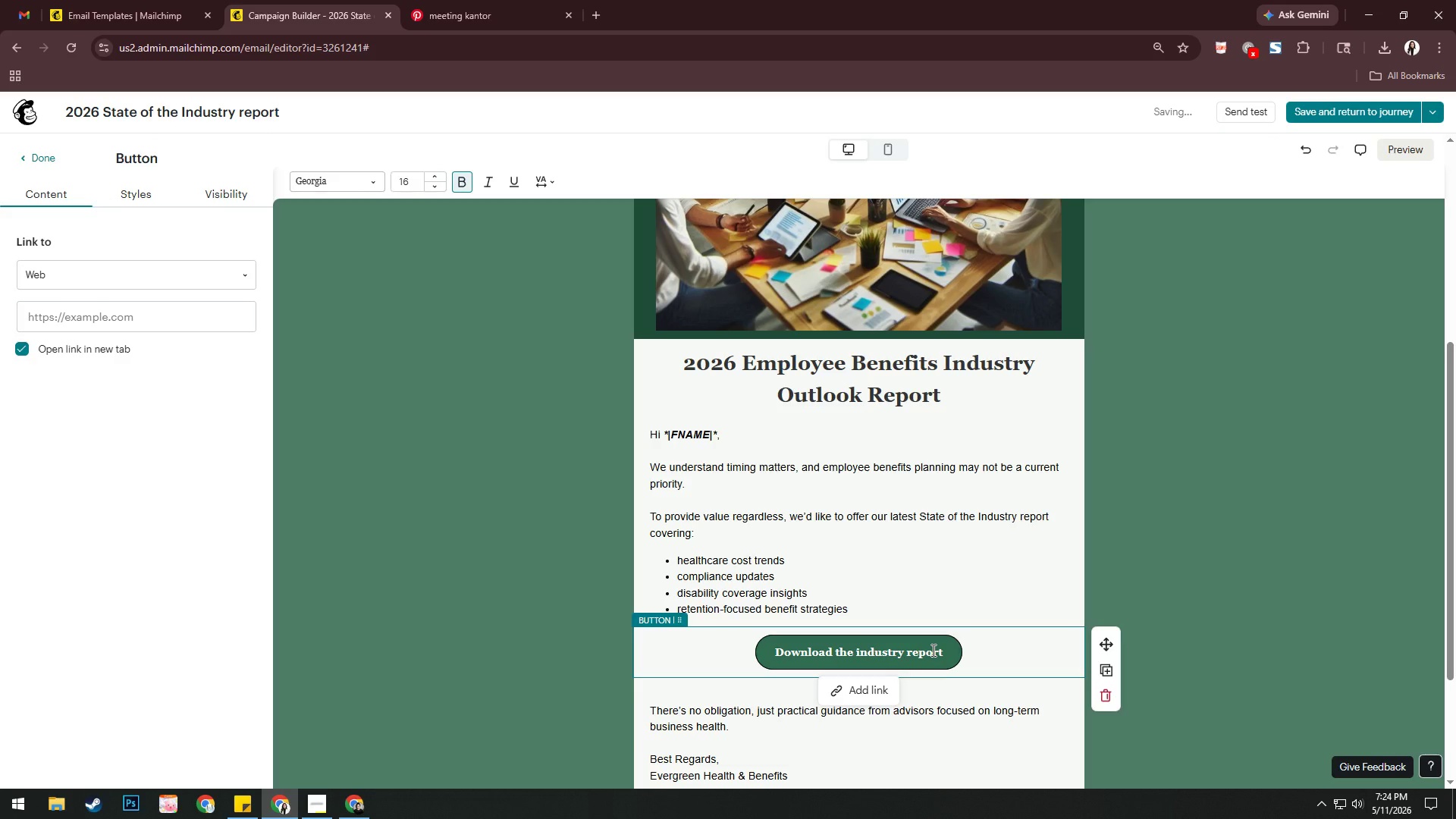 
scroll: coordinate [926, 656], scroll_direction: down, amount: 2.0
 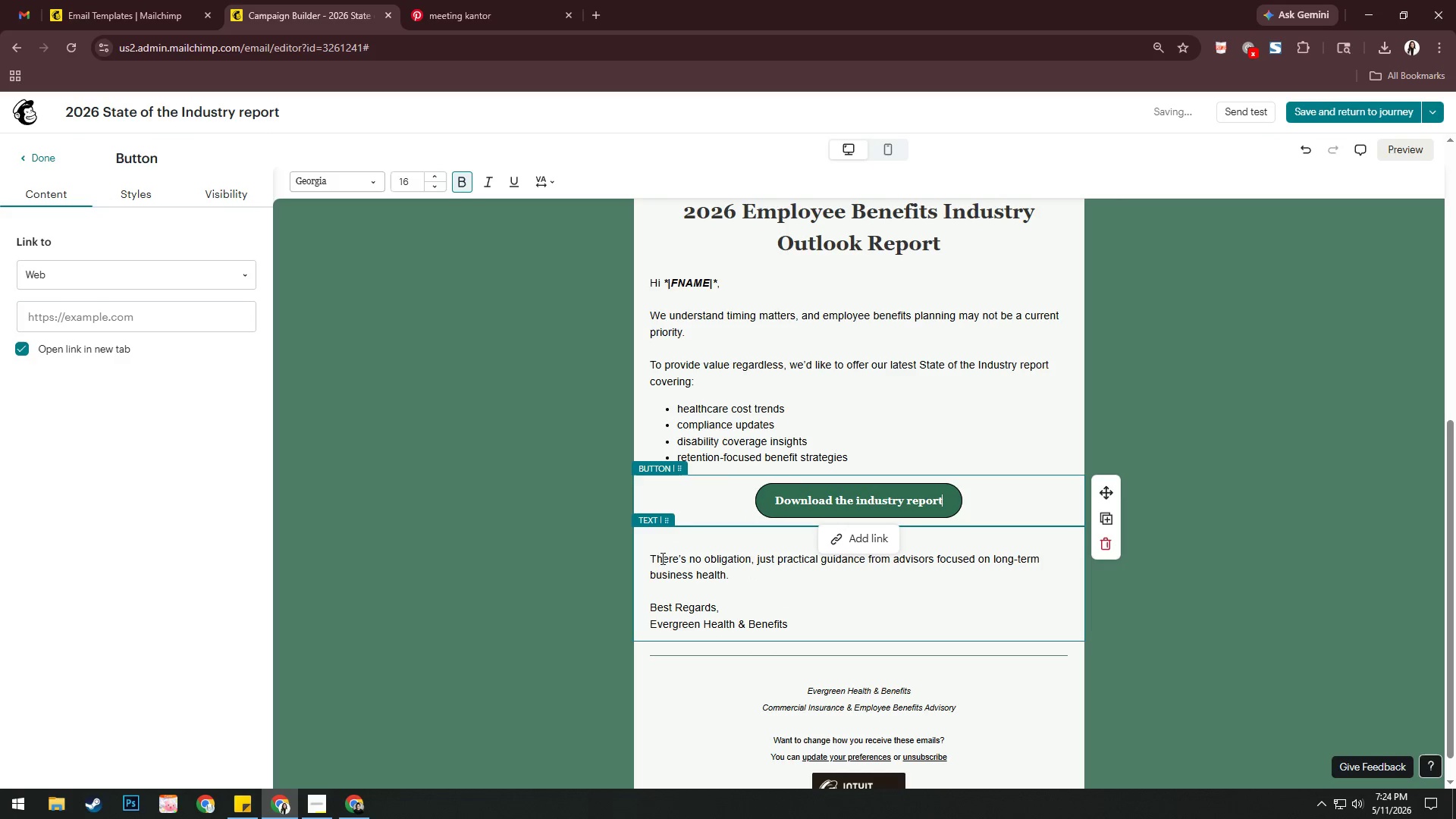 
left_click([653, 559])
 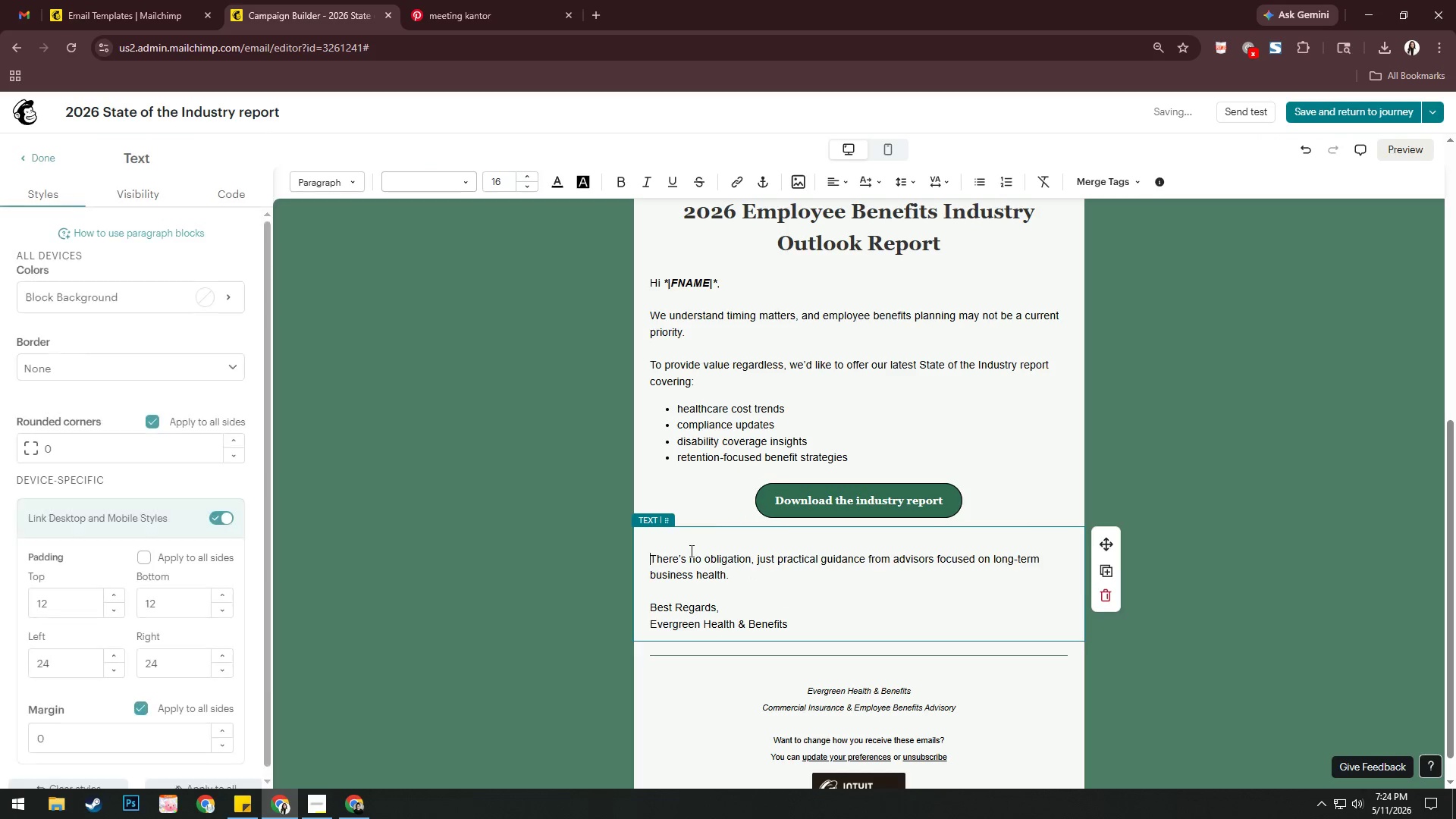 
key(Backspace)
 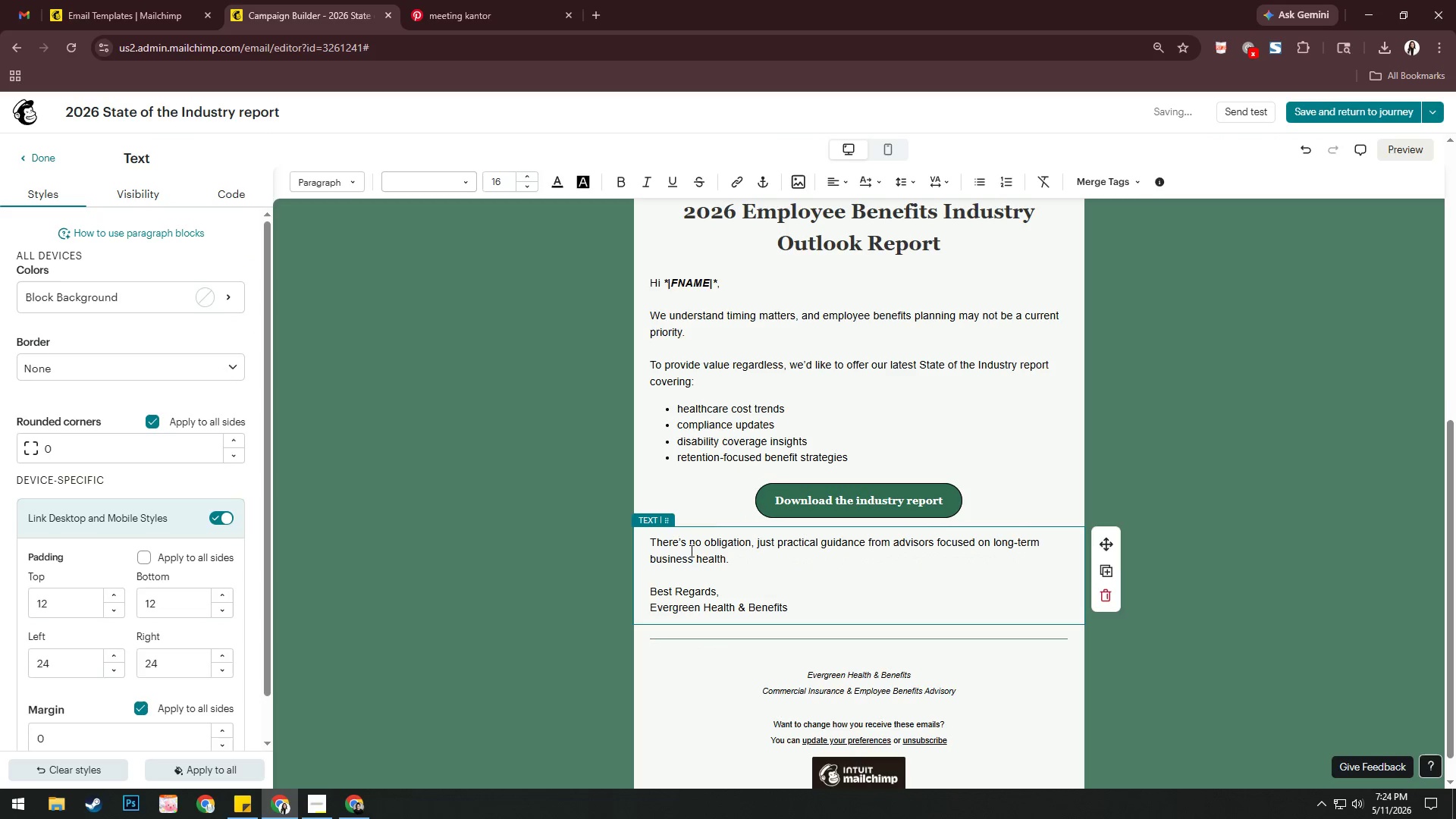 
key(Backspace)
 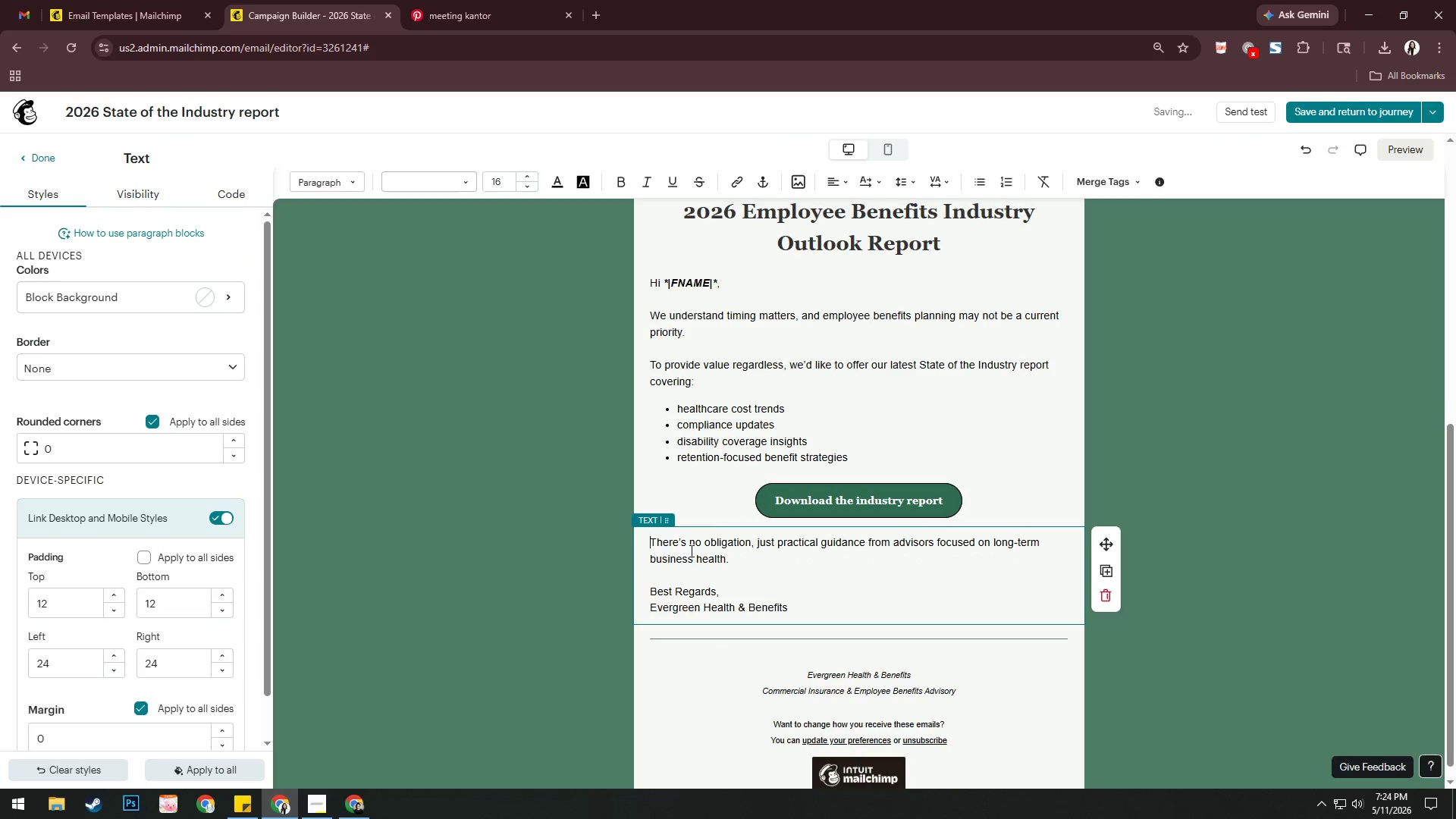 
key(Backspace)
 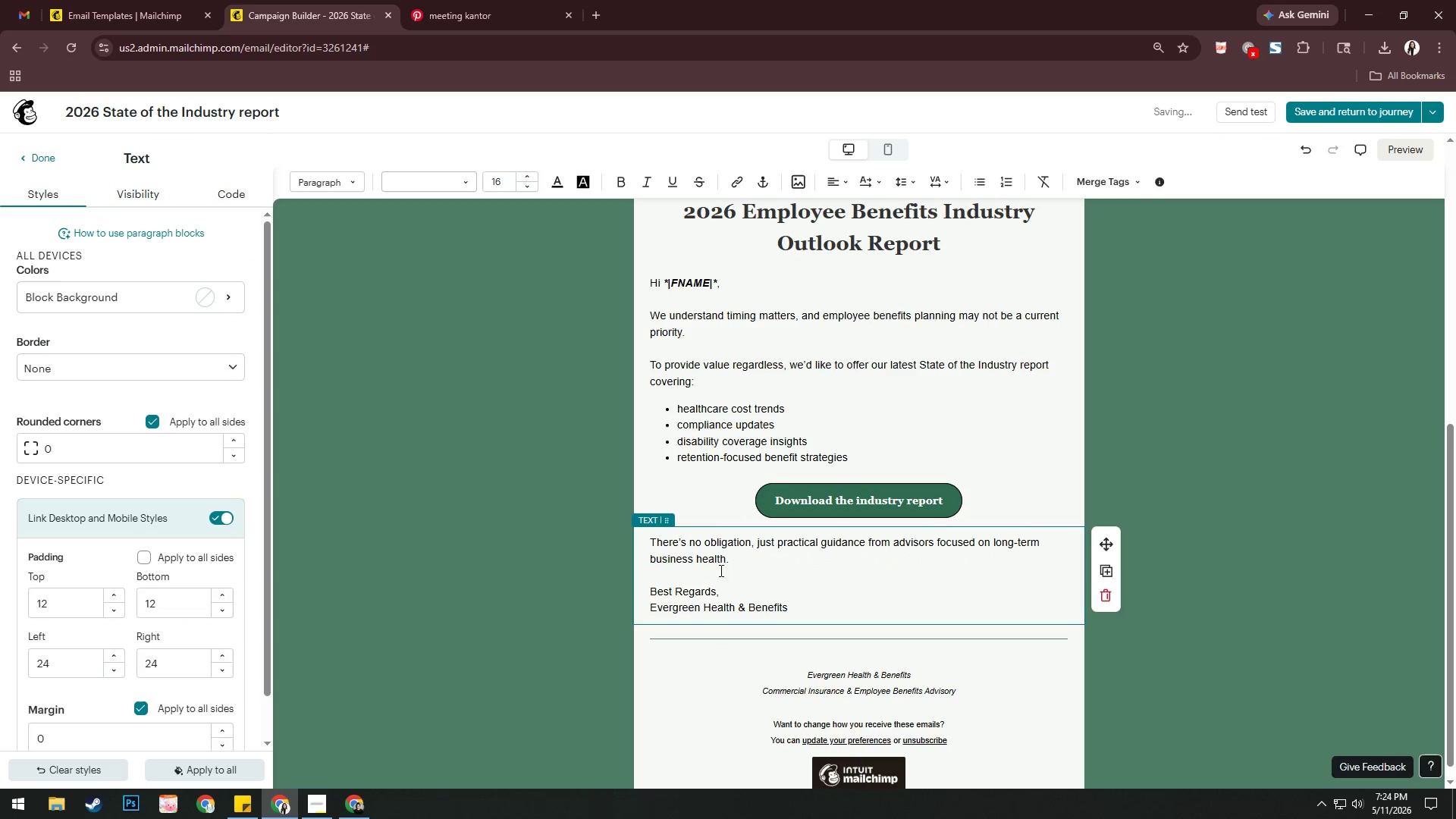 
left_click_drag(start_coordinate=[723, 567], to_coordinate=[657, 541])
 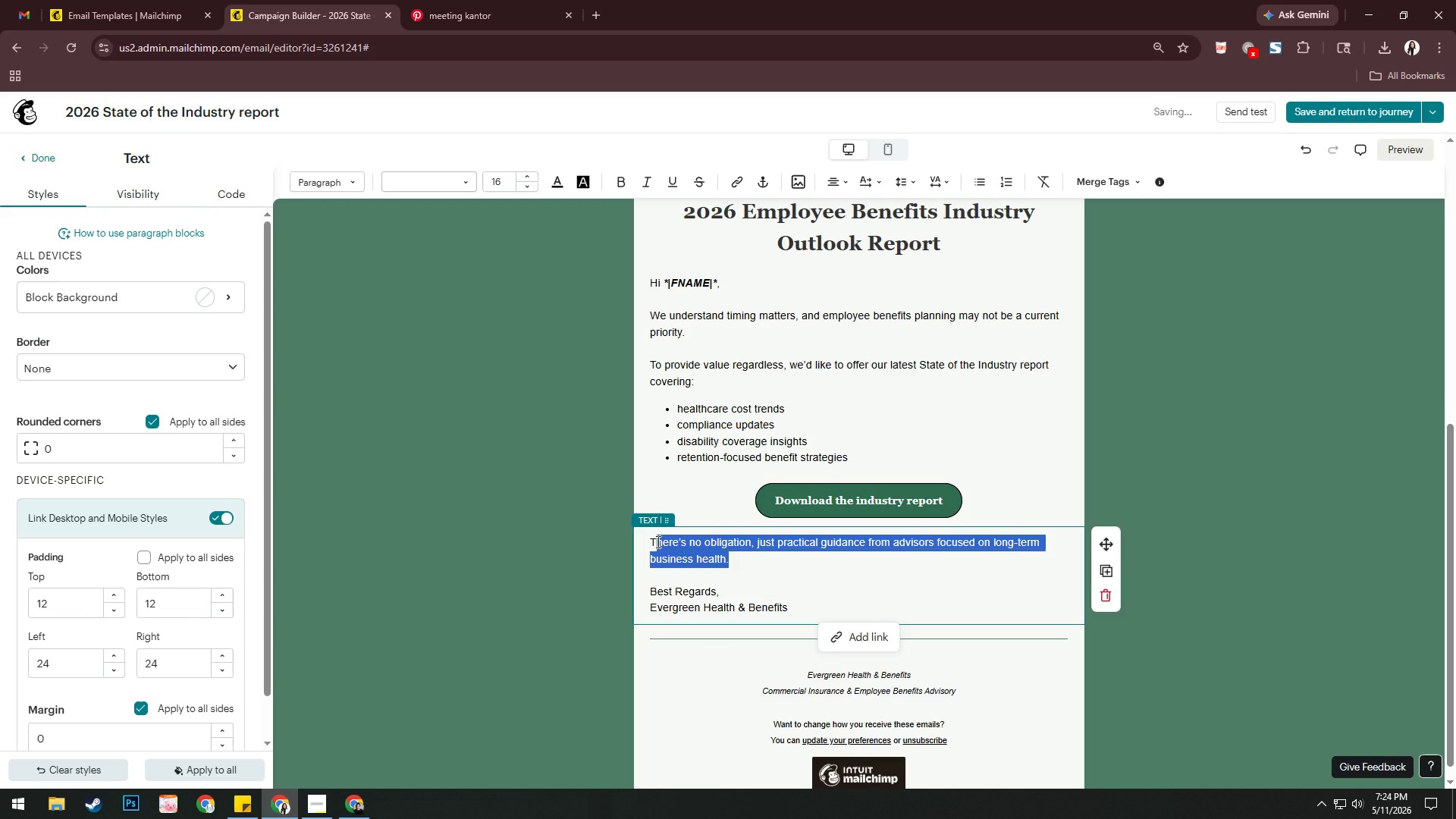 
key(Backspace)
key(Backspace)
type(IF)
key(Backspace)
type(f you'd ever like to revisit yout e)
key(Backspace)
key(Backspace)
key(Backspace)
type(t )
key(Backspace)
key(Backspace)
type(r eo)
key(Backspace)
type(mplote)
key(Backspace)
key(Backspace)
type(yee benefiys)
key(Backspace)
key(Backspace)
type(ts strategy, )
 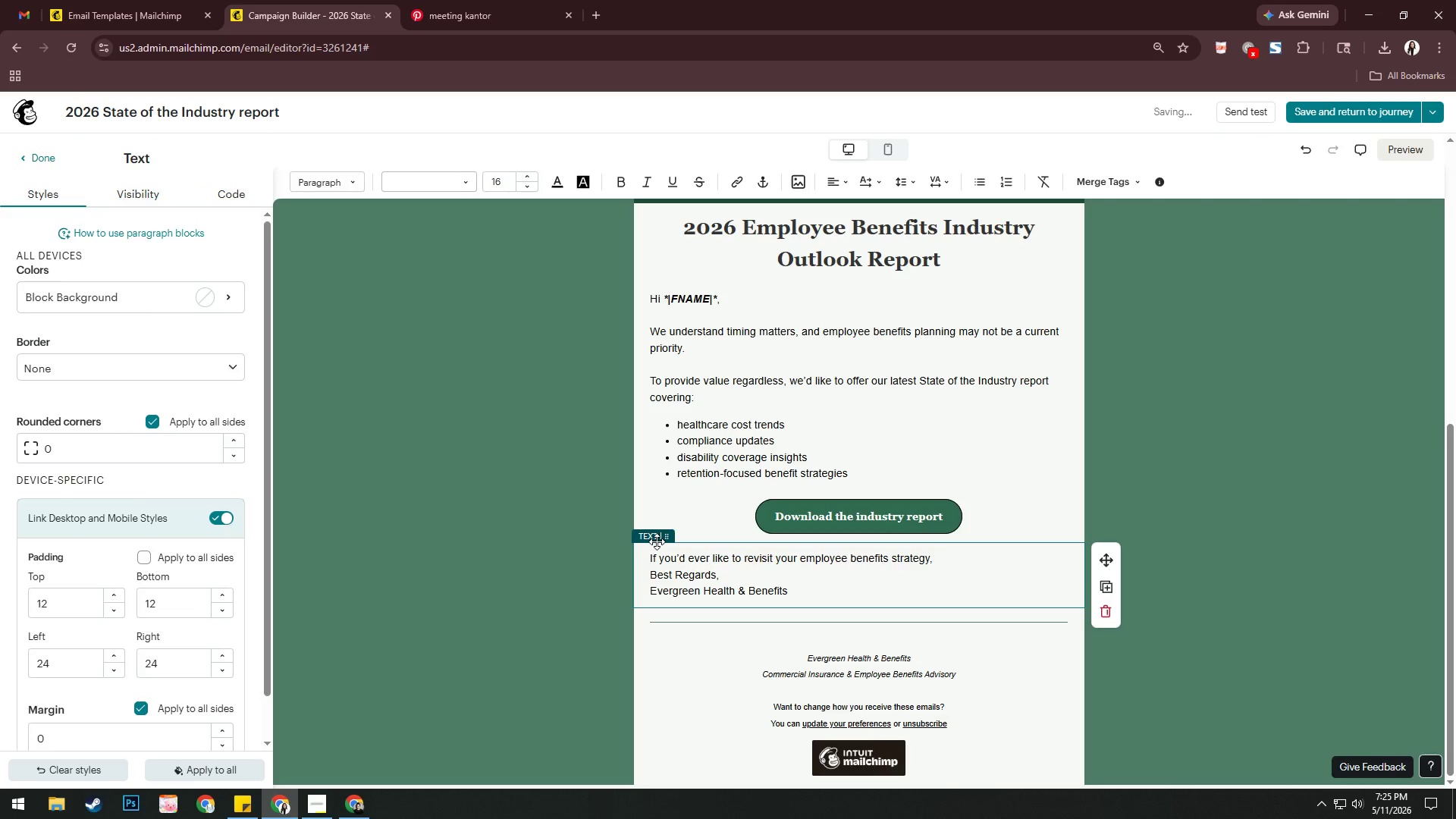 
type(our team is e)
key(Backspace)
type(here as s)
key(Backspace)
type(a resource.)
 